 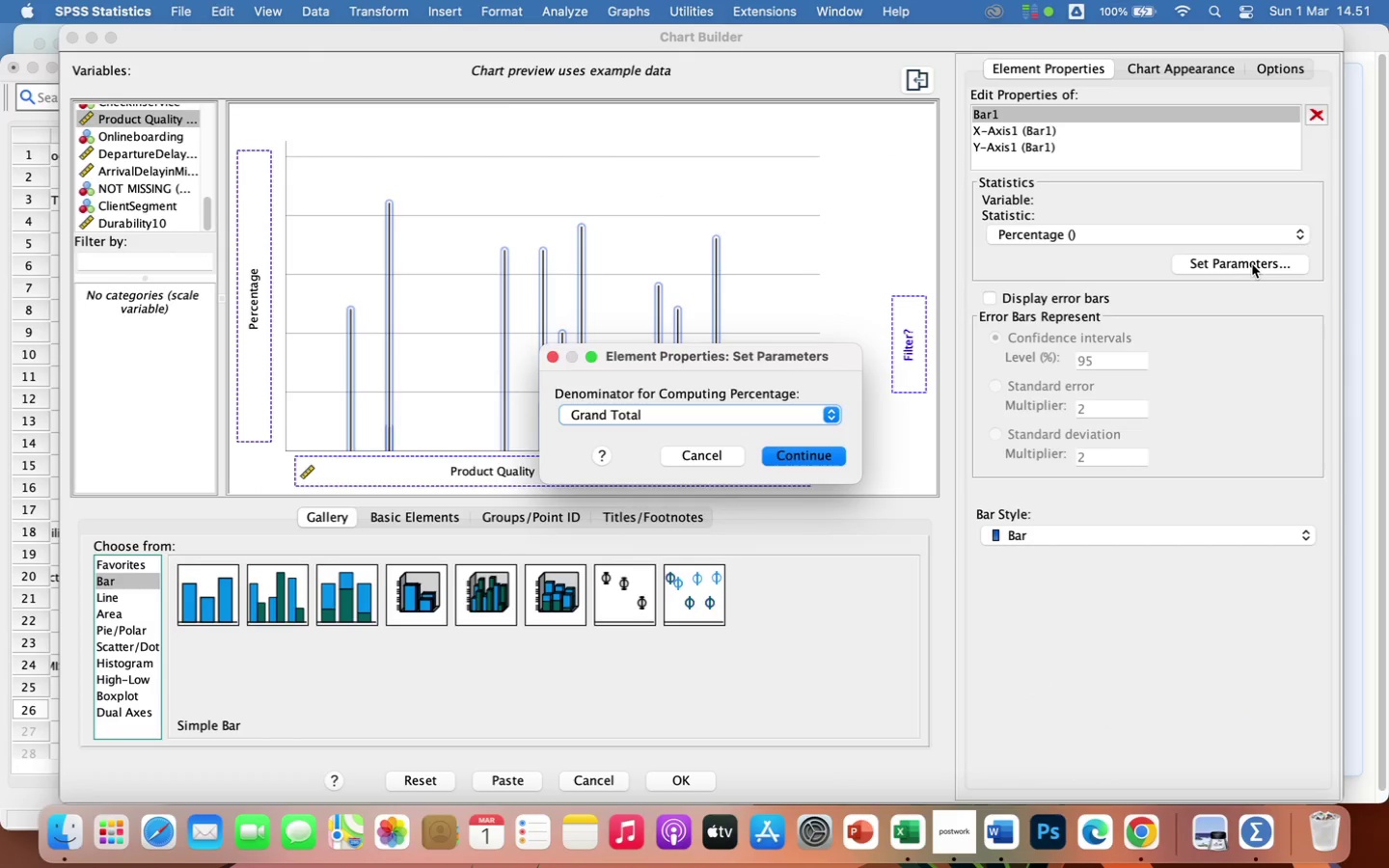 
left_click([835, 458])
 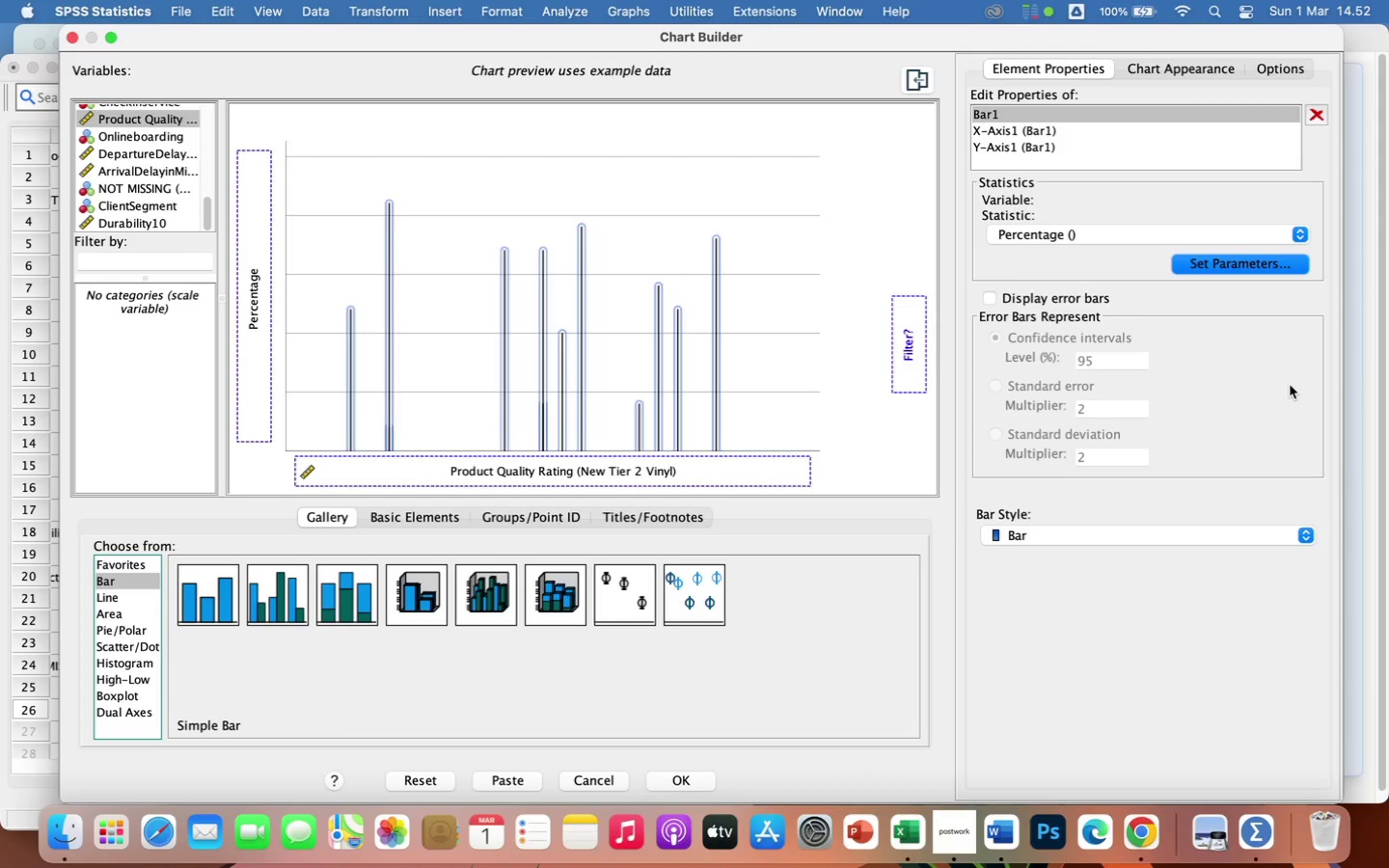 
wait(43.31)
 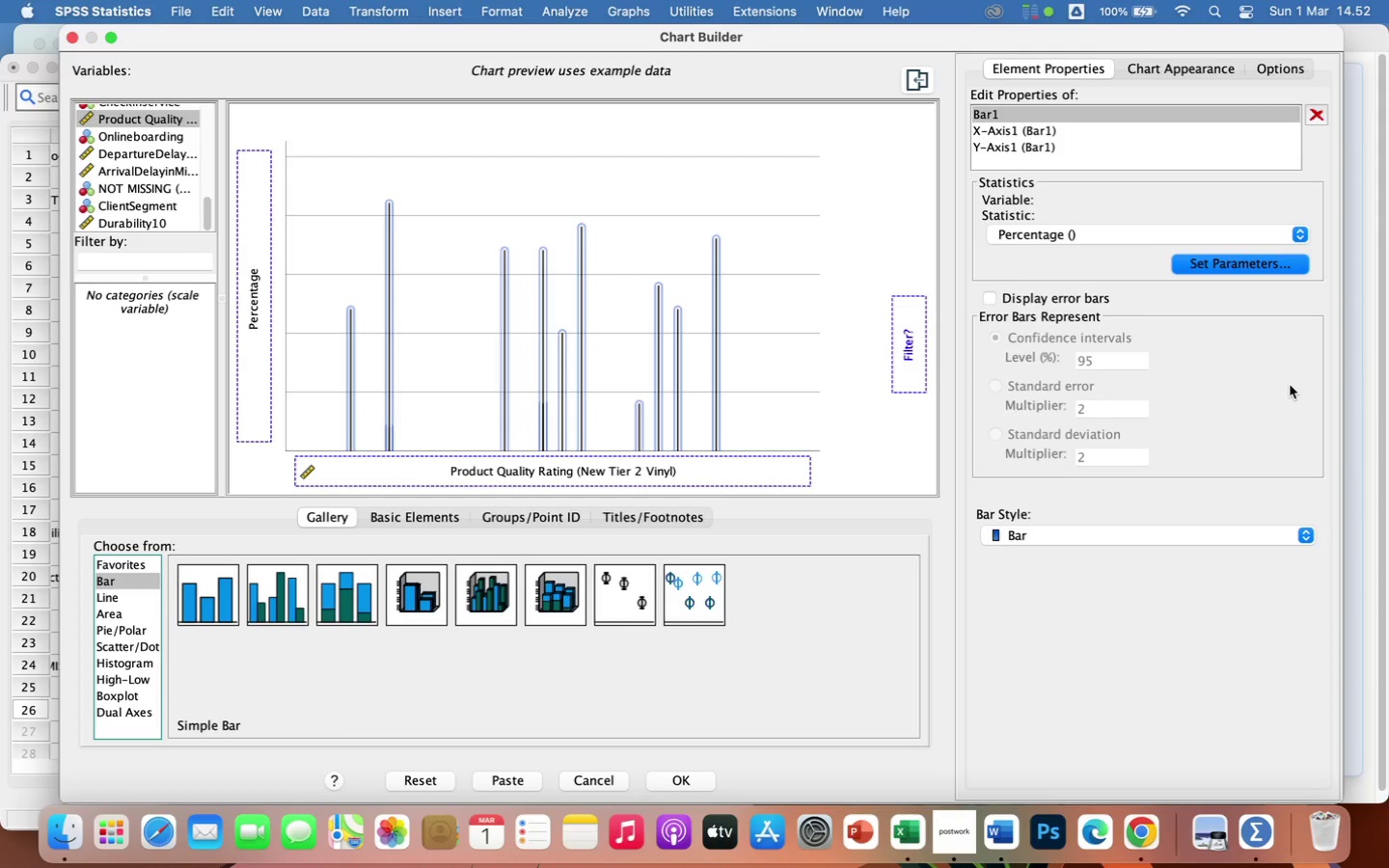 
left_click([76, 38])
 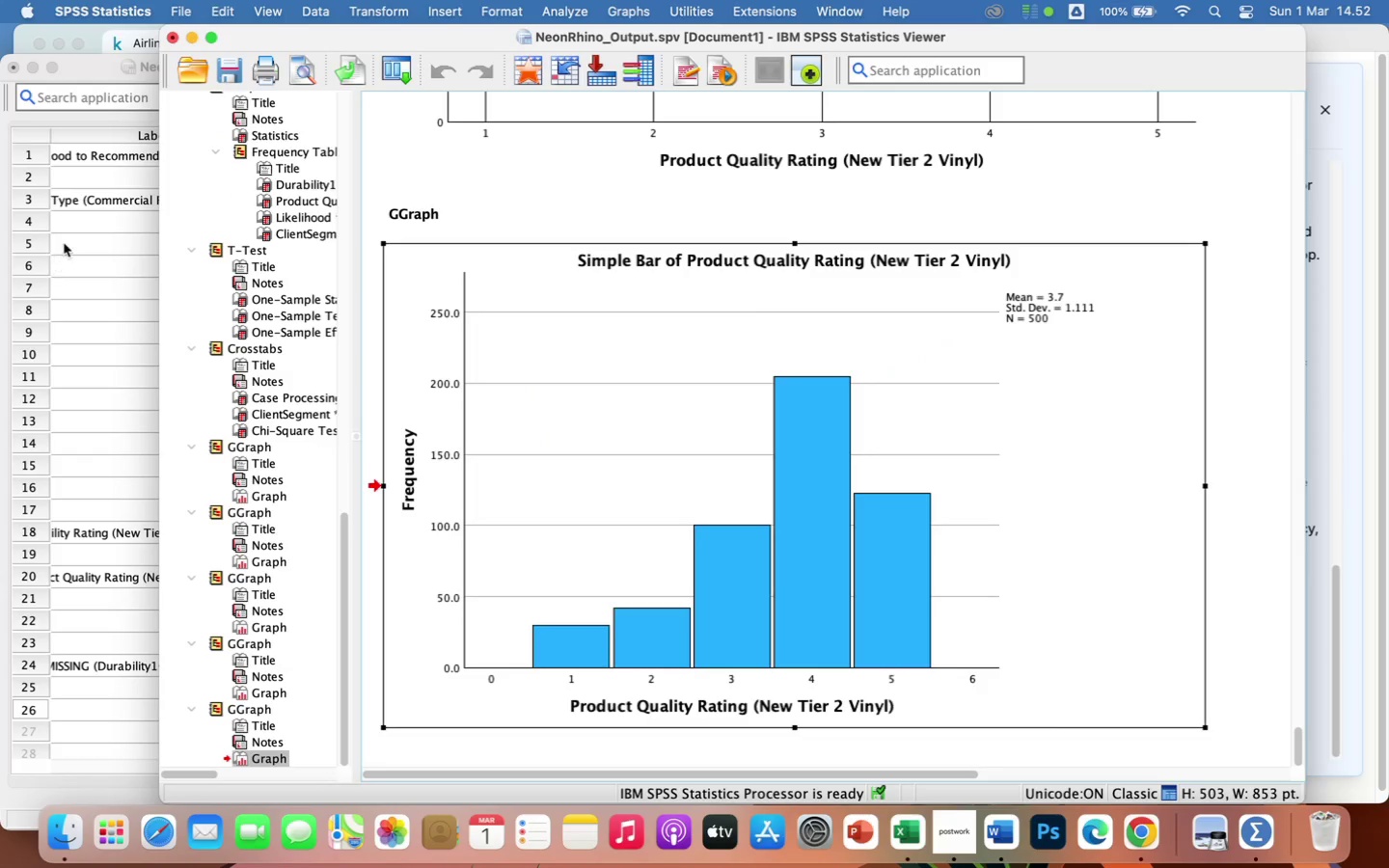 
left_click([68, 239])
 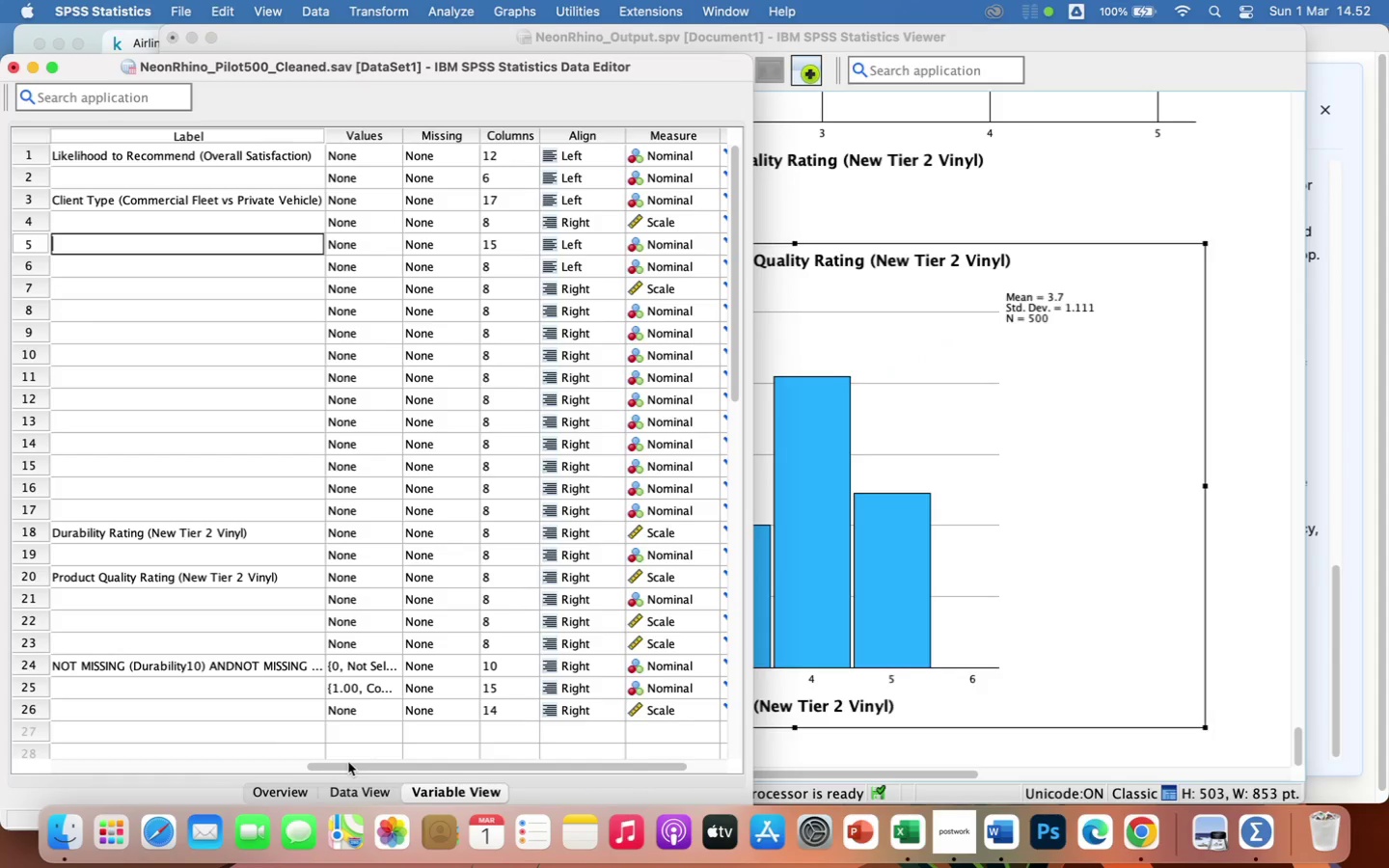 
left_click_drag(start_coordinate=[350, 769], to_coordinate=[31, 743])
 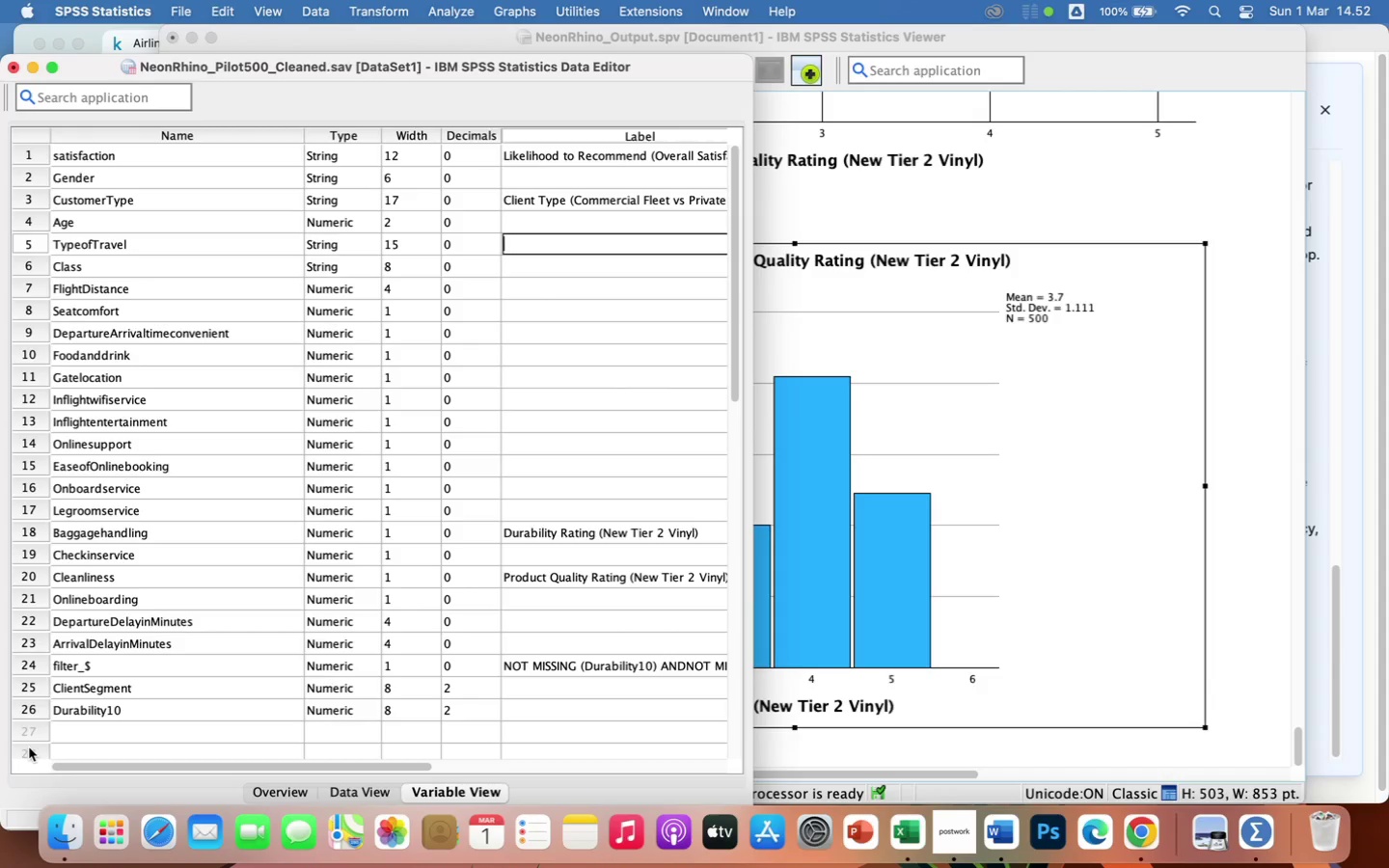 
wait(12.94)
 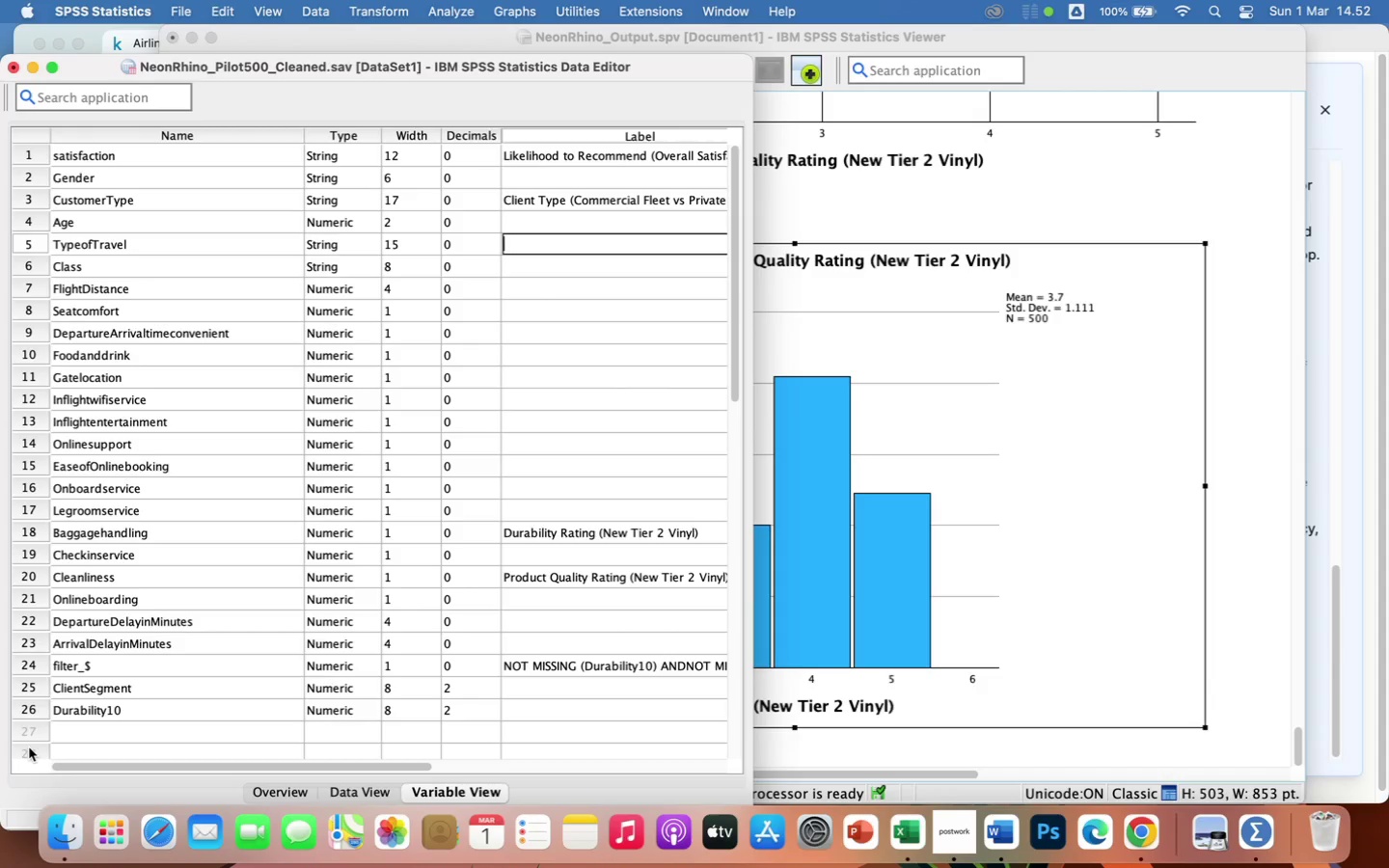 
left_click_drag(start_coordinate=[754, 230], to_coordinate=[1309, 240])
 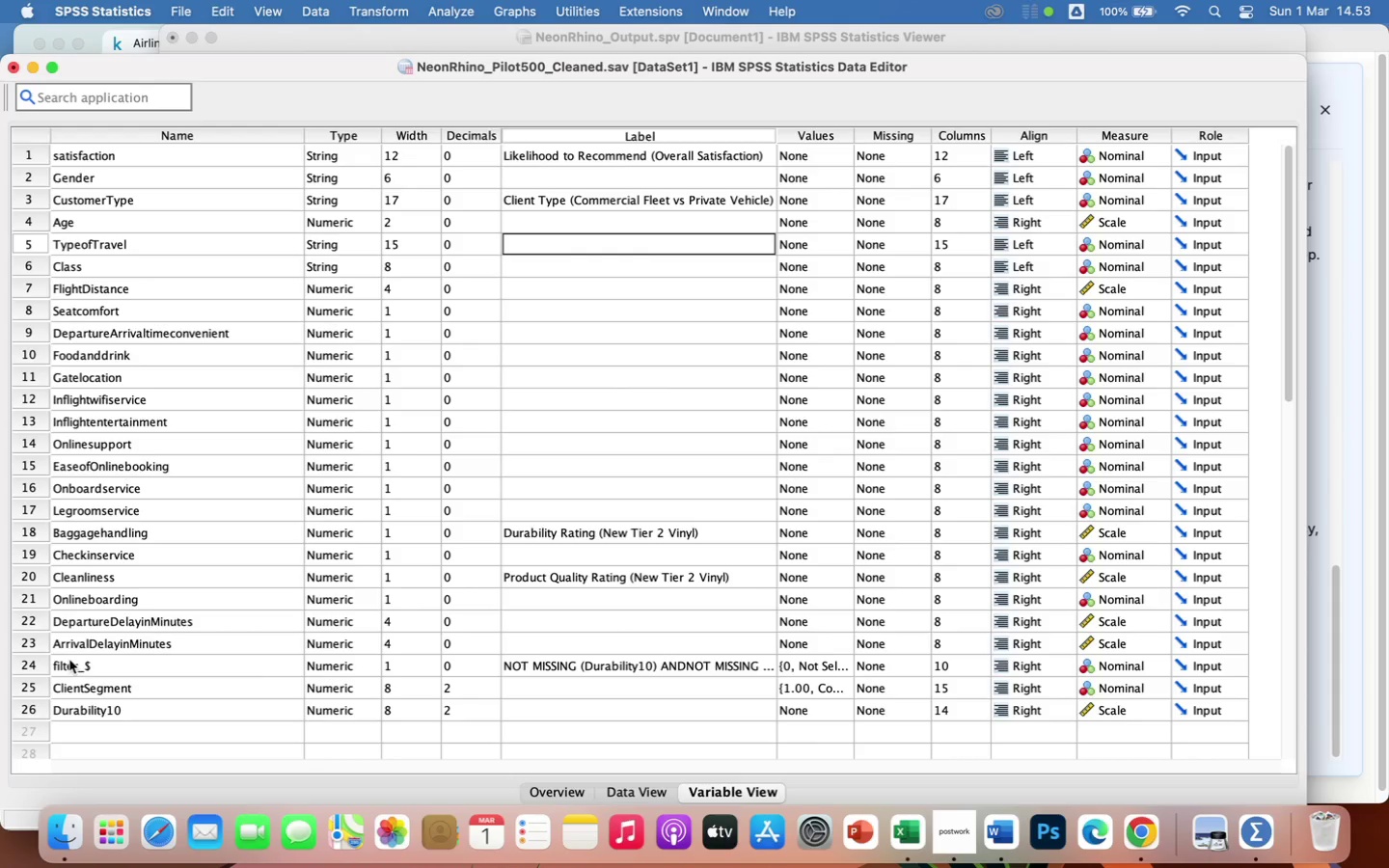 
wait(18.3)
 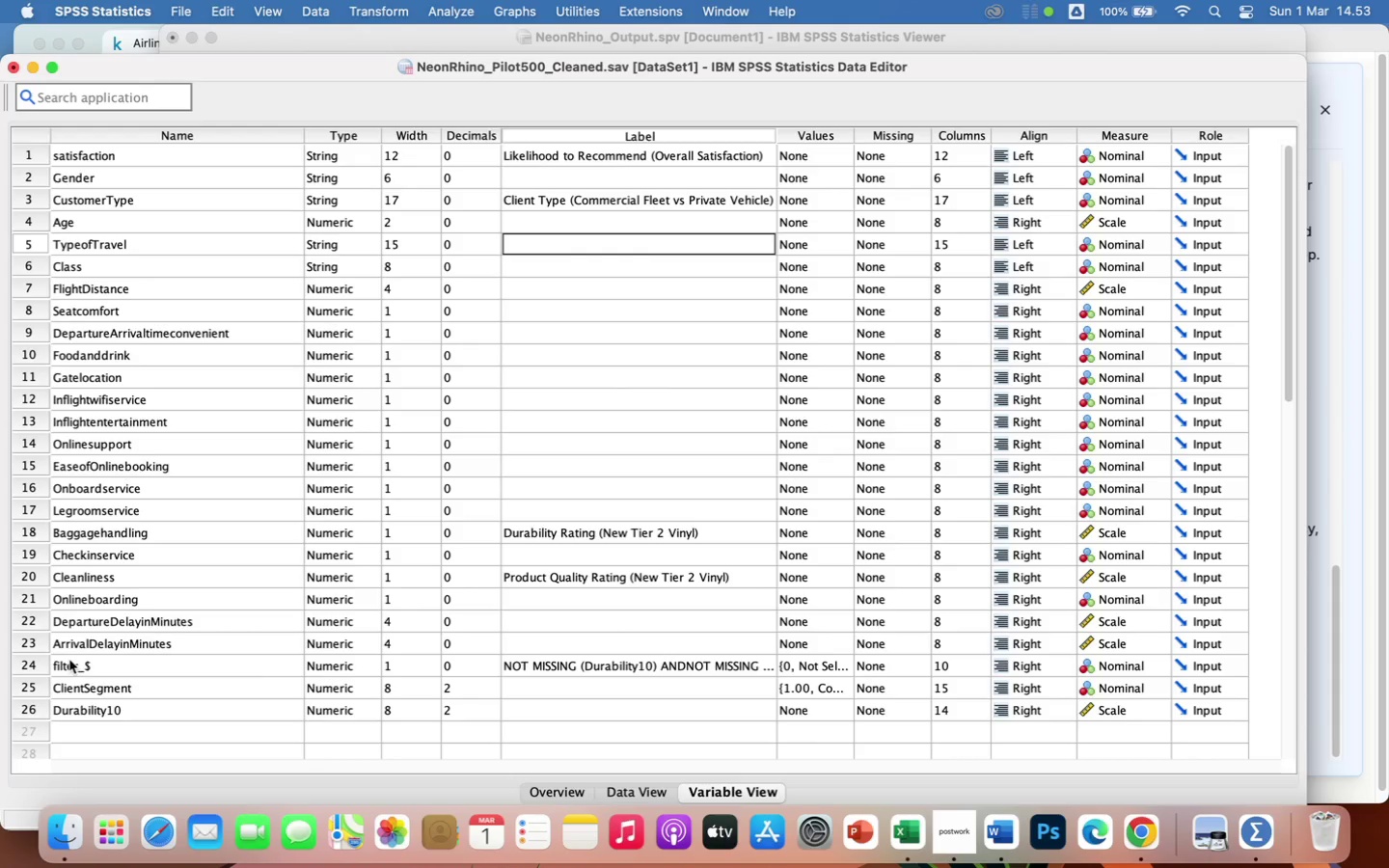 
scroll: coordinate [138, 671], scroll_direction: down, amount: 2.0
 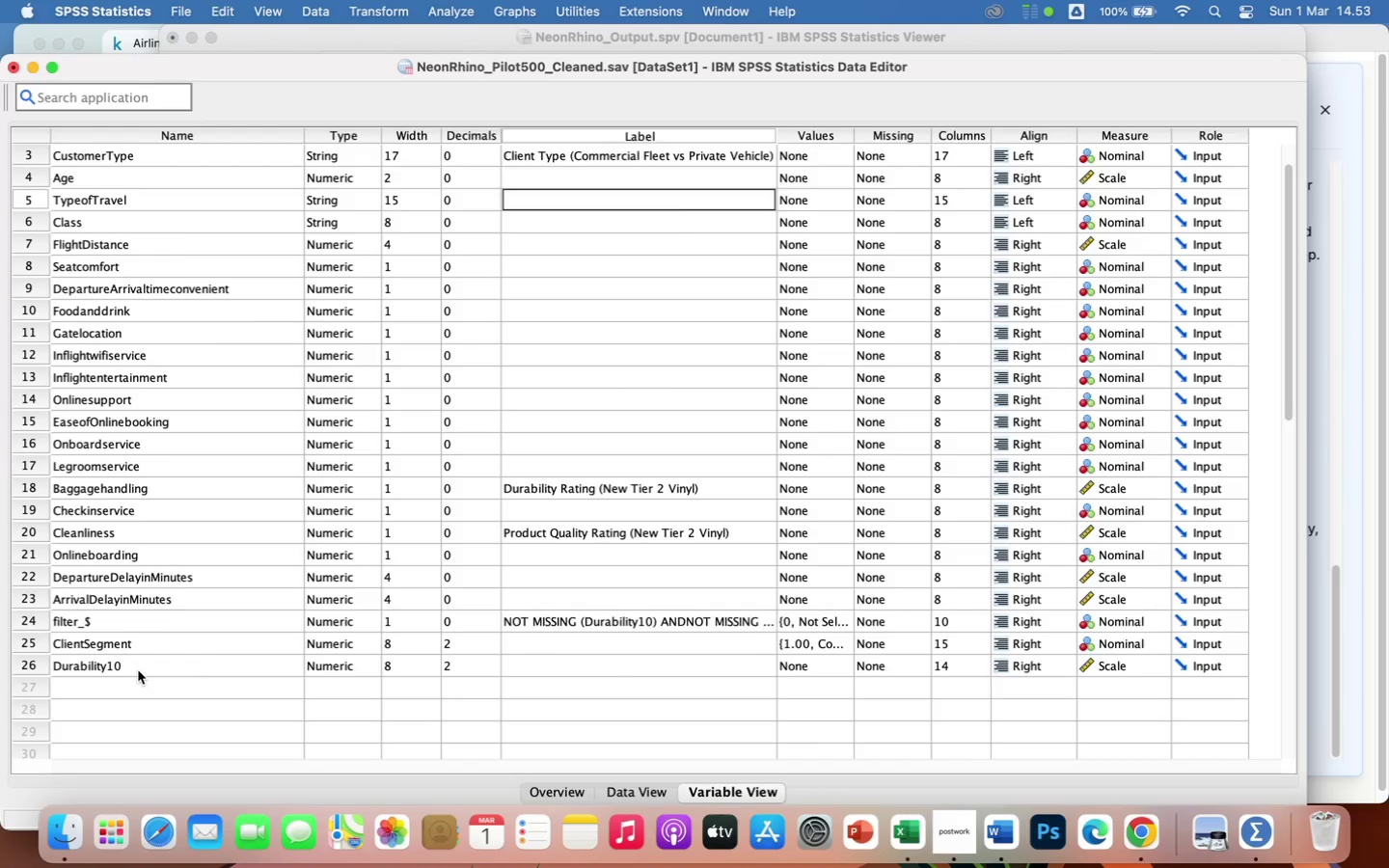 
scroll: coordinate [138, 670], scroll_direction: up, amount: 1.0
 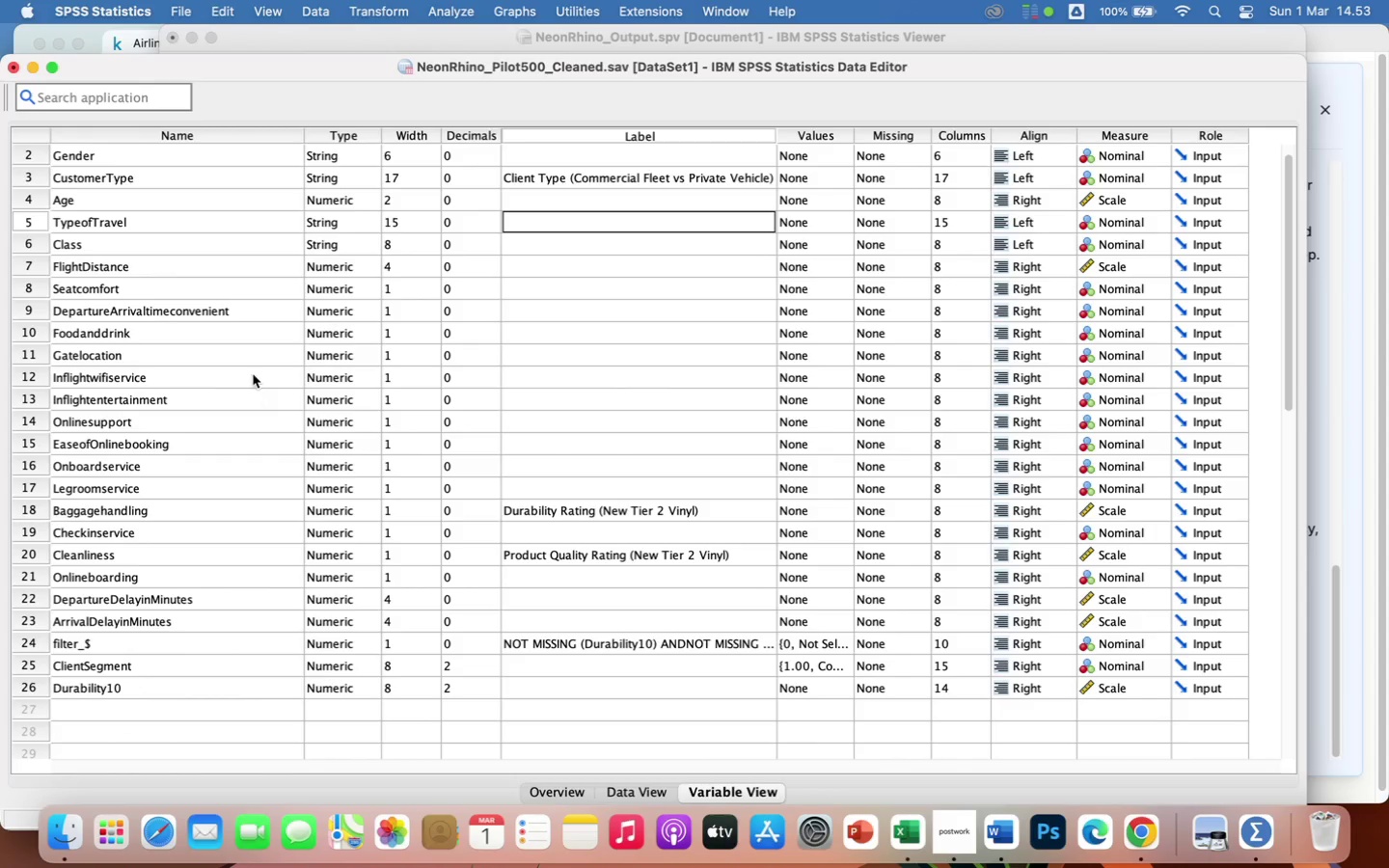 
wait(11.77)
 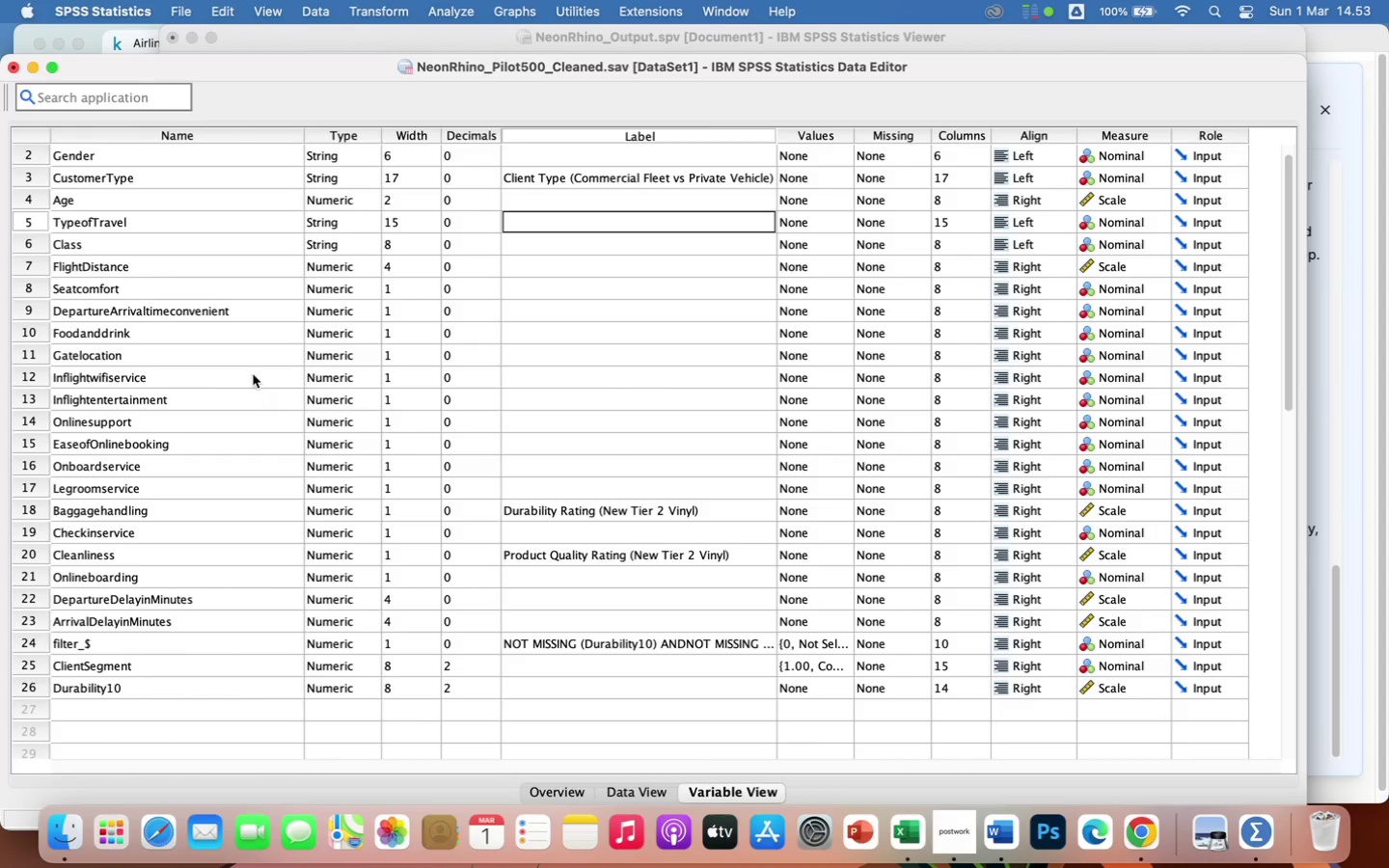 
left_click([1141, 554])
 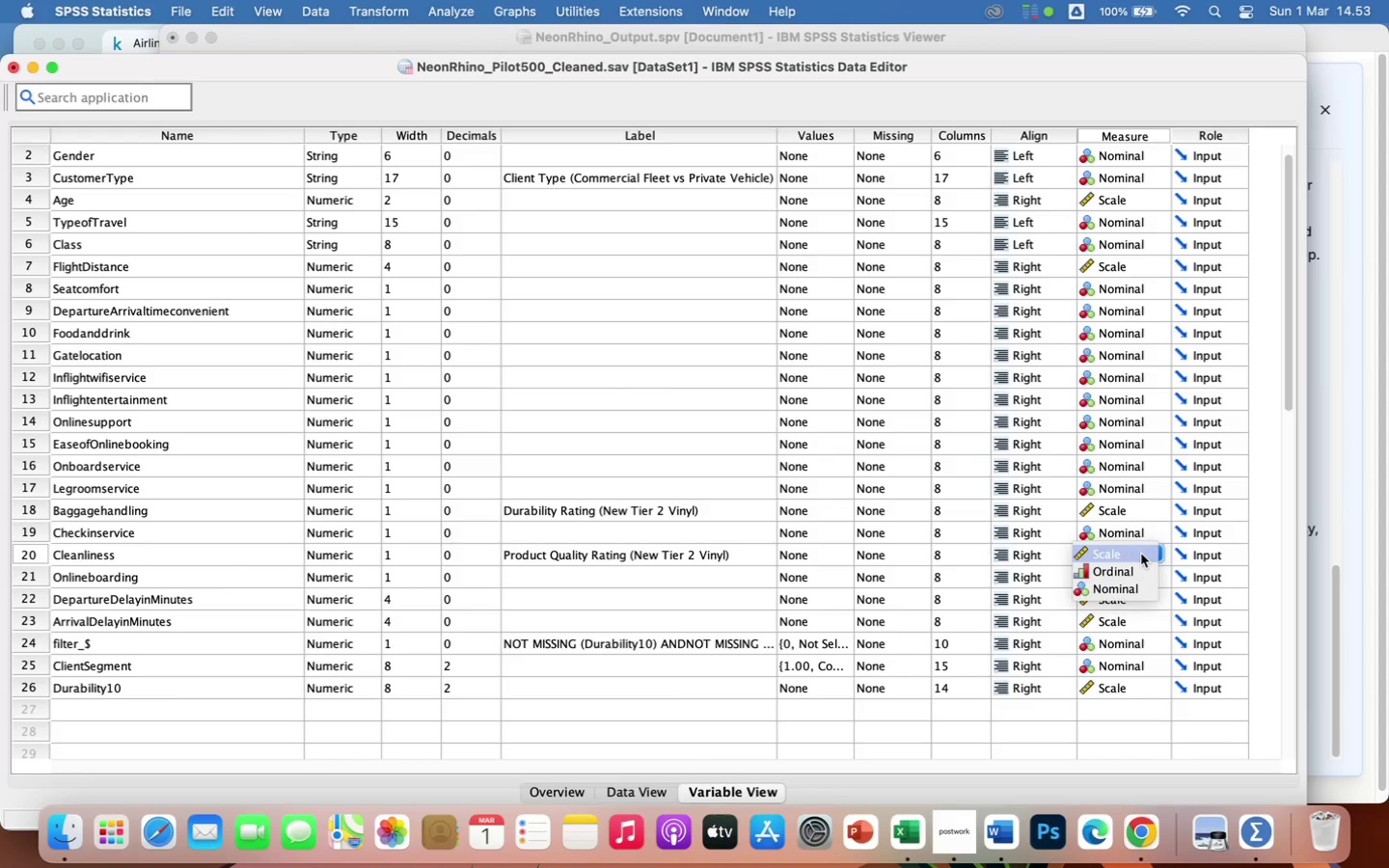 
wait(5.84)
 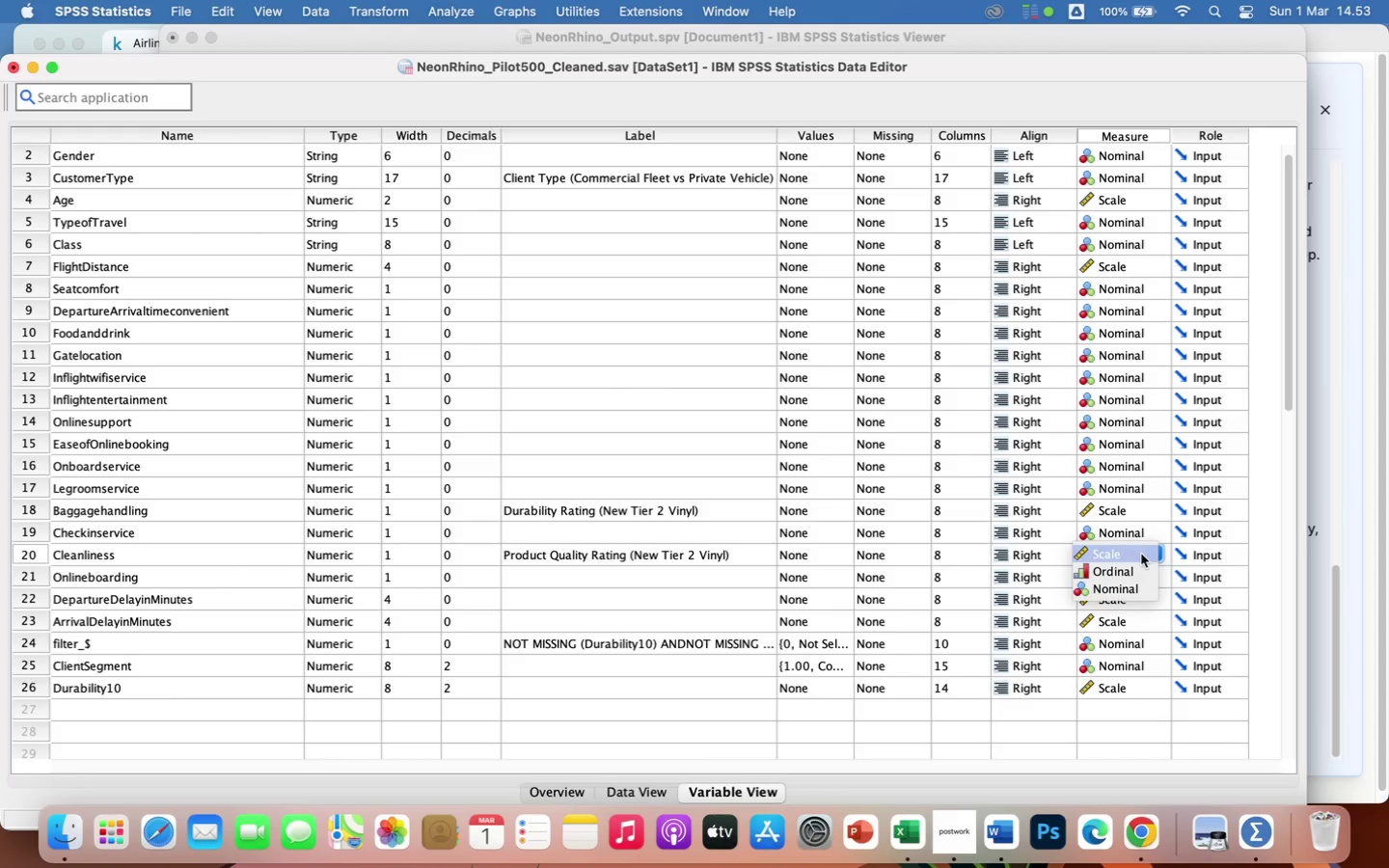 
left_click([1140, 572])
 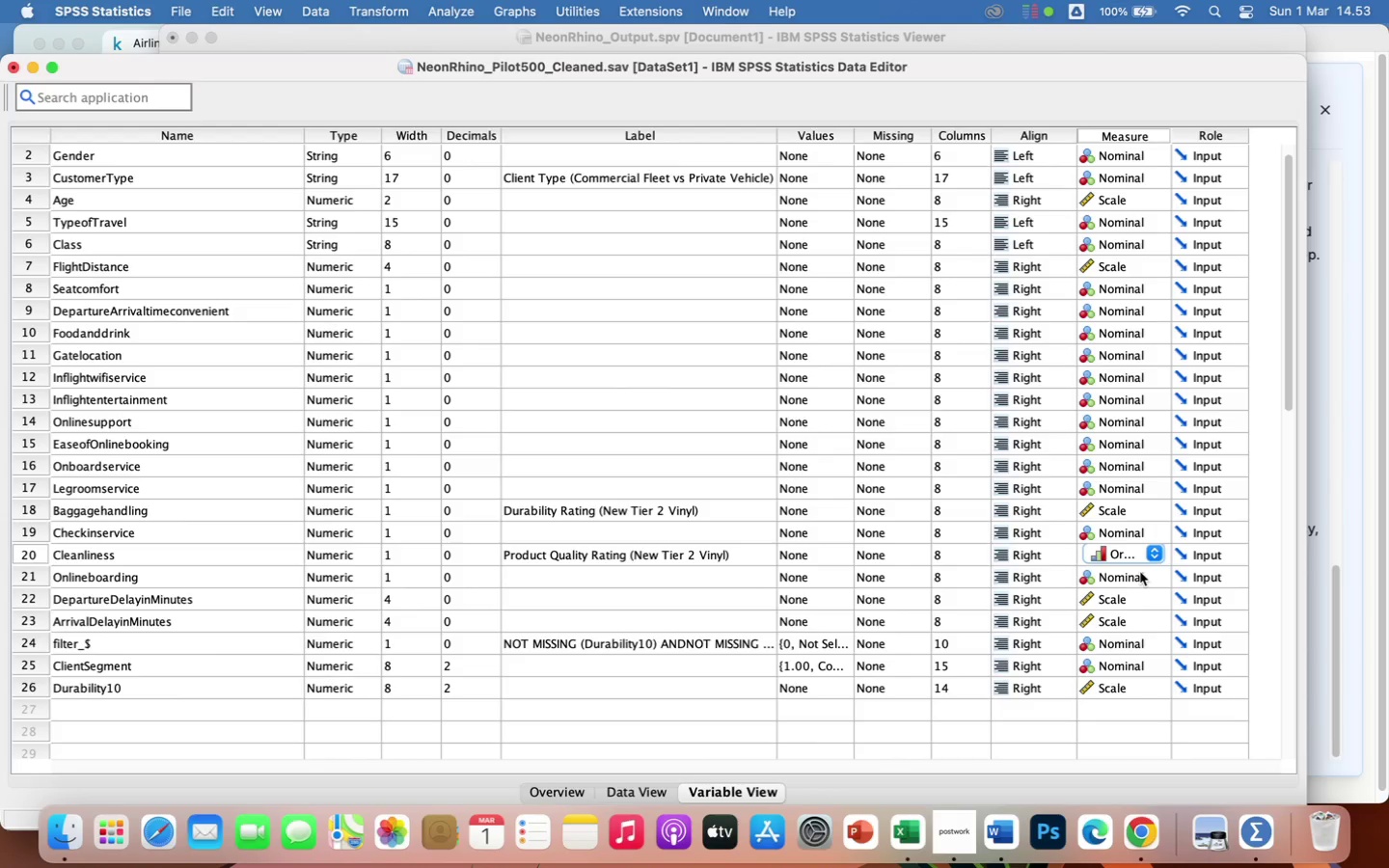 
wait(11.46)
 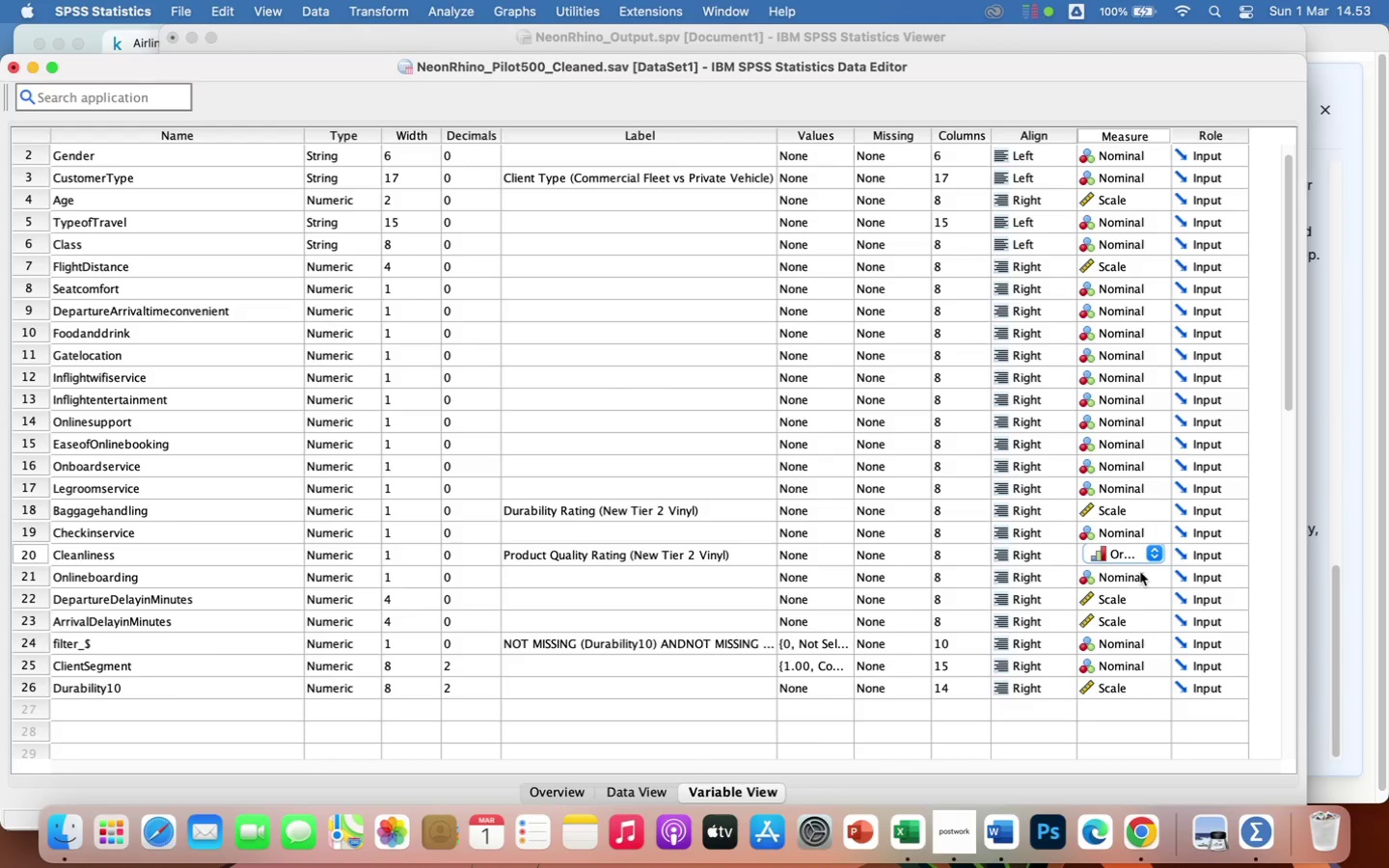 
left_click([459, 10])
 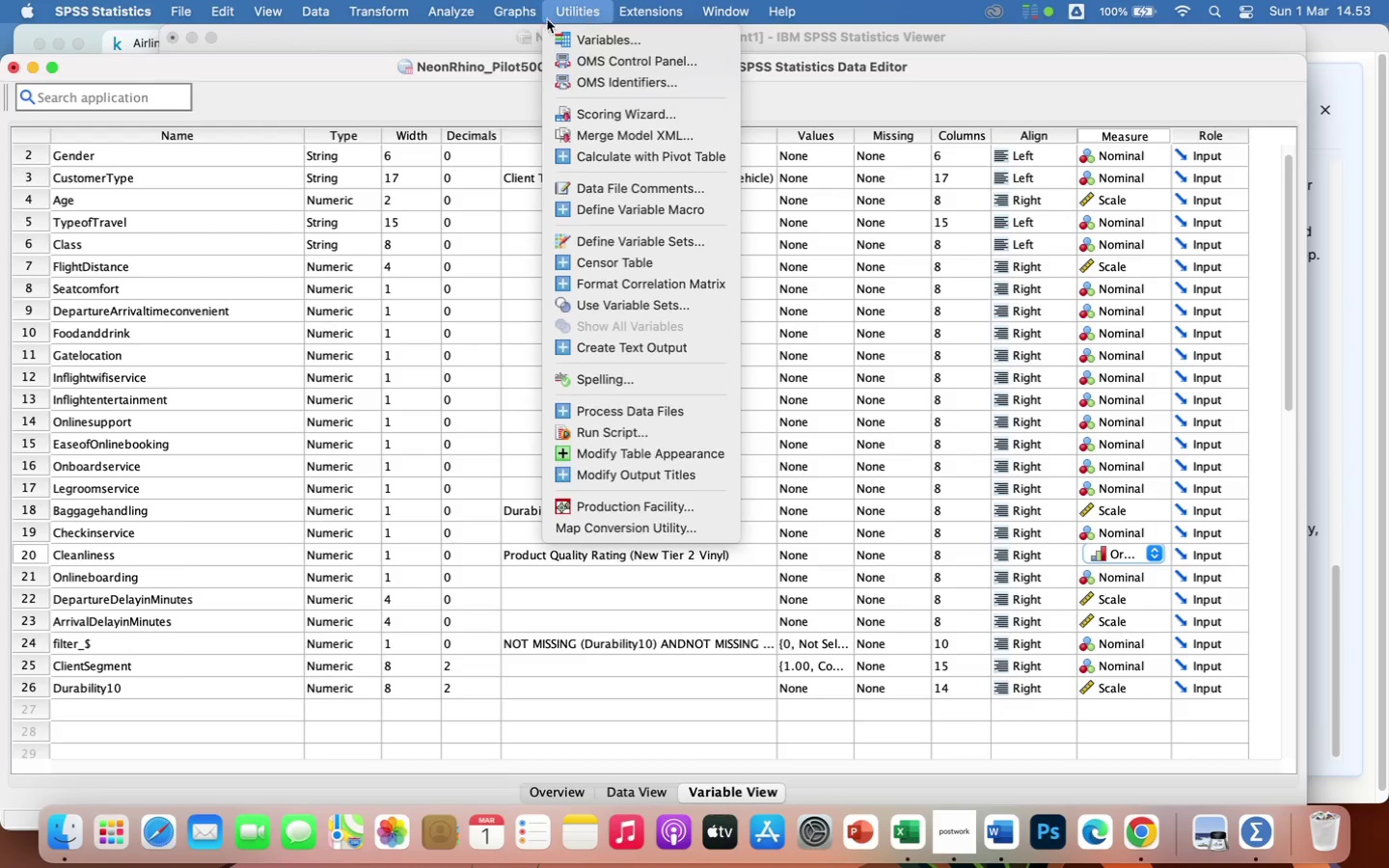 
left_click([522, 40])
 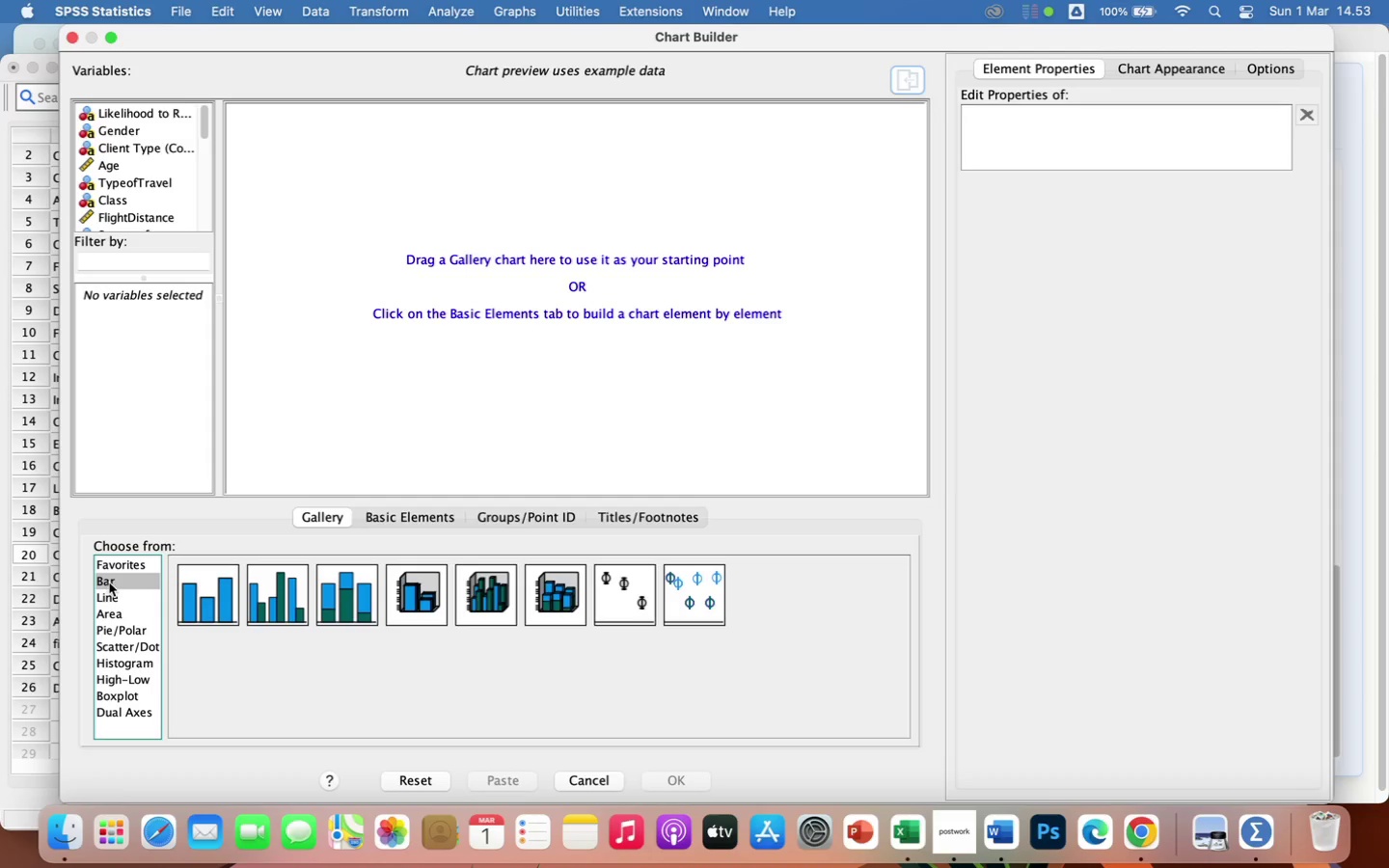 
left_click([216, 595])
 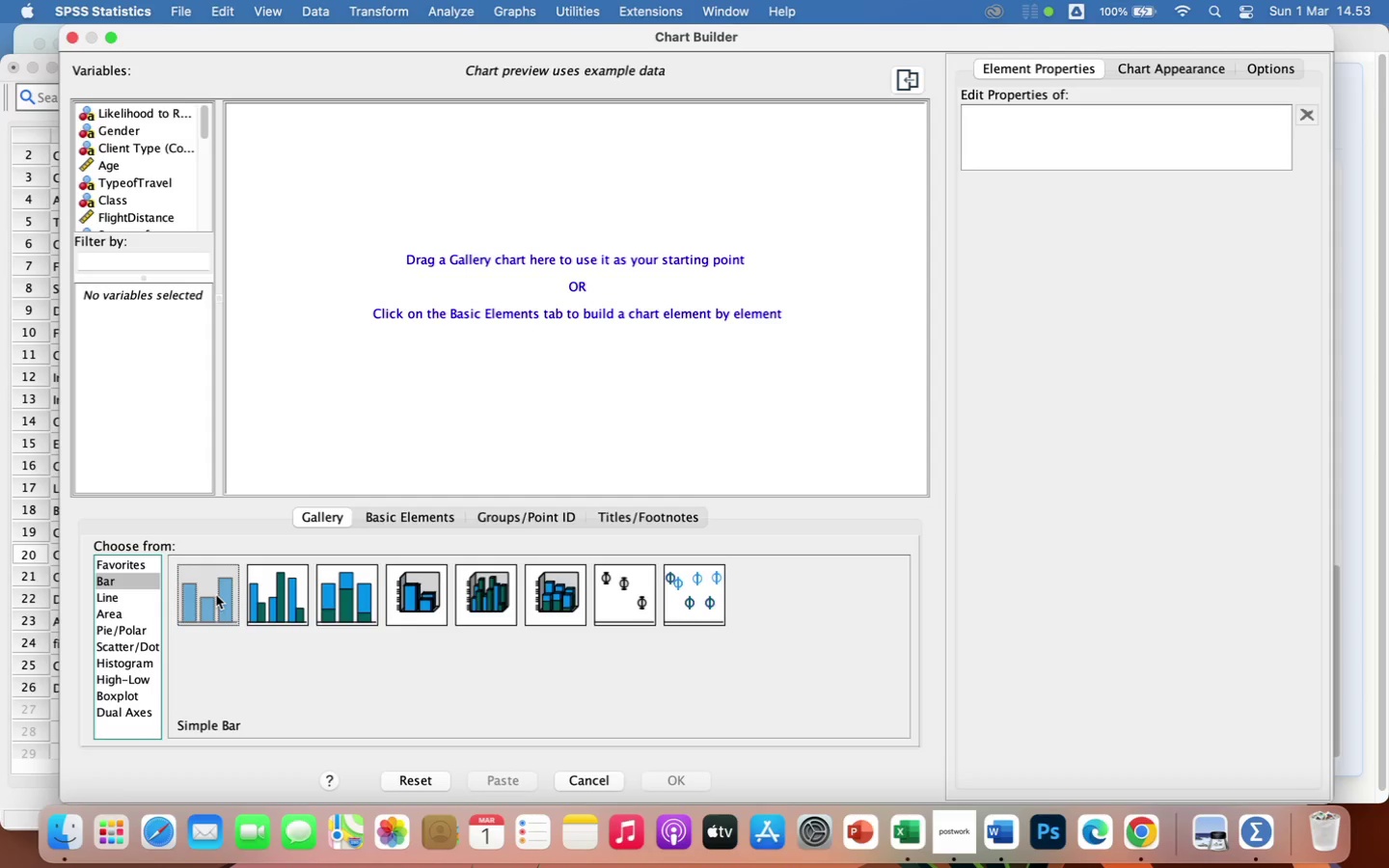 
left_click_drag(start_coordinate=[216, 594], to_coordinate=[377, 374])
 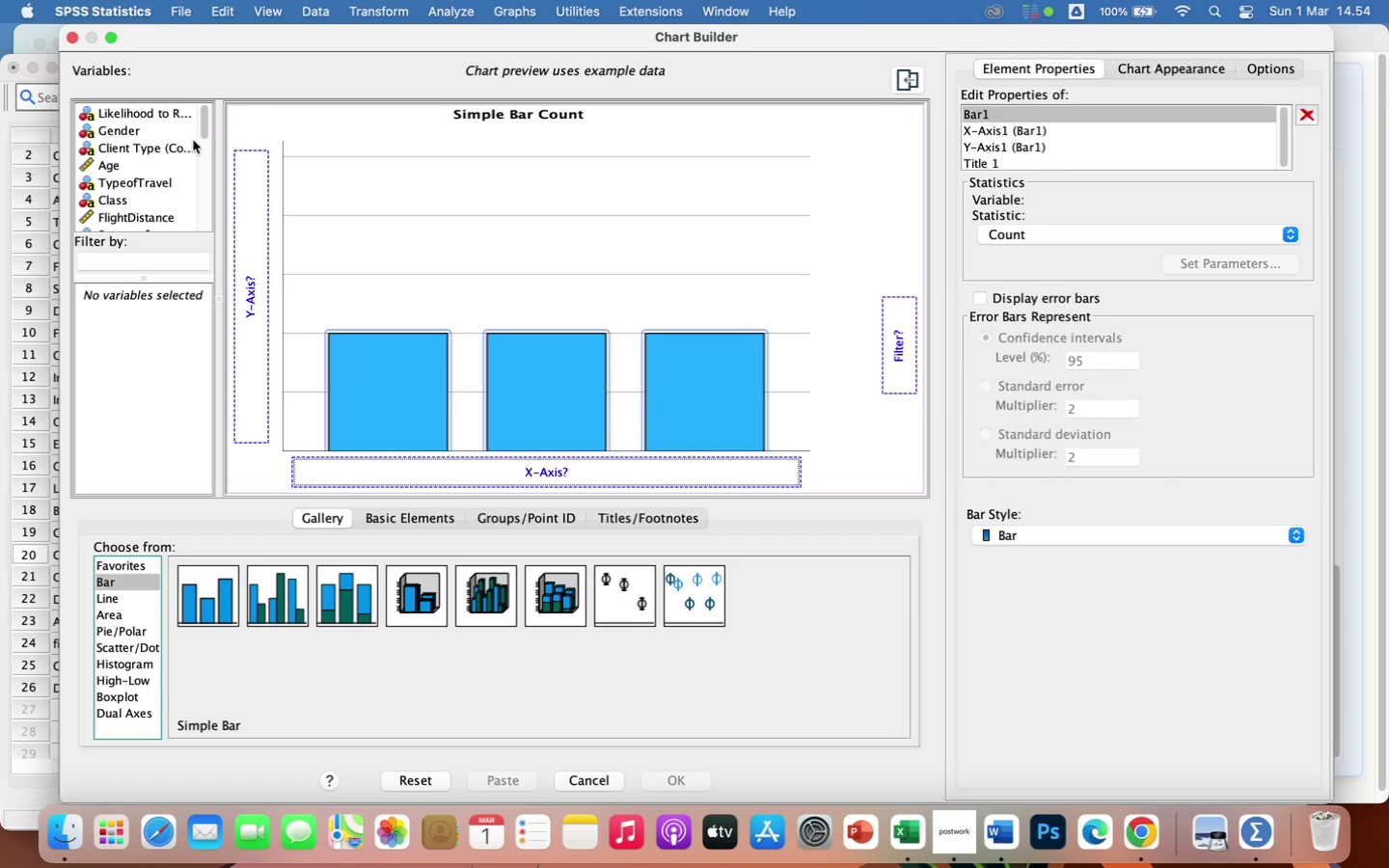 
left_click_drag(start_coordinate=[204, 122], to_coordinate=[194, 210])
 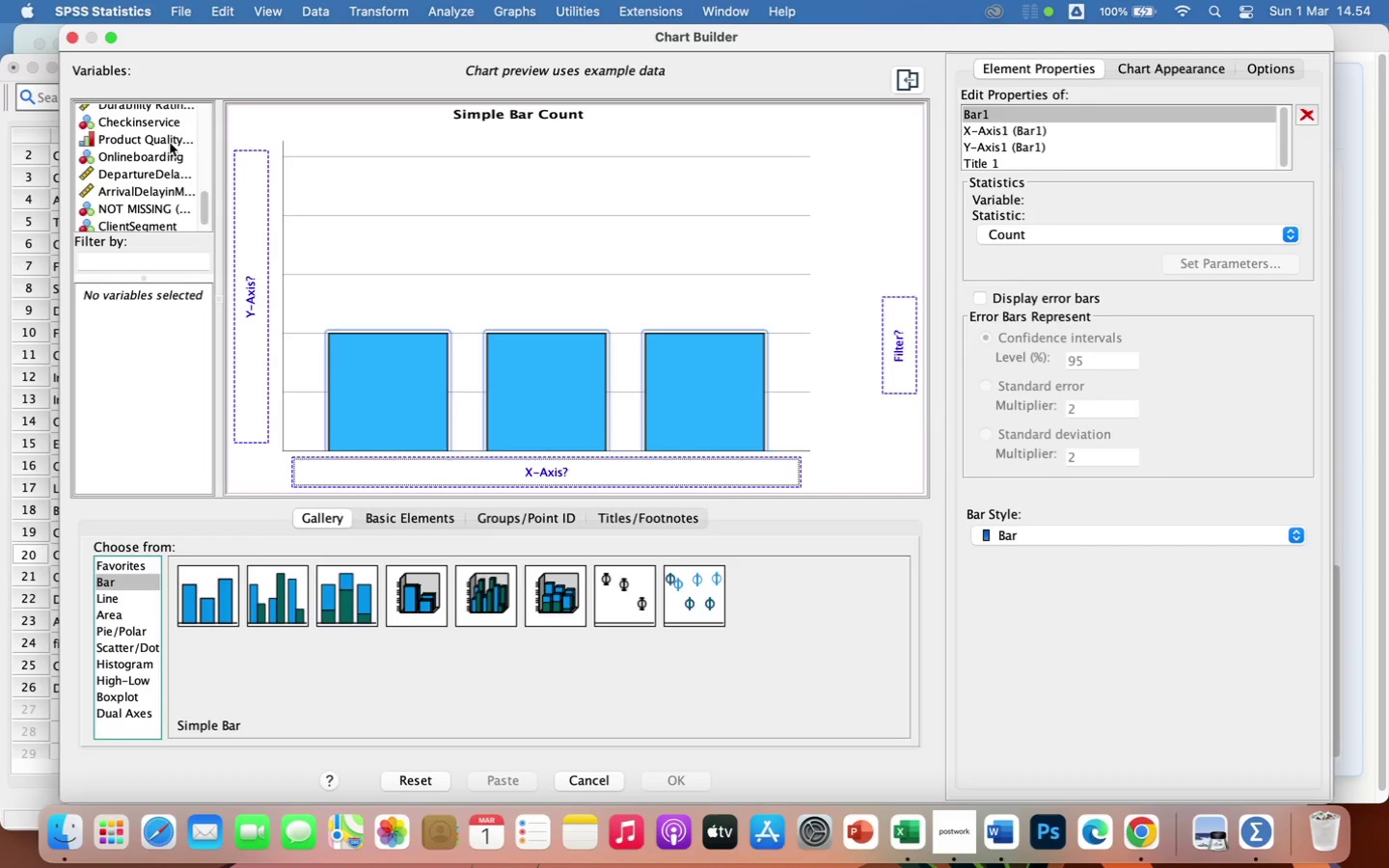 
left_click([170, 143])
 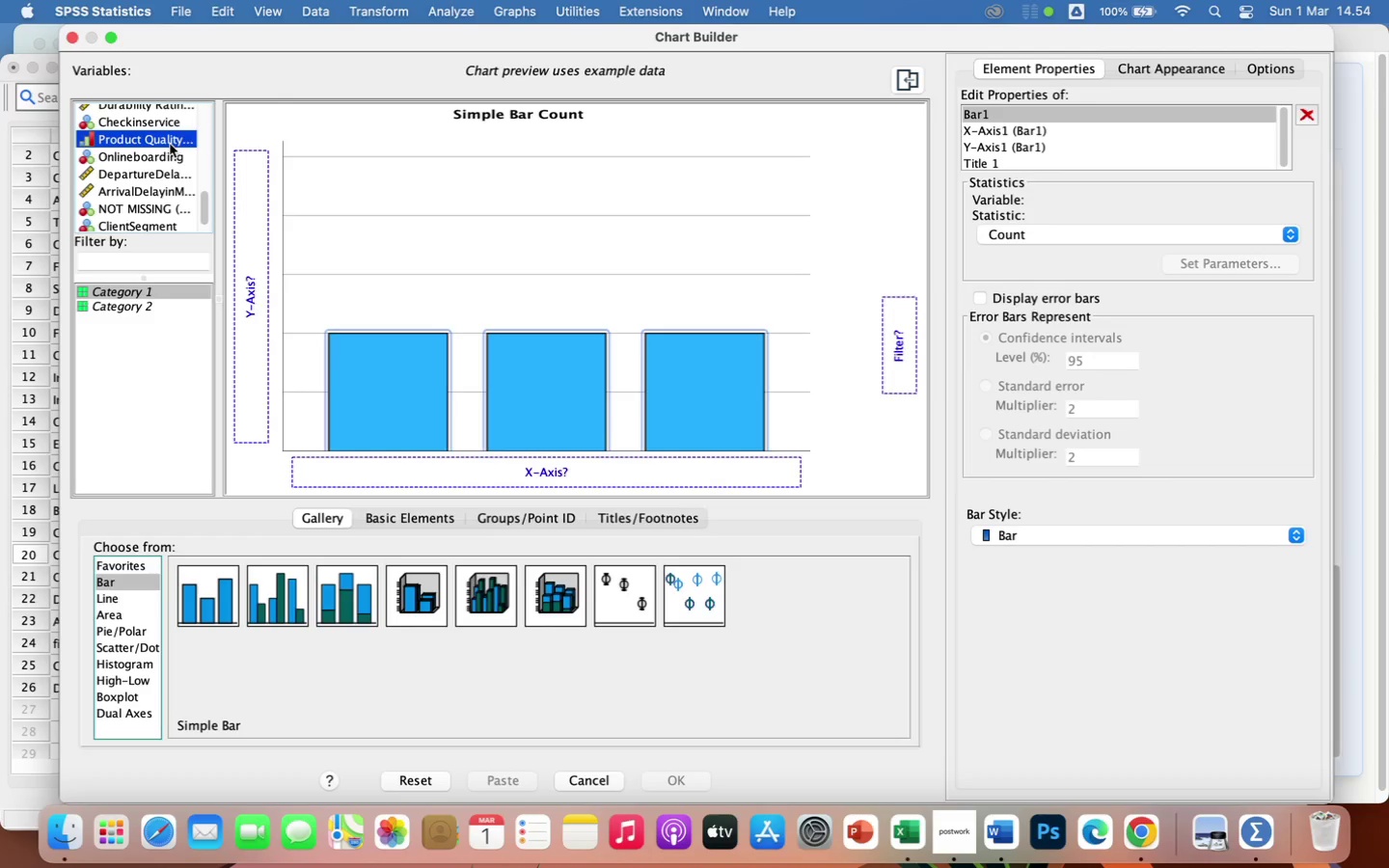 
left_click_drag(start_coordinate=[170, 144], to_coordinate=[388, 461])
 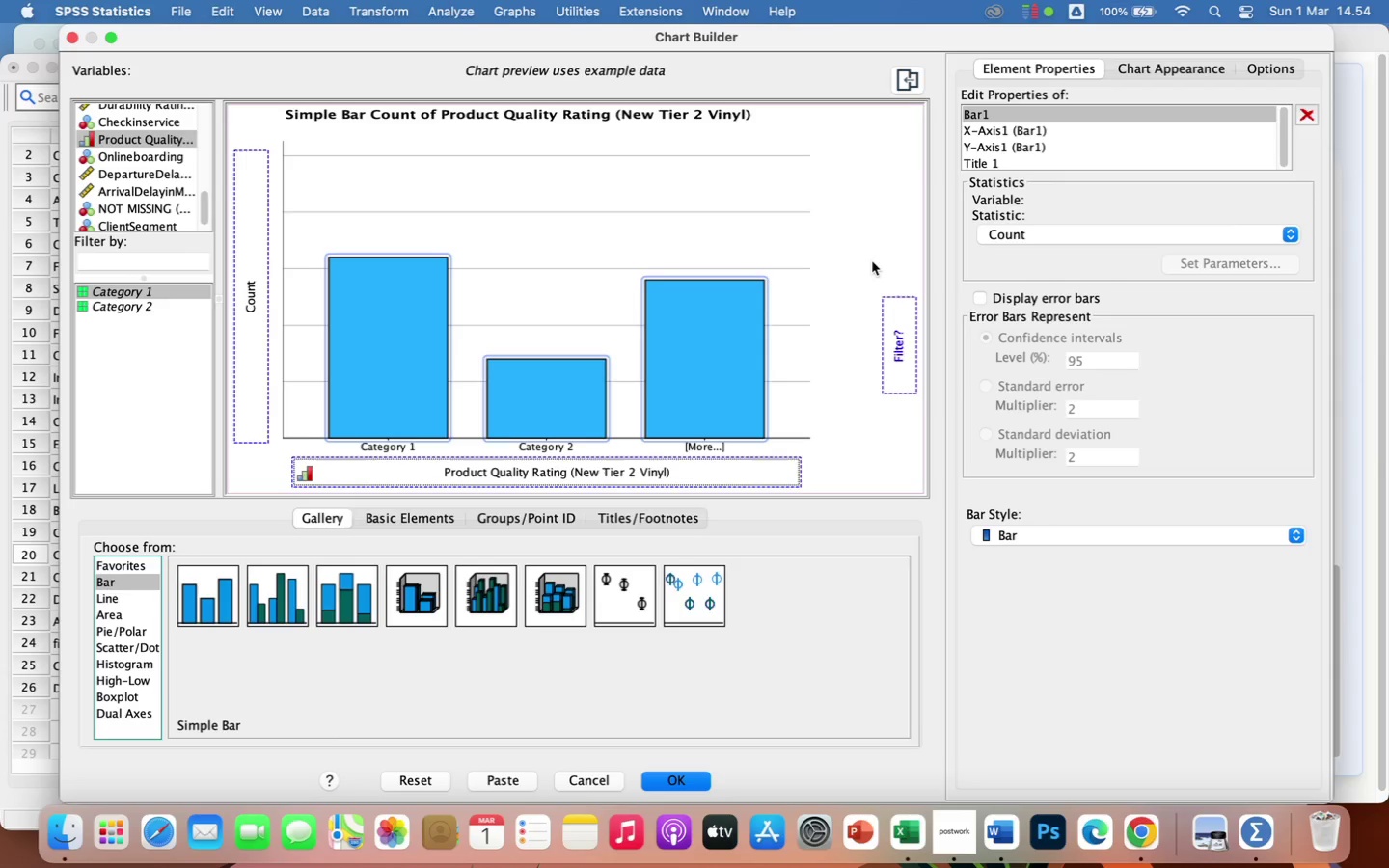 
wait(17.06)
 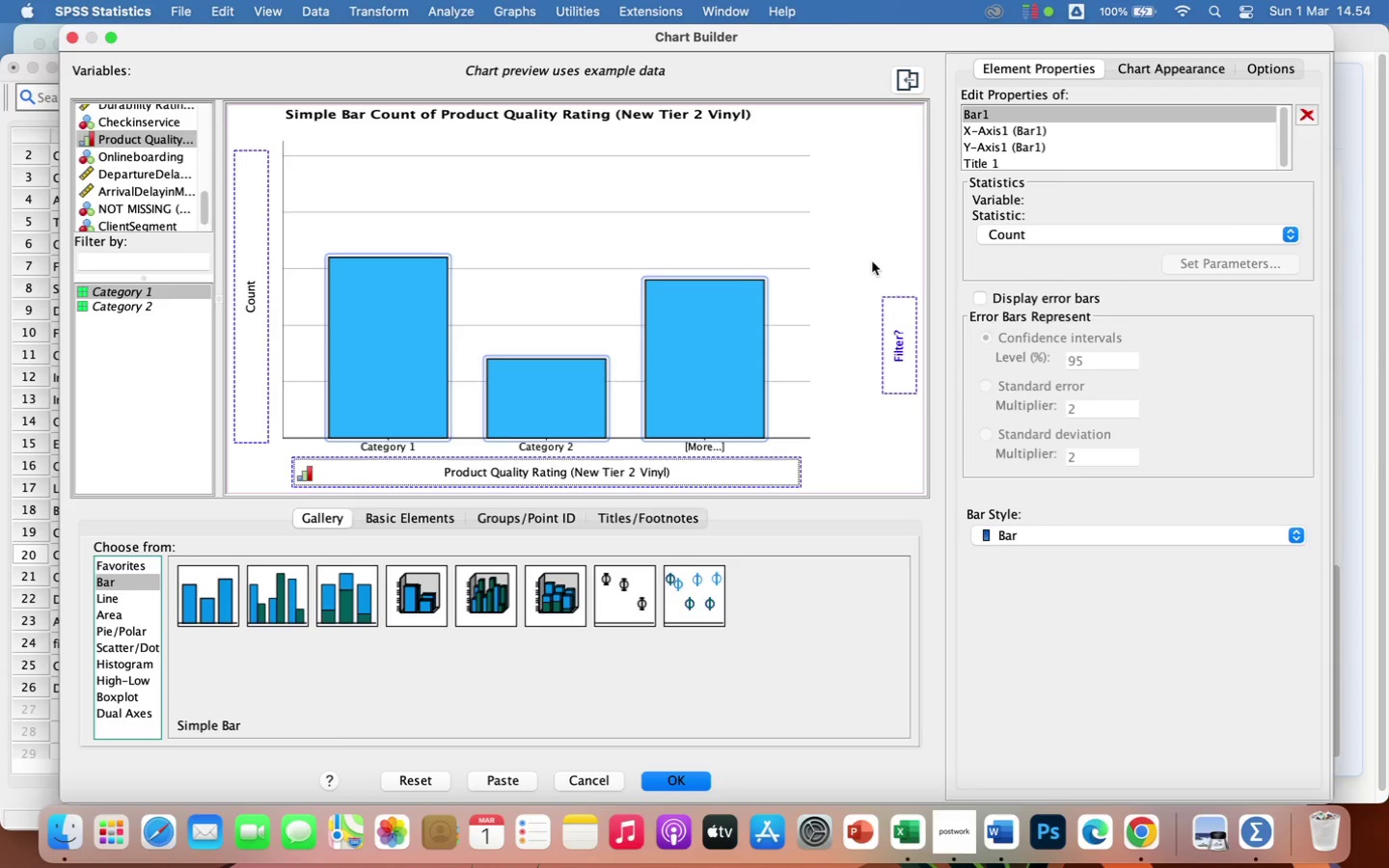 
left_click([1120, 238])
 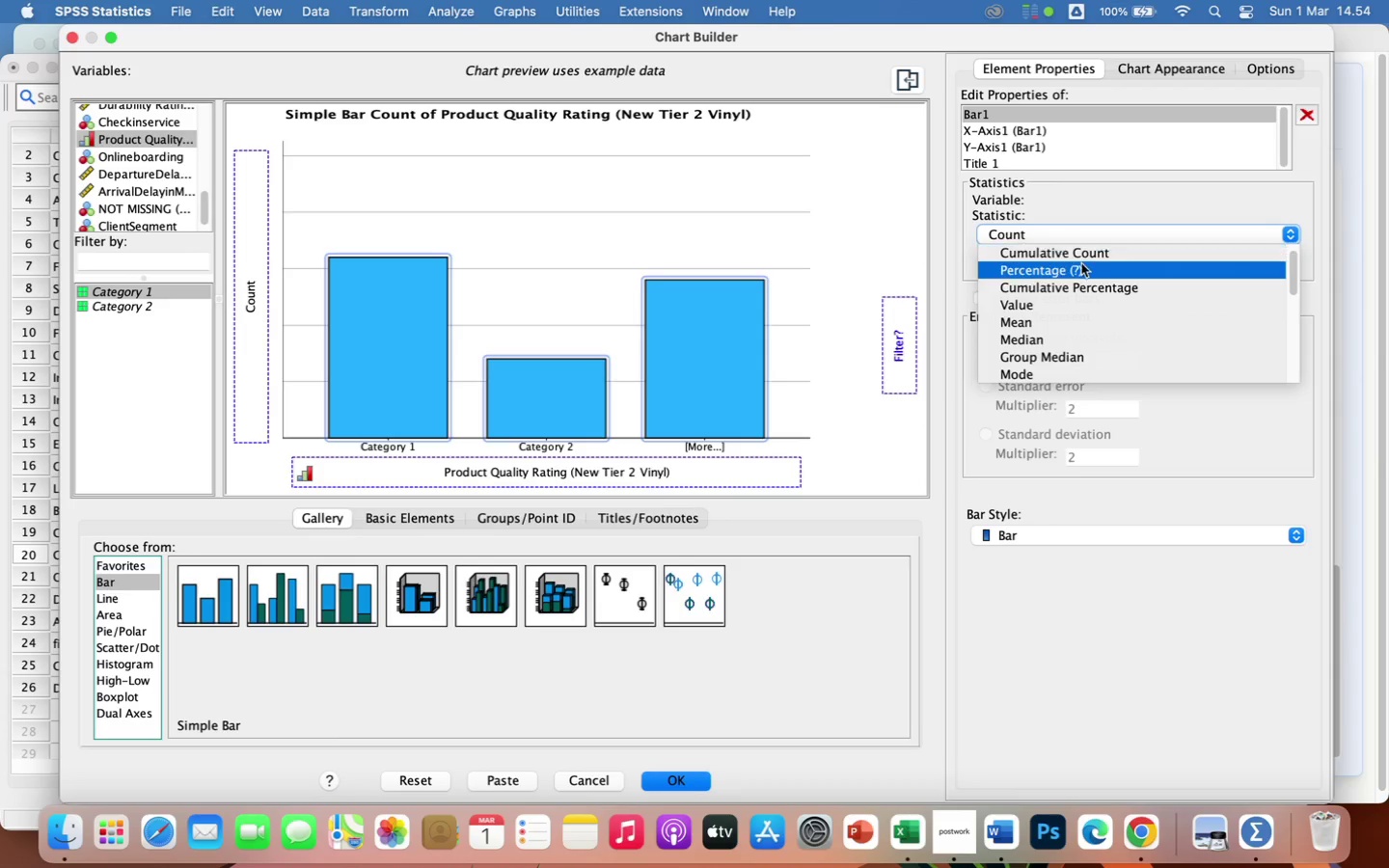 
left_click([1080, 268])
 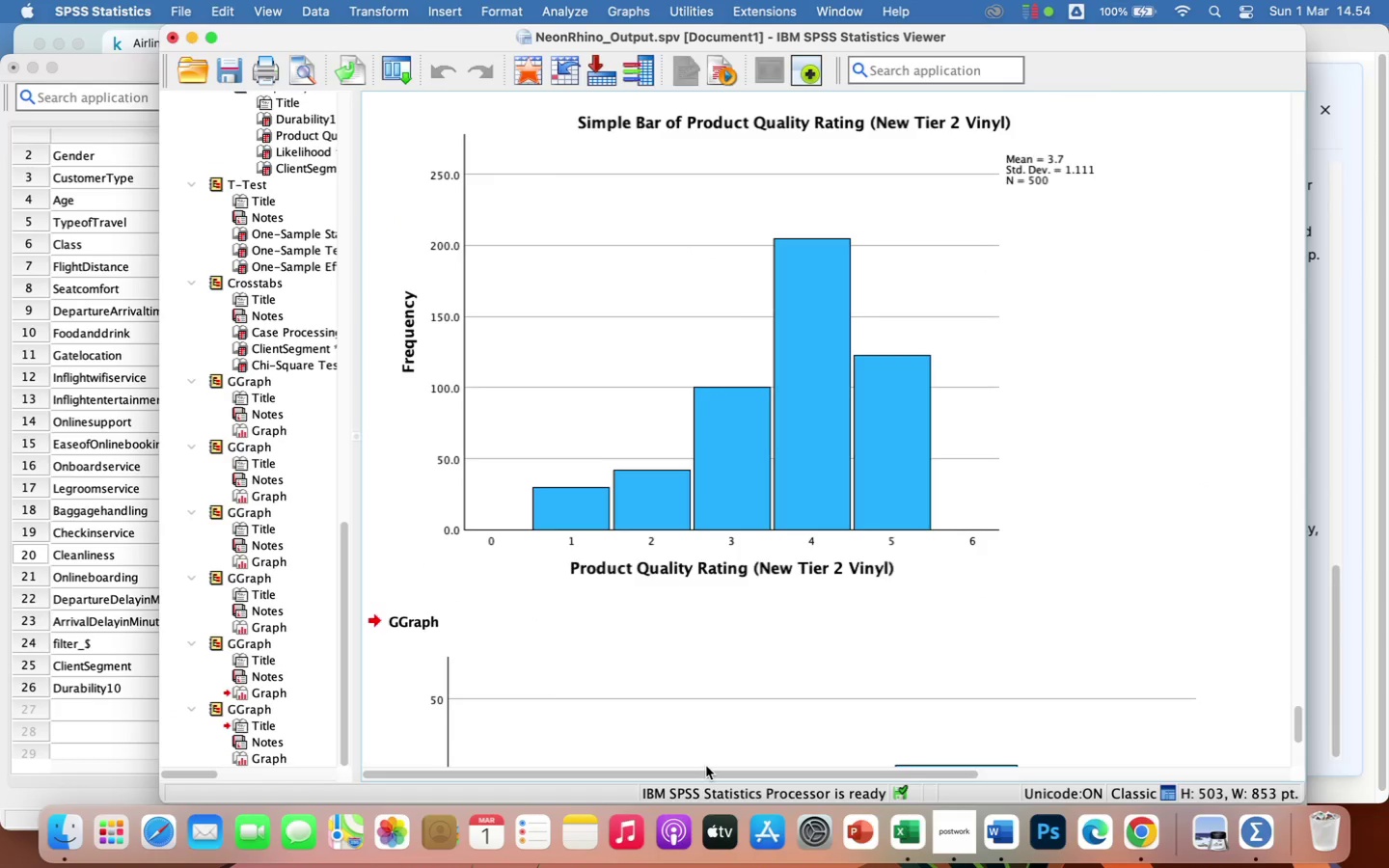 
wait(5.84)
 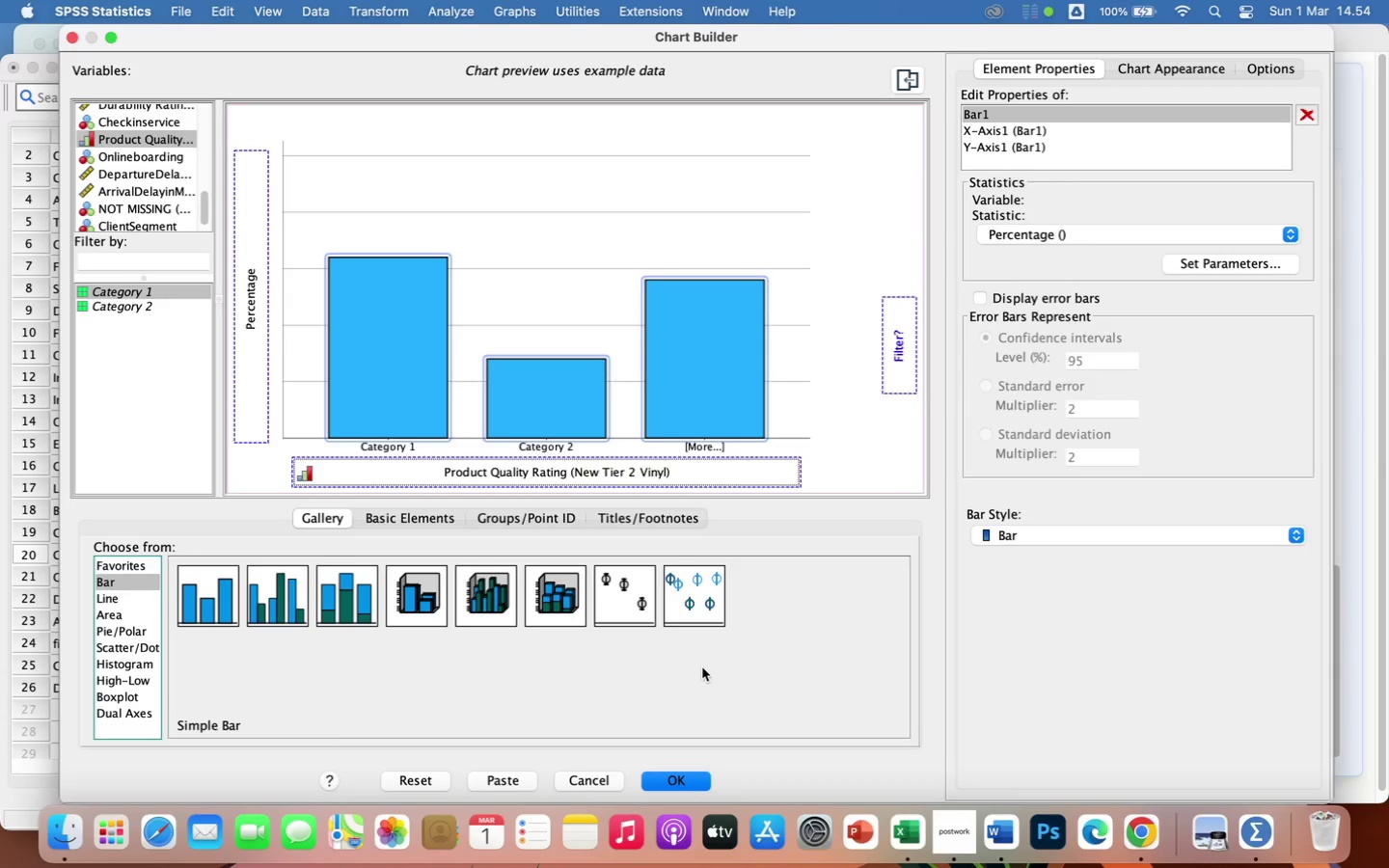 
scroll: coordinate [838, 641], scroll_direction: down, amount: 15.0
 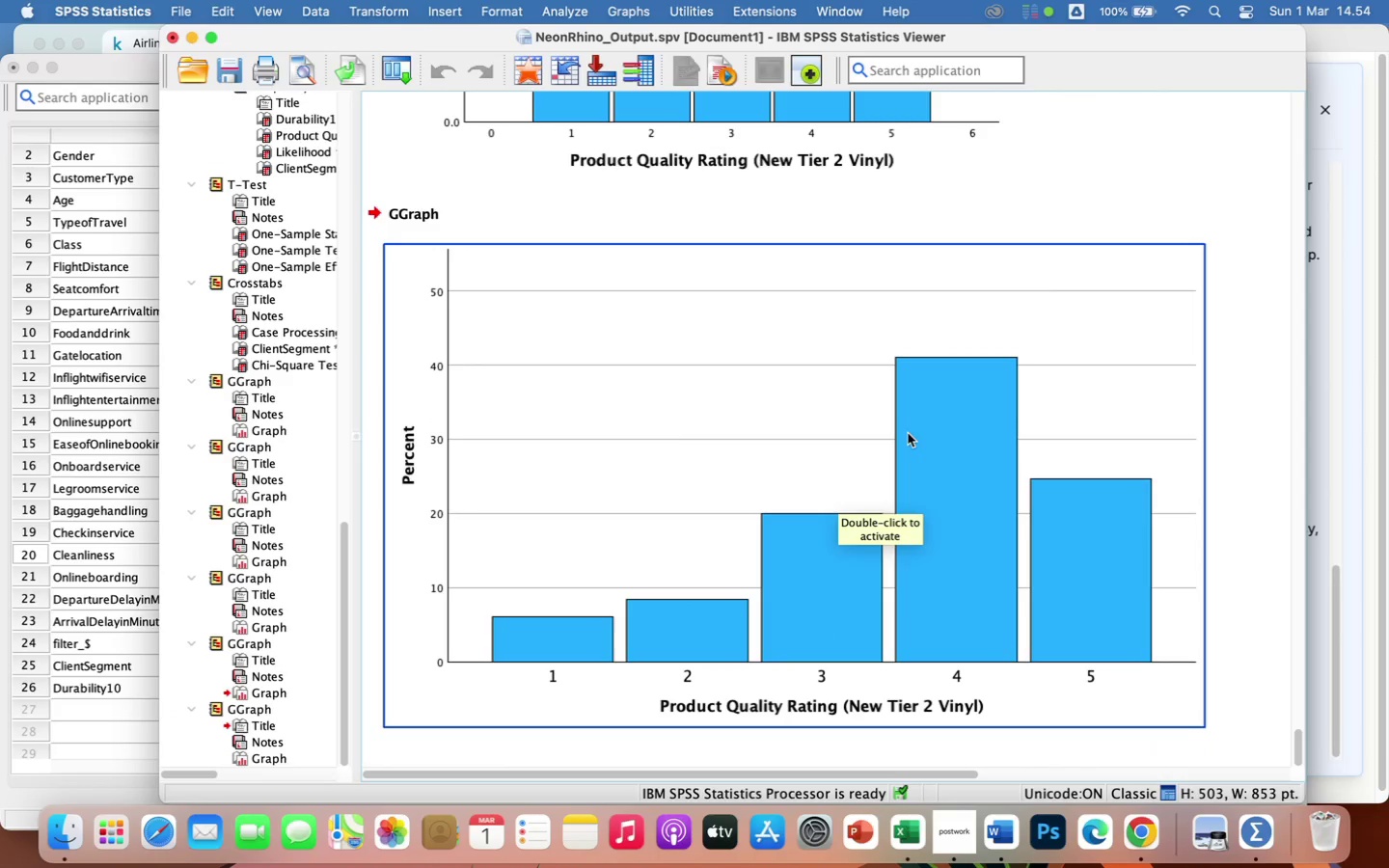 
left_click([921, 426])
 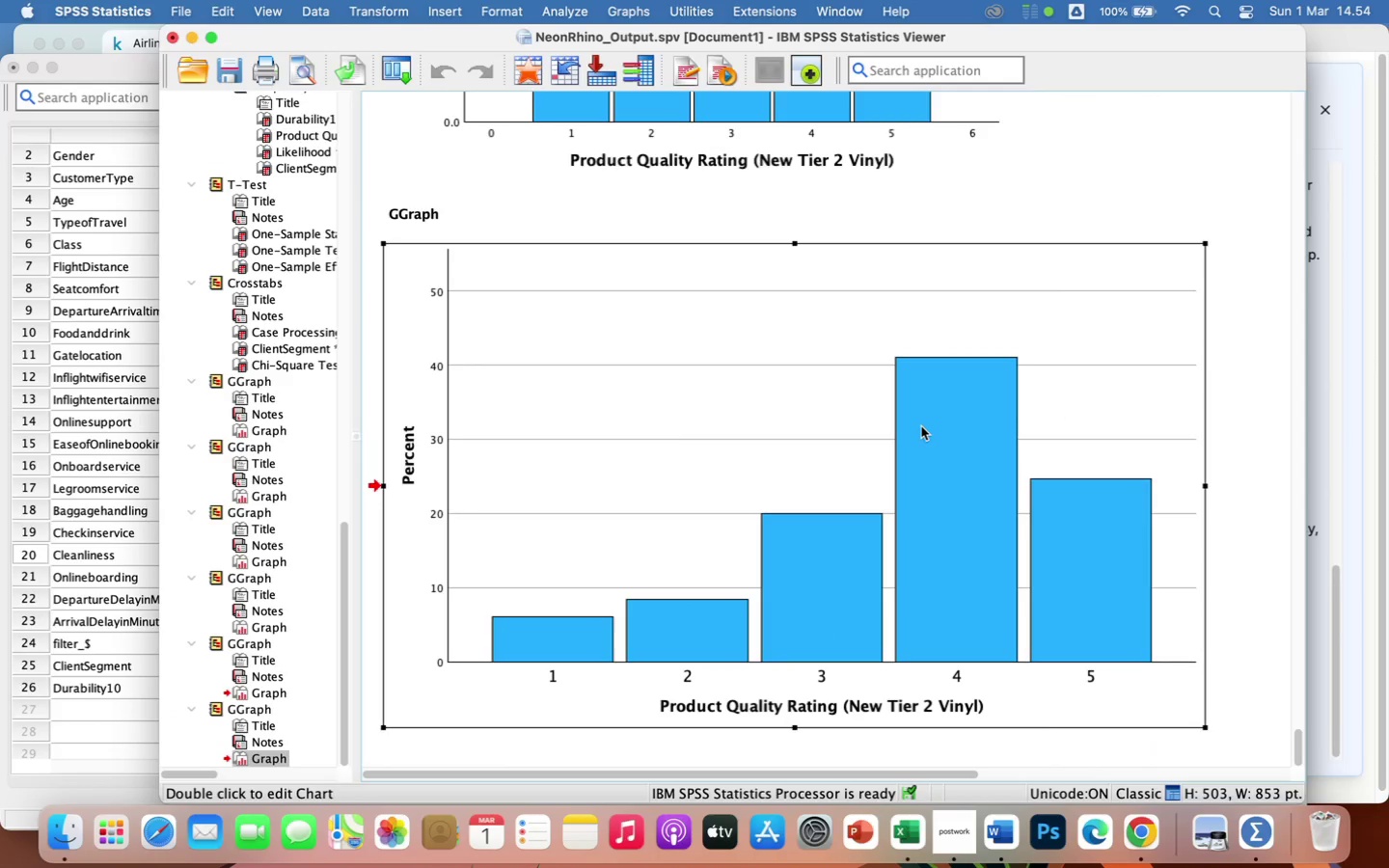 
left_click([922, 426])
 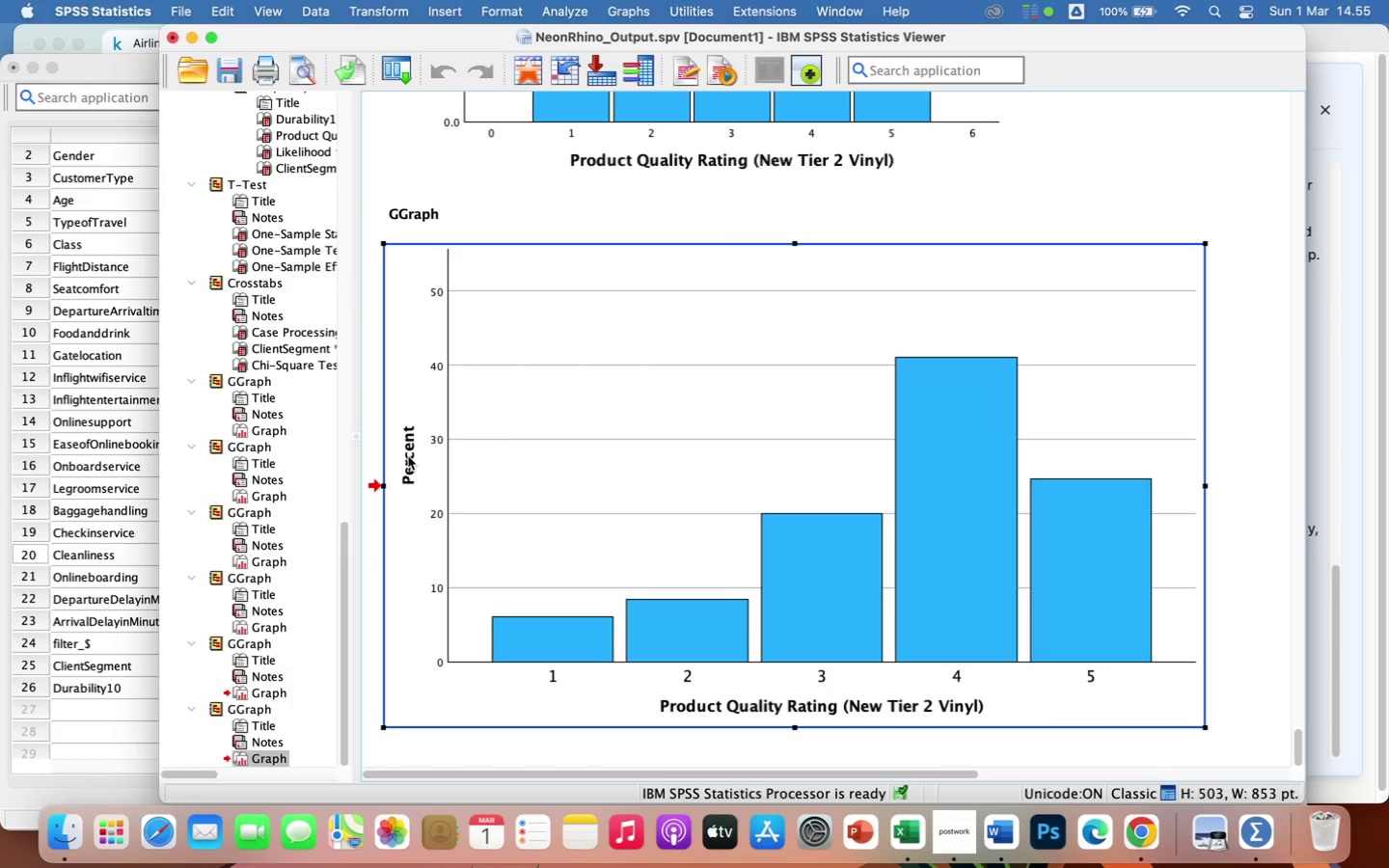 
wait(35.66)
 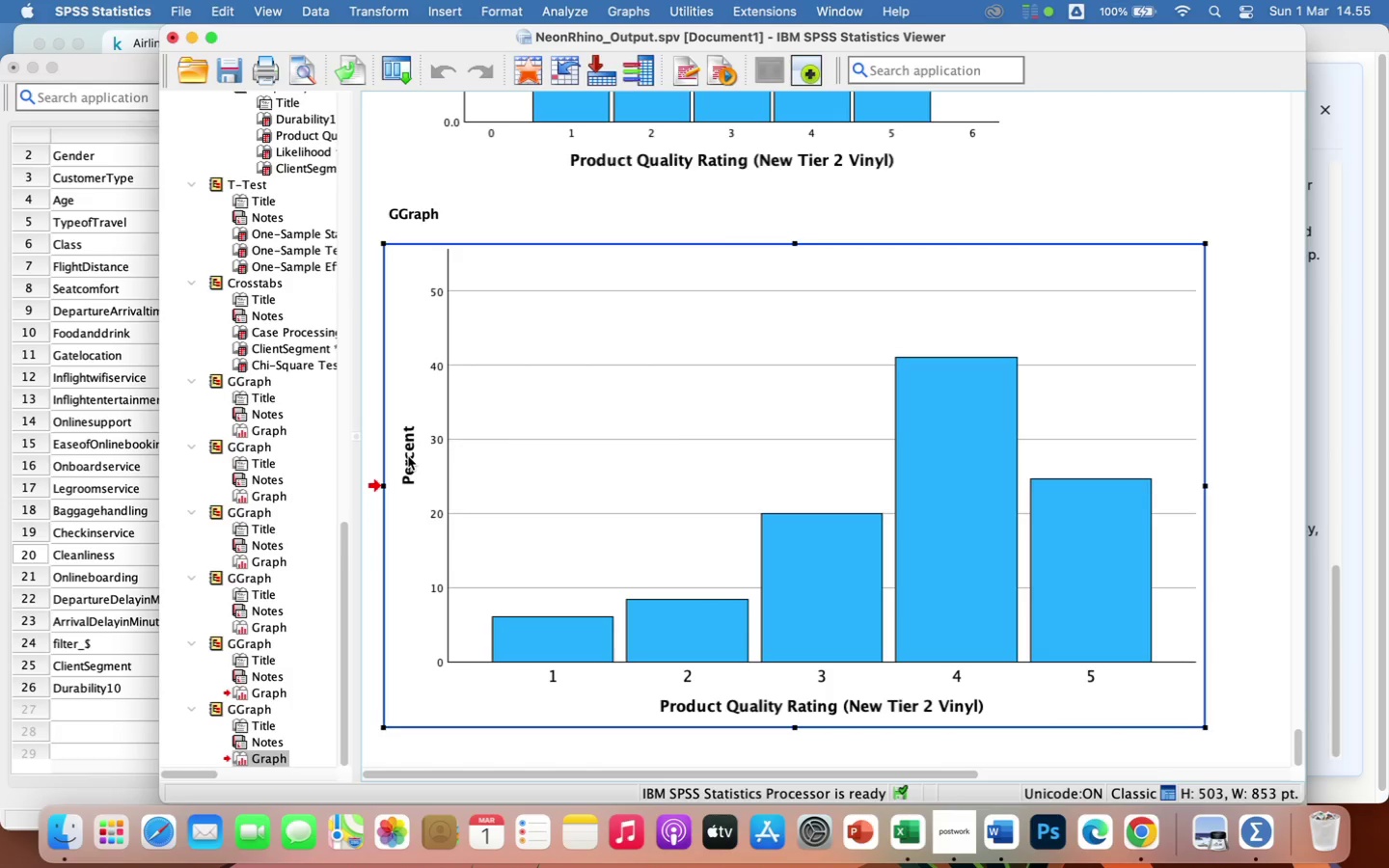 
left_click([592, 296])
 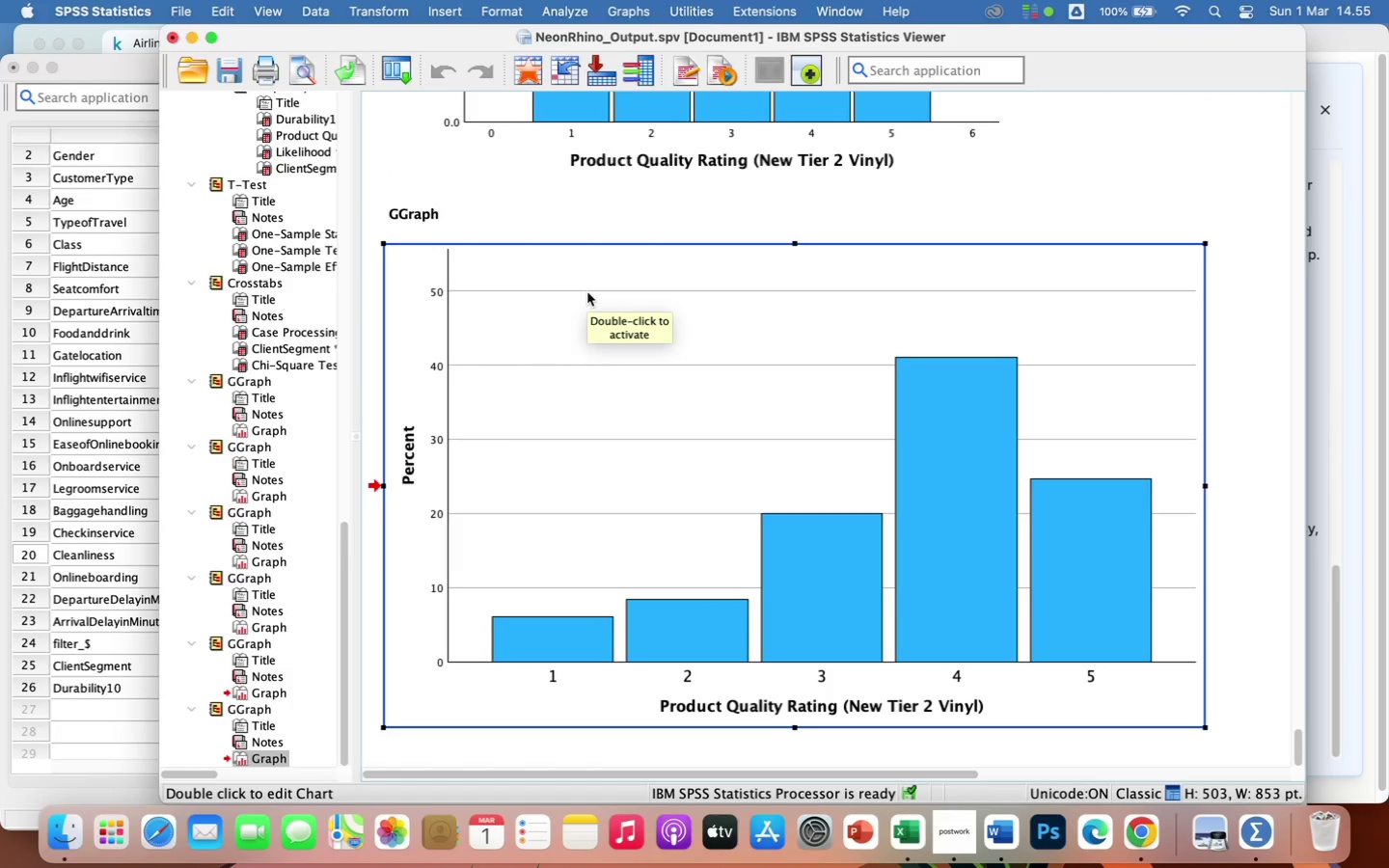 
double_click([617, 416])
 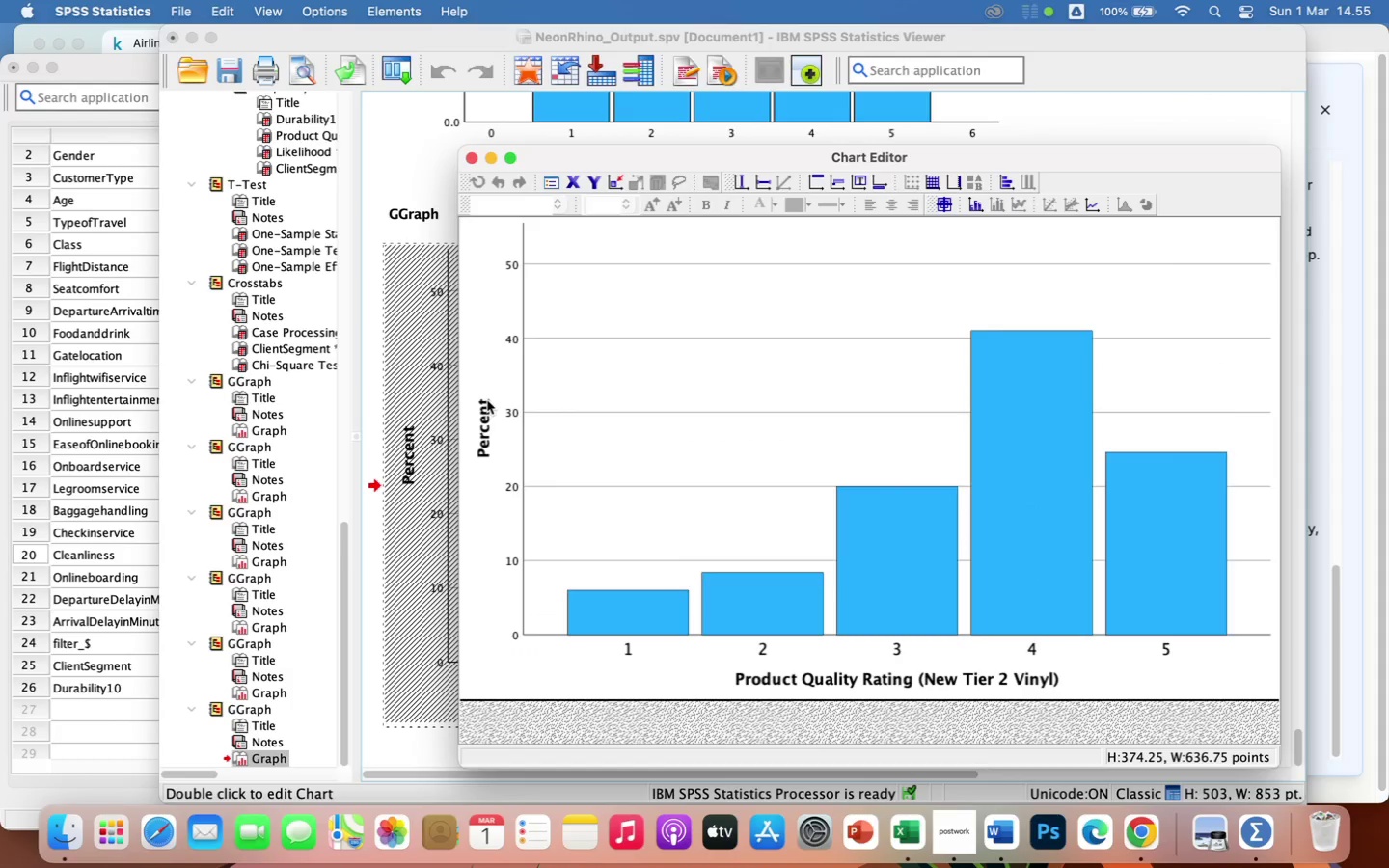 
double_click([483, 399])
 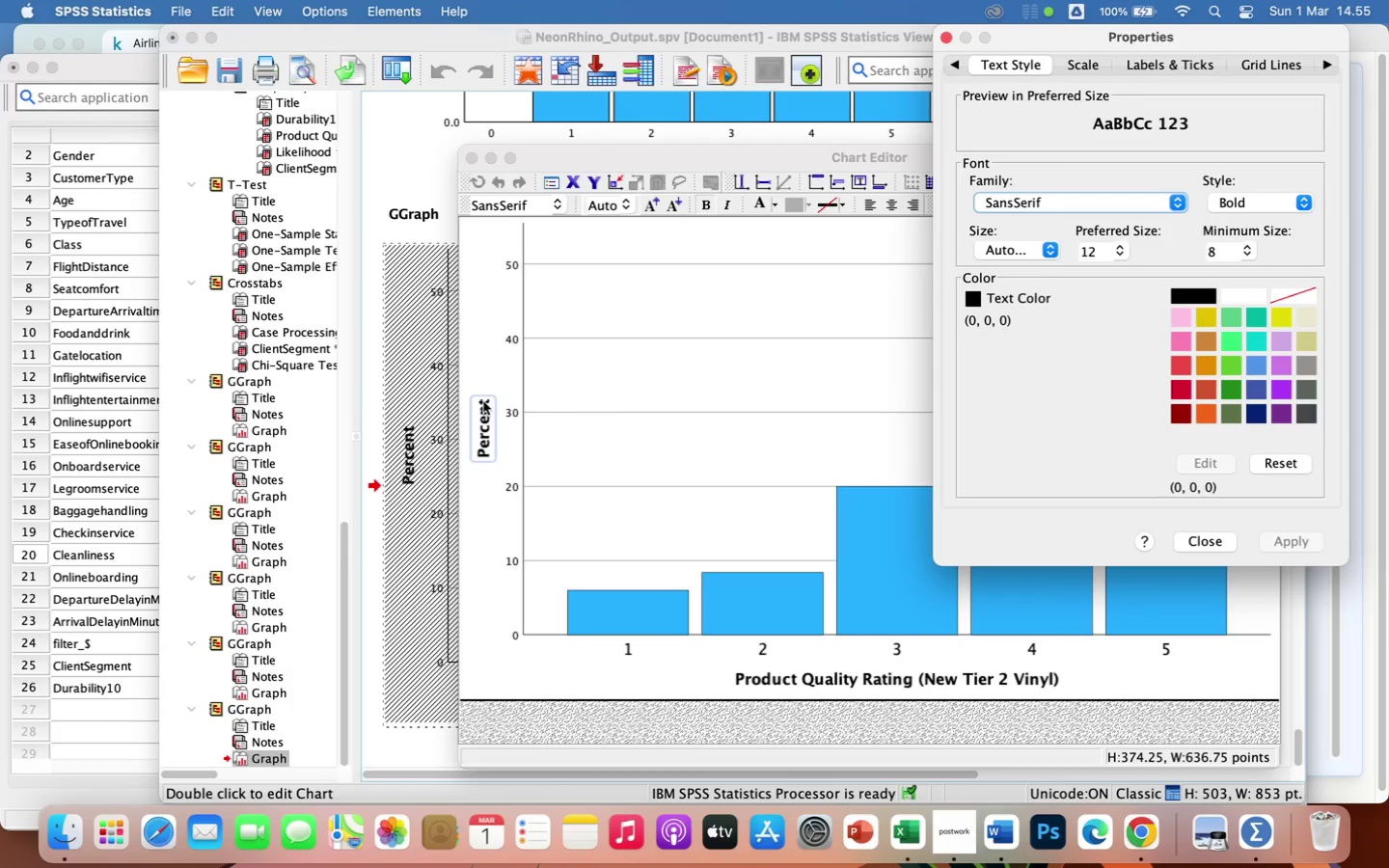 
left_click([483, 405])
 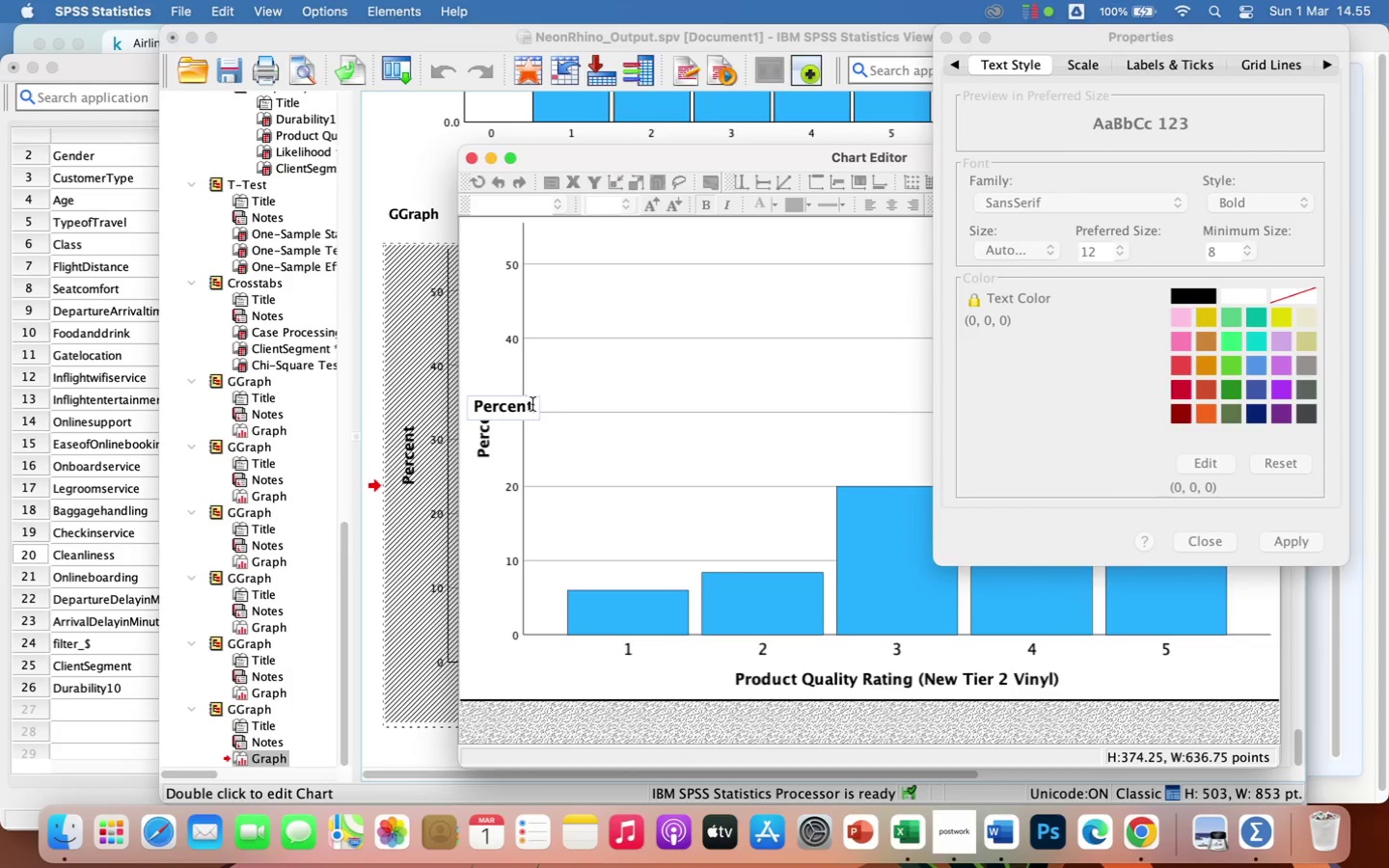 
left_click([533, 404])
 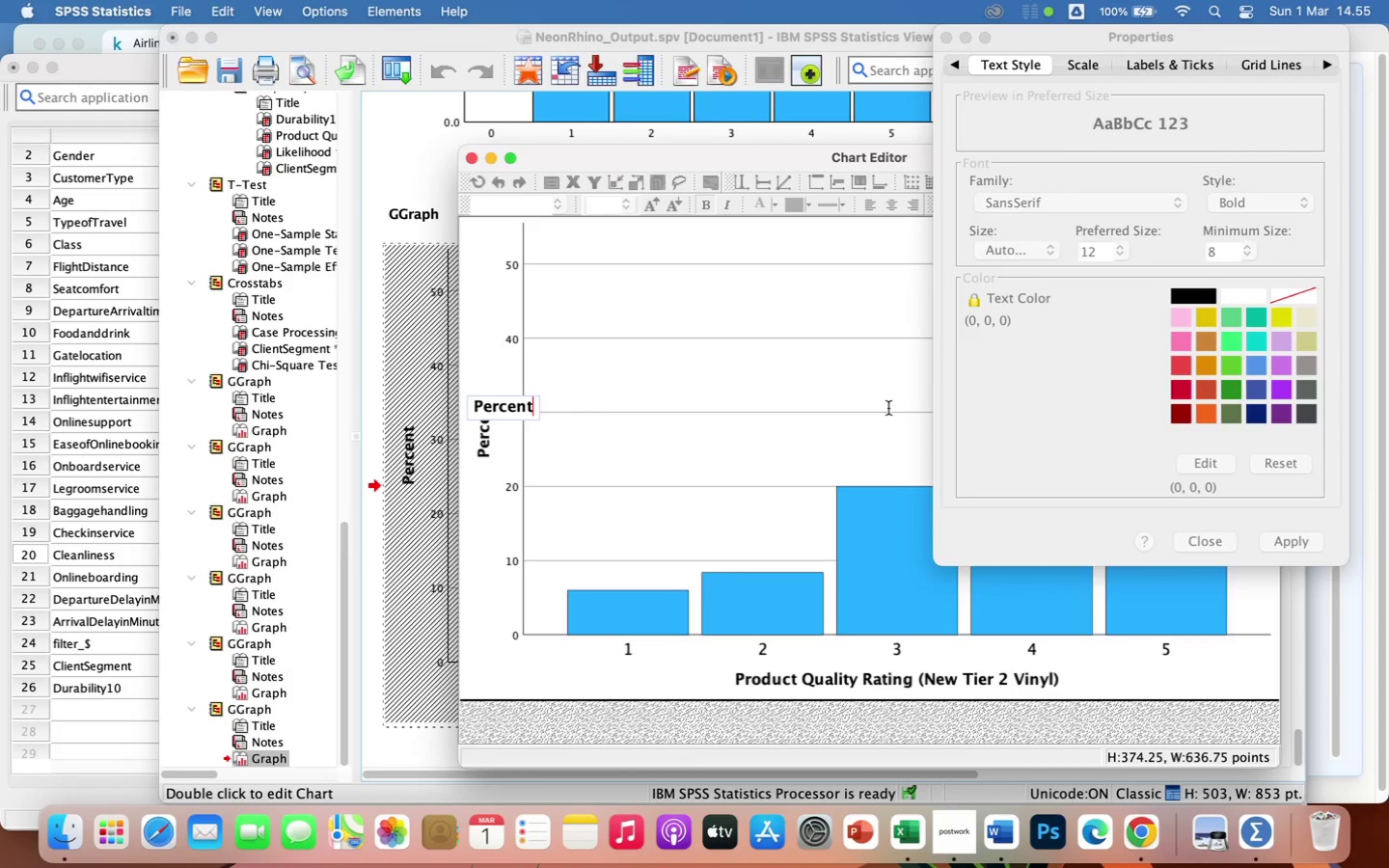 
wait(6.78)
 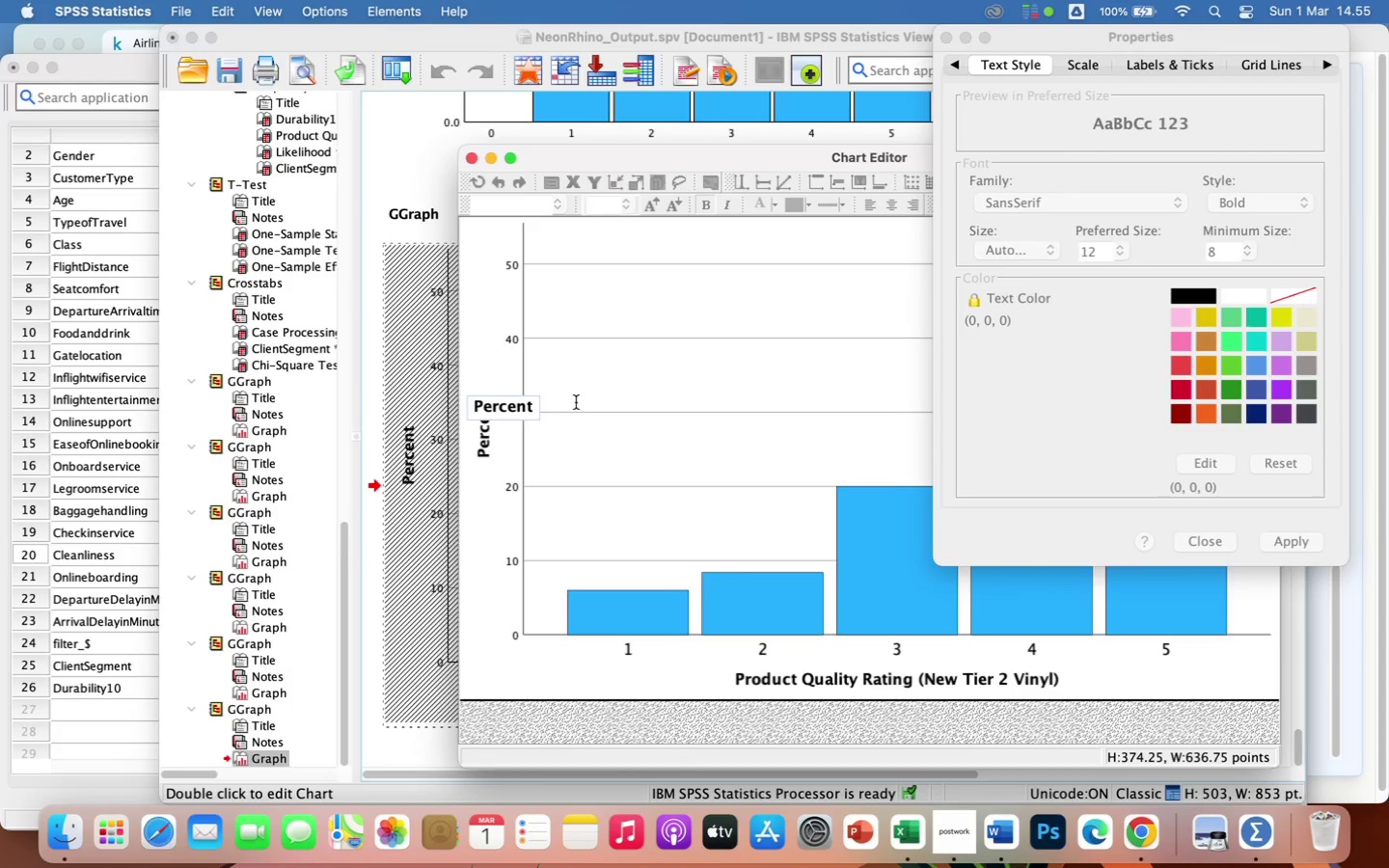 
type(age of Customers (%))
 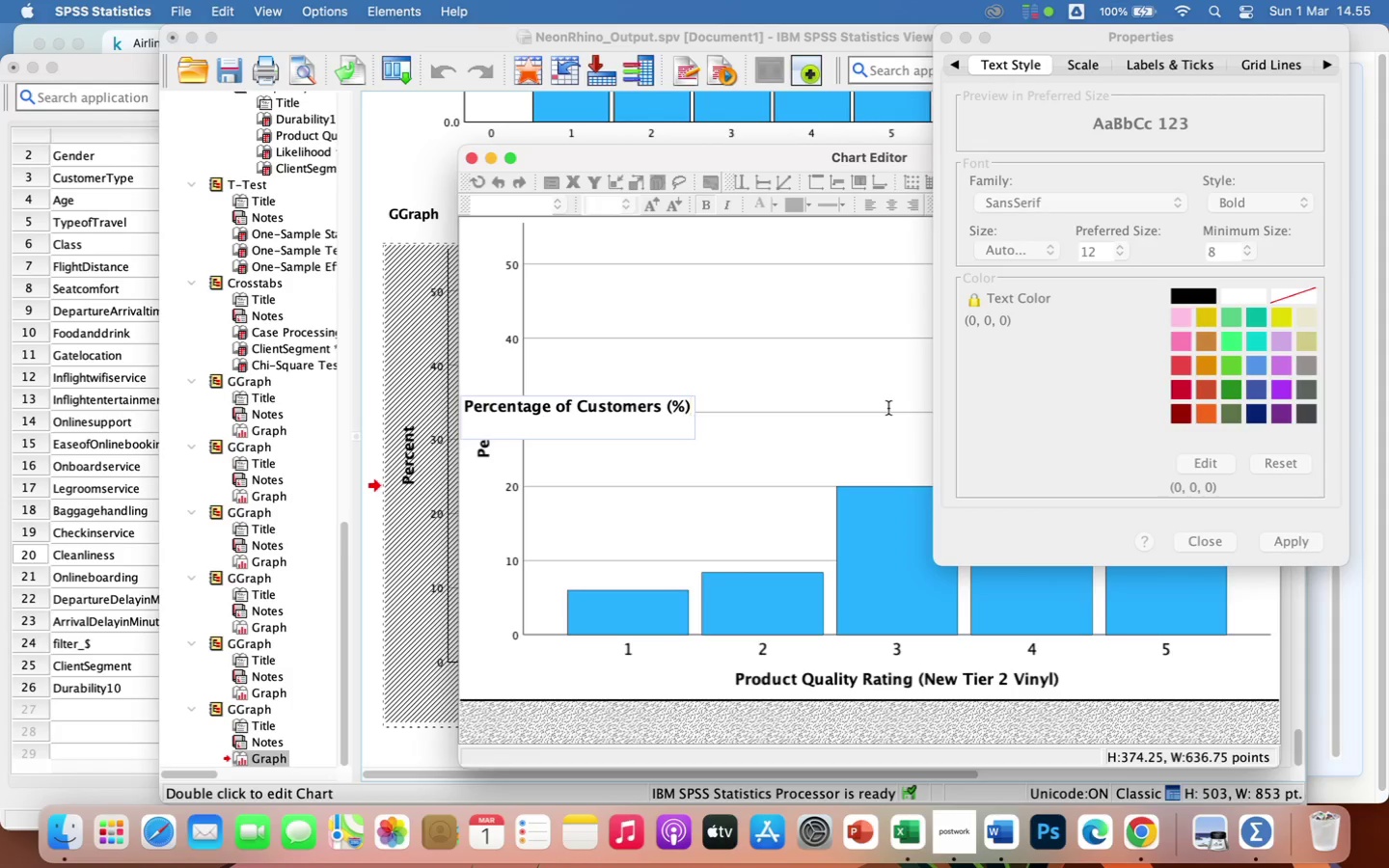 
wait(13.25)
 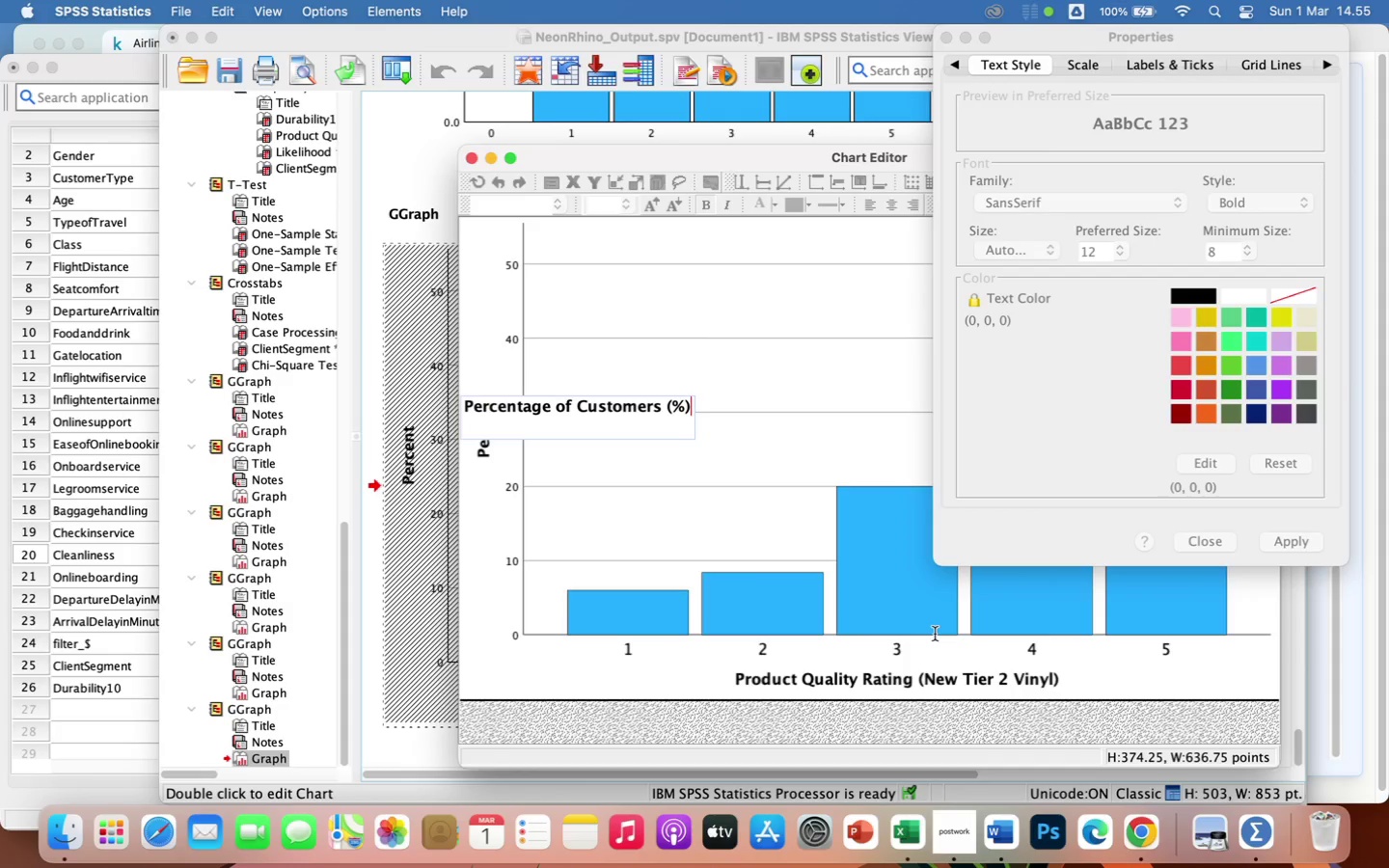 
double_click([924, 685])
 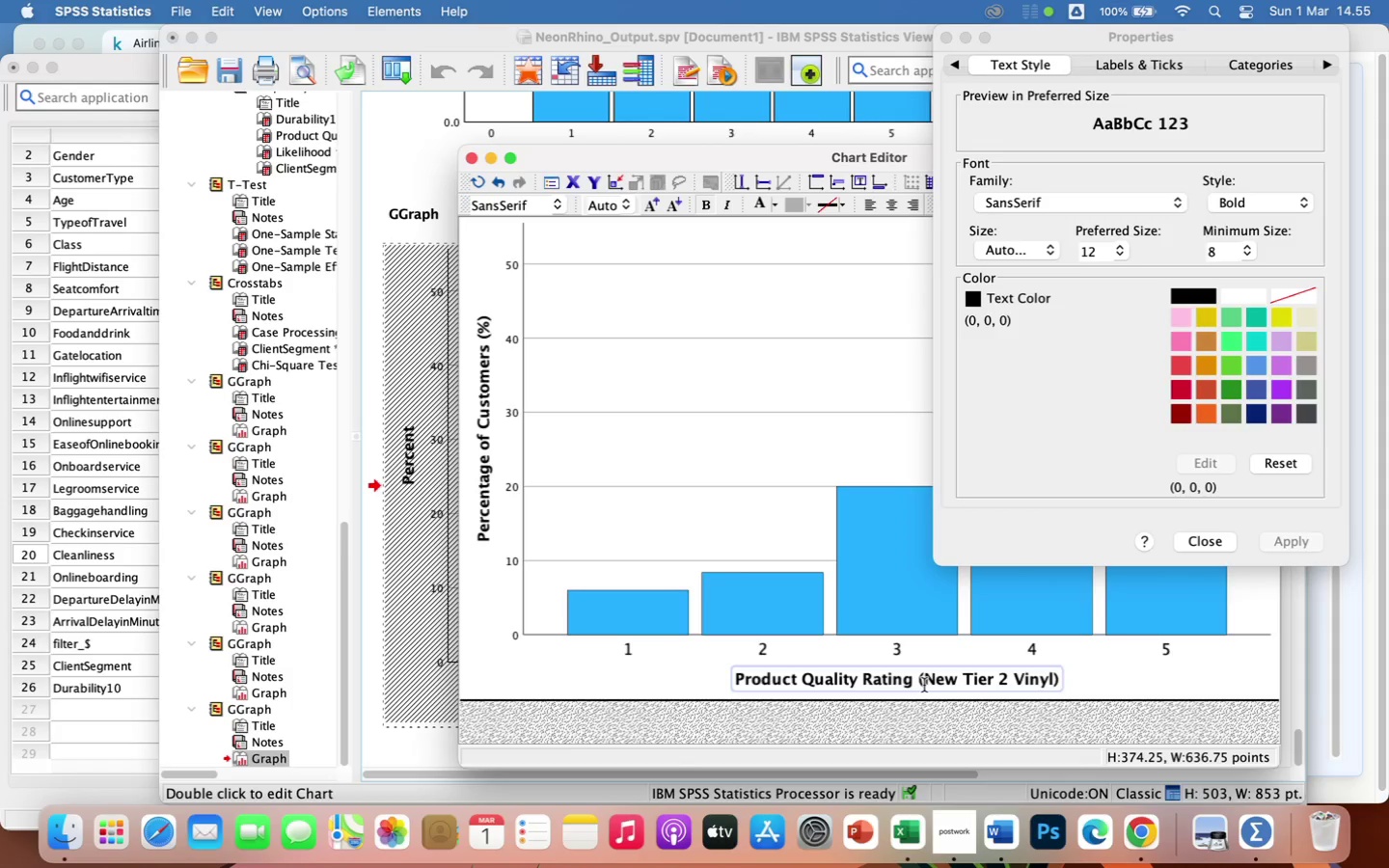 
left_click([924, 685])
 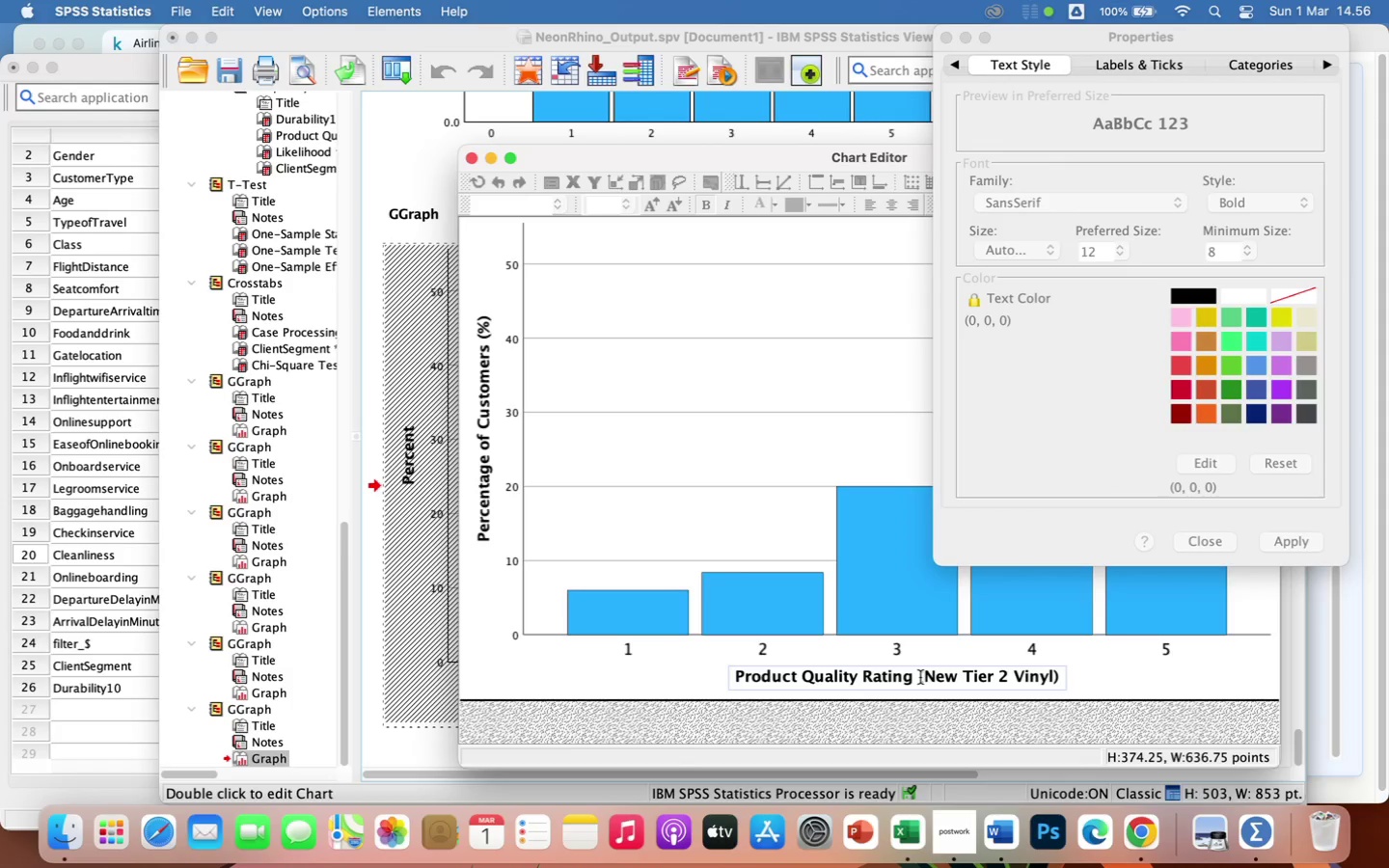 
left_click_drag(start_coordinate=[929, 676], to_coordinate=[1057, 678])
 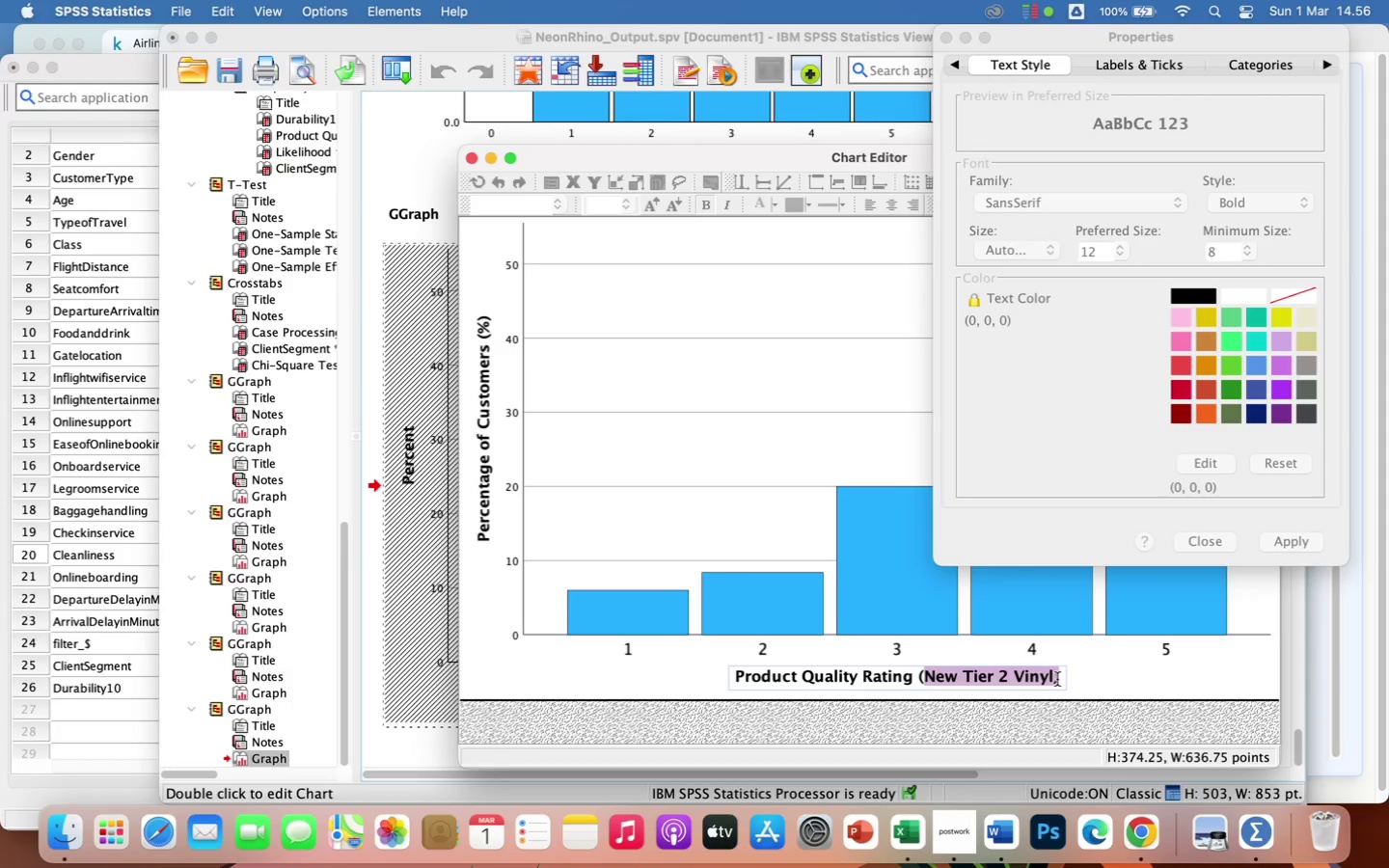 
key(Backspace)
 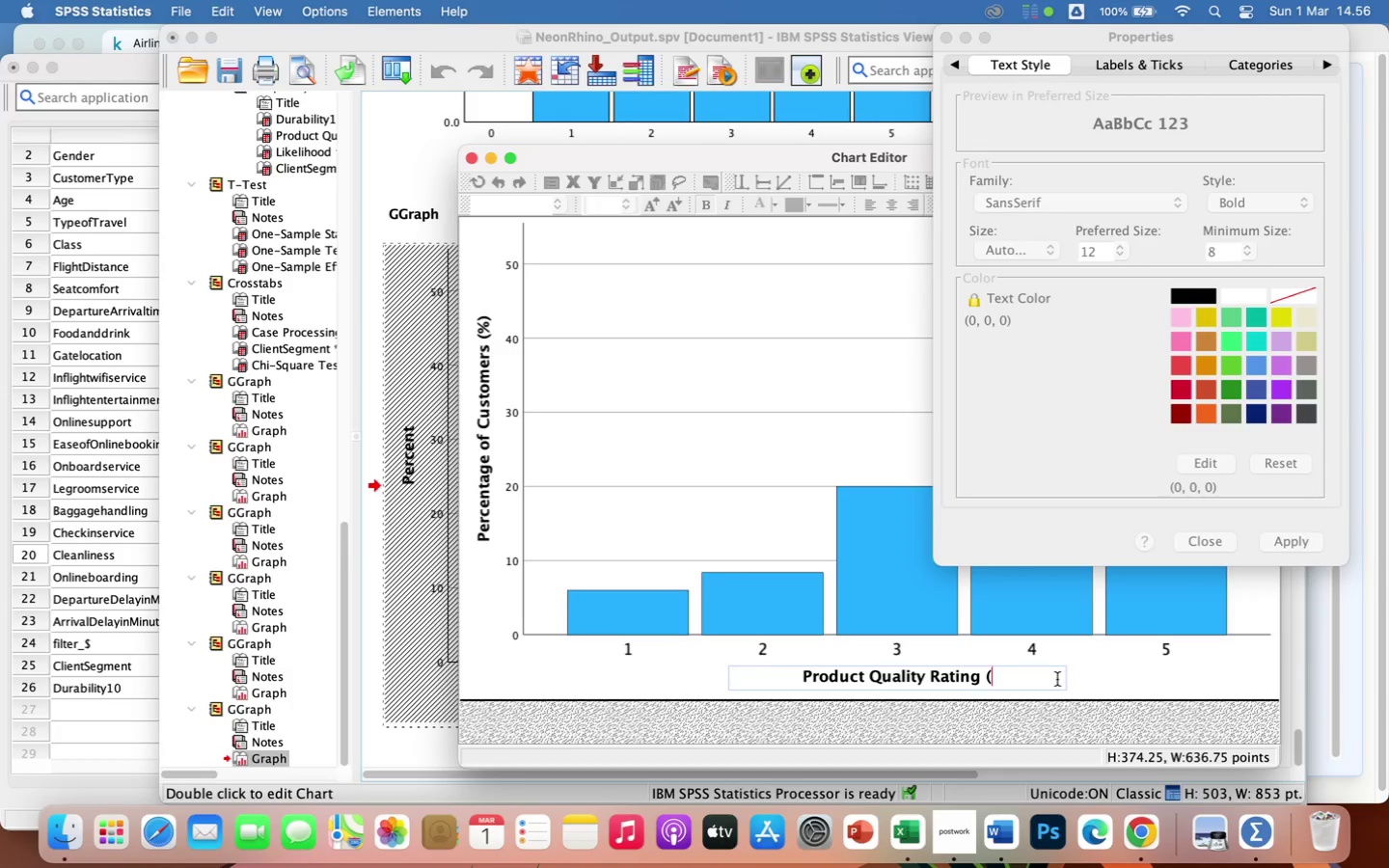 
wait(5.22)
 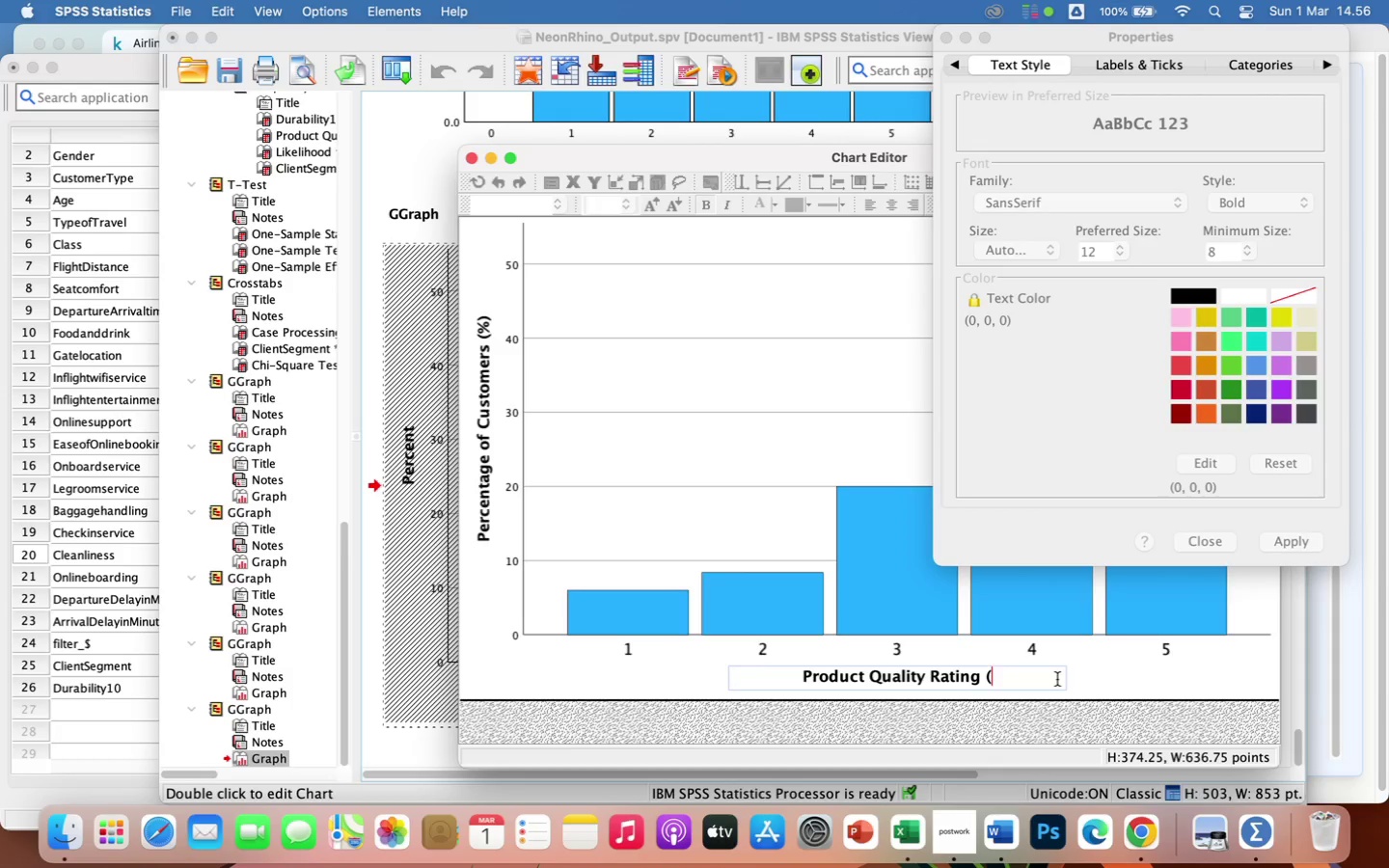 
type(1-5 Scale))
 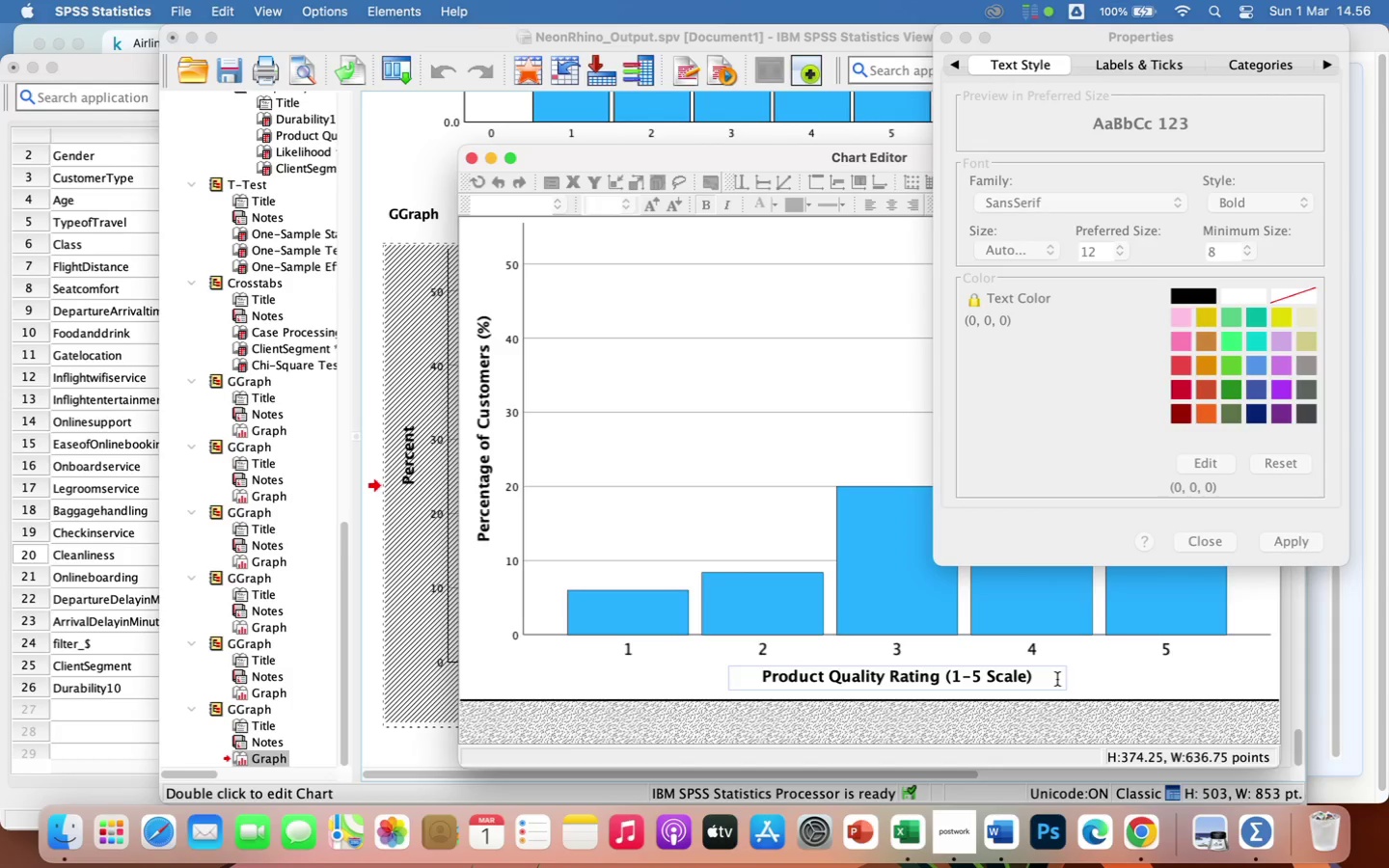 
wait(6.8)
 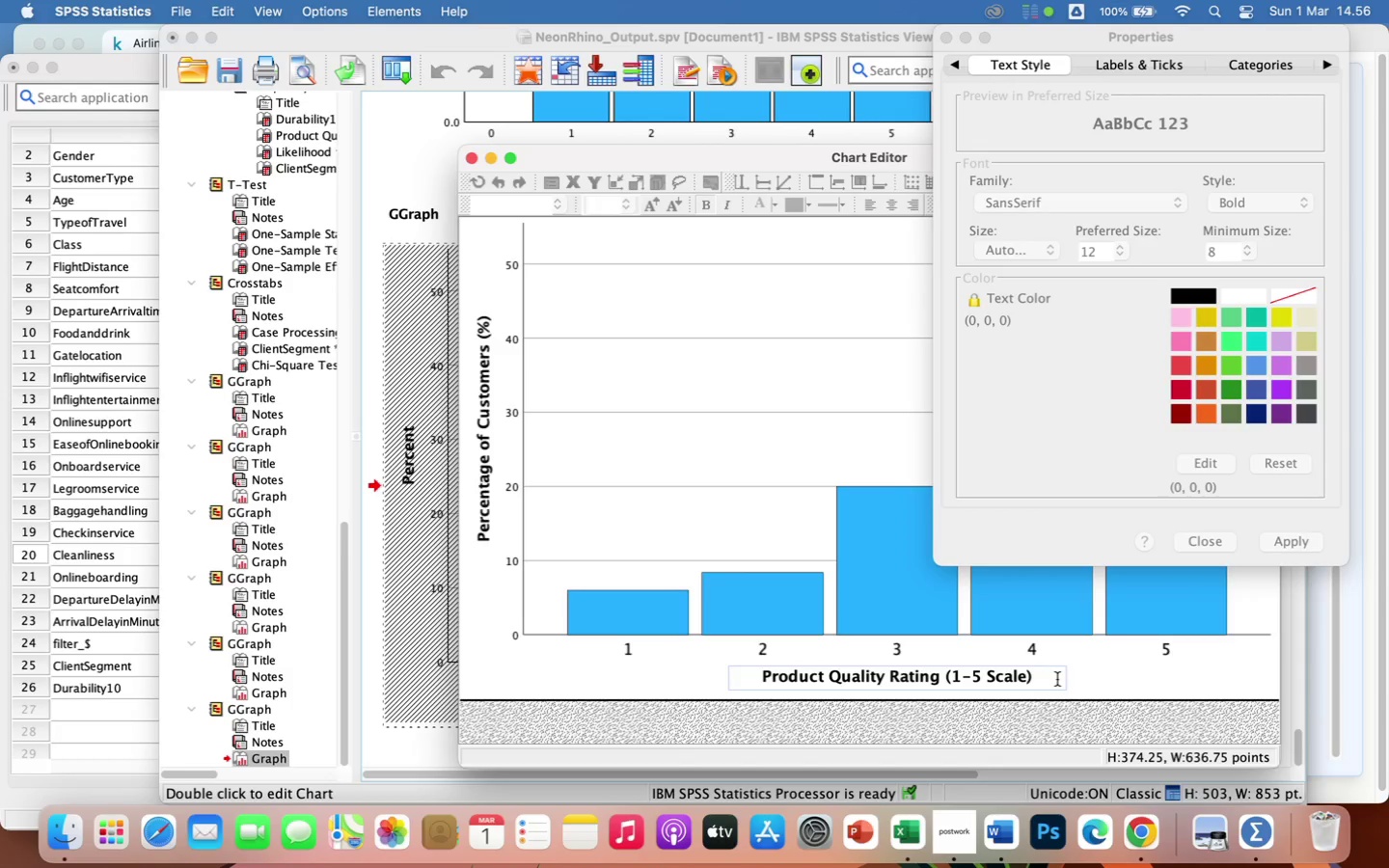 
left_click([947, 38])
 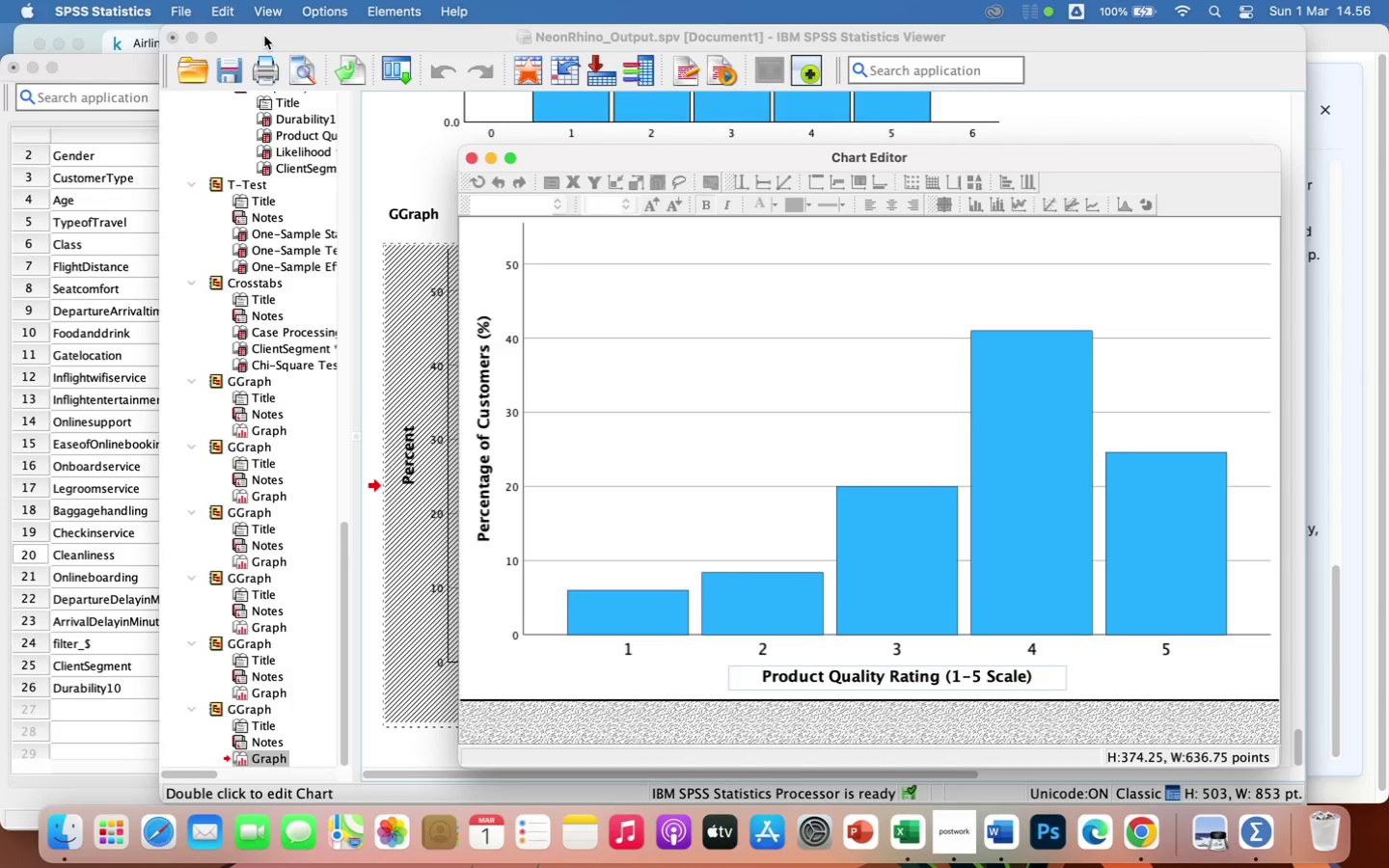 
wait(7.85)
 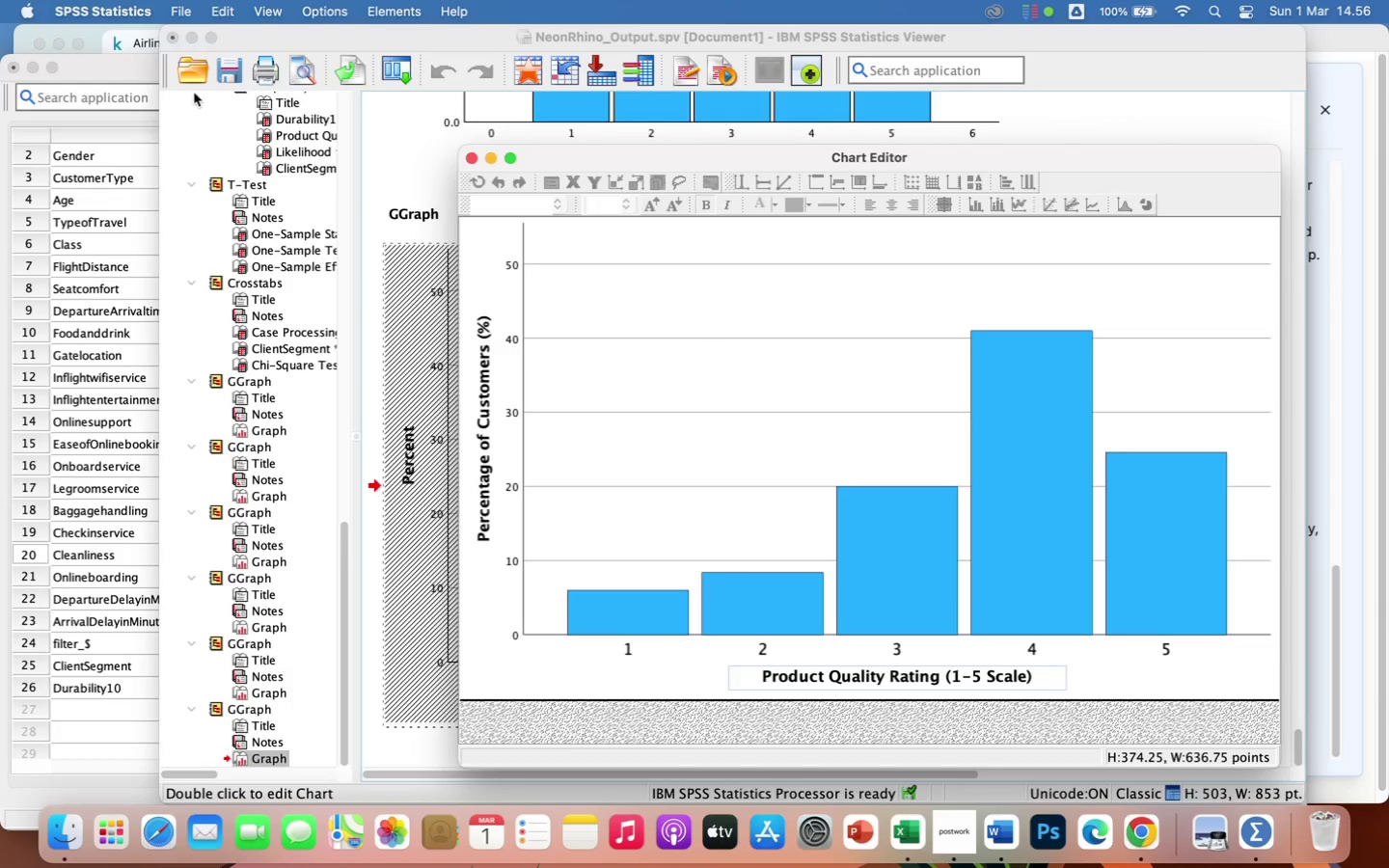 
left_click([322, 12])
 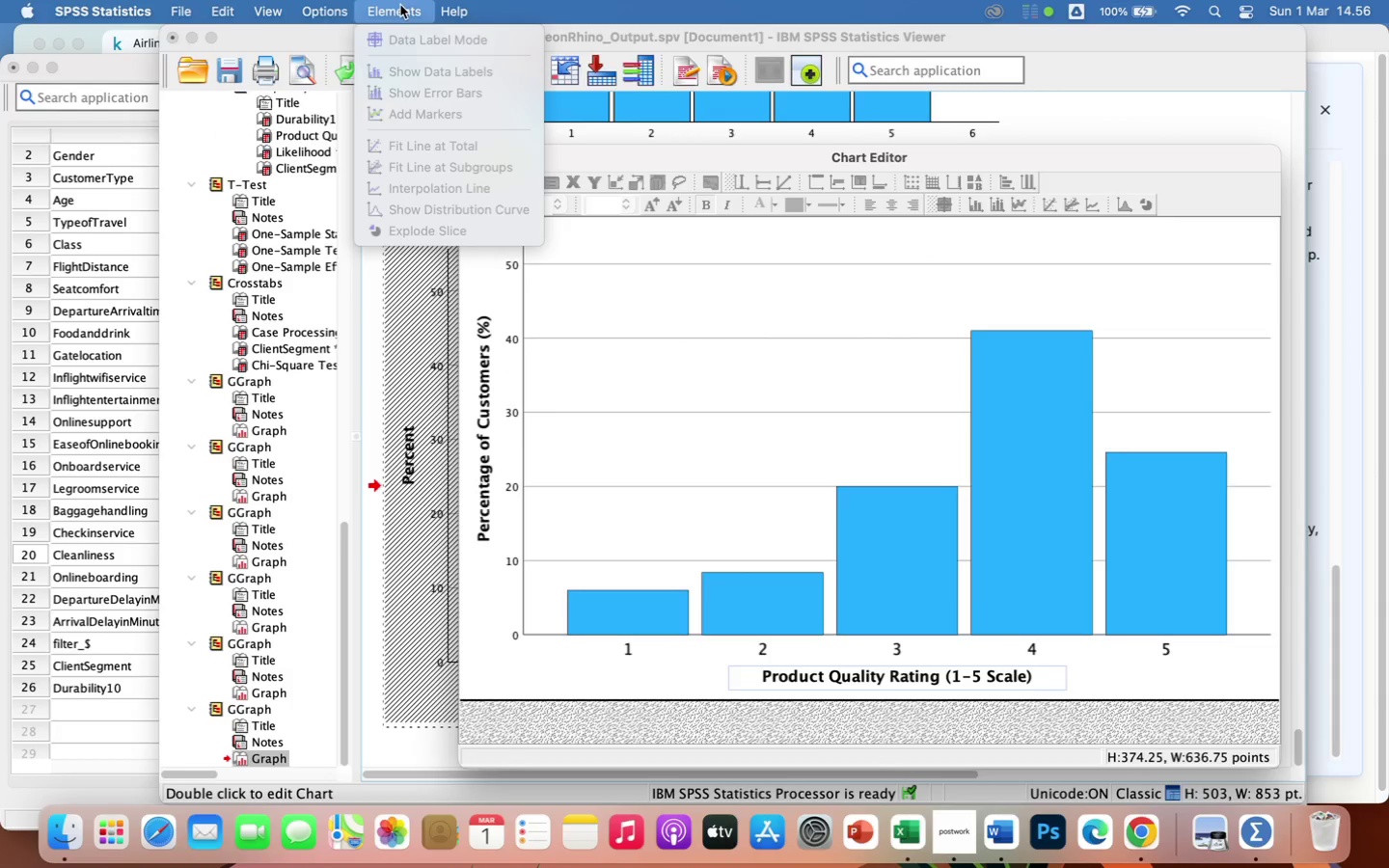 
left_click([688, 297])
 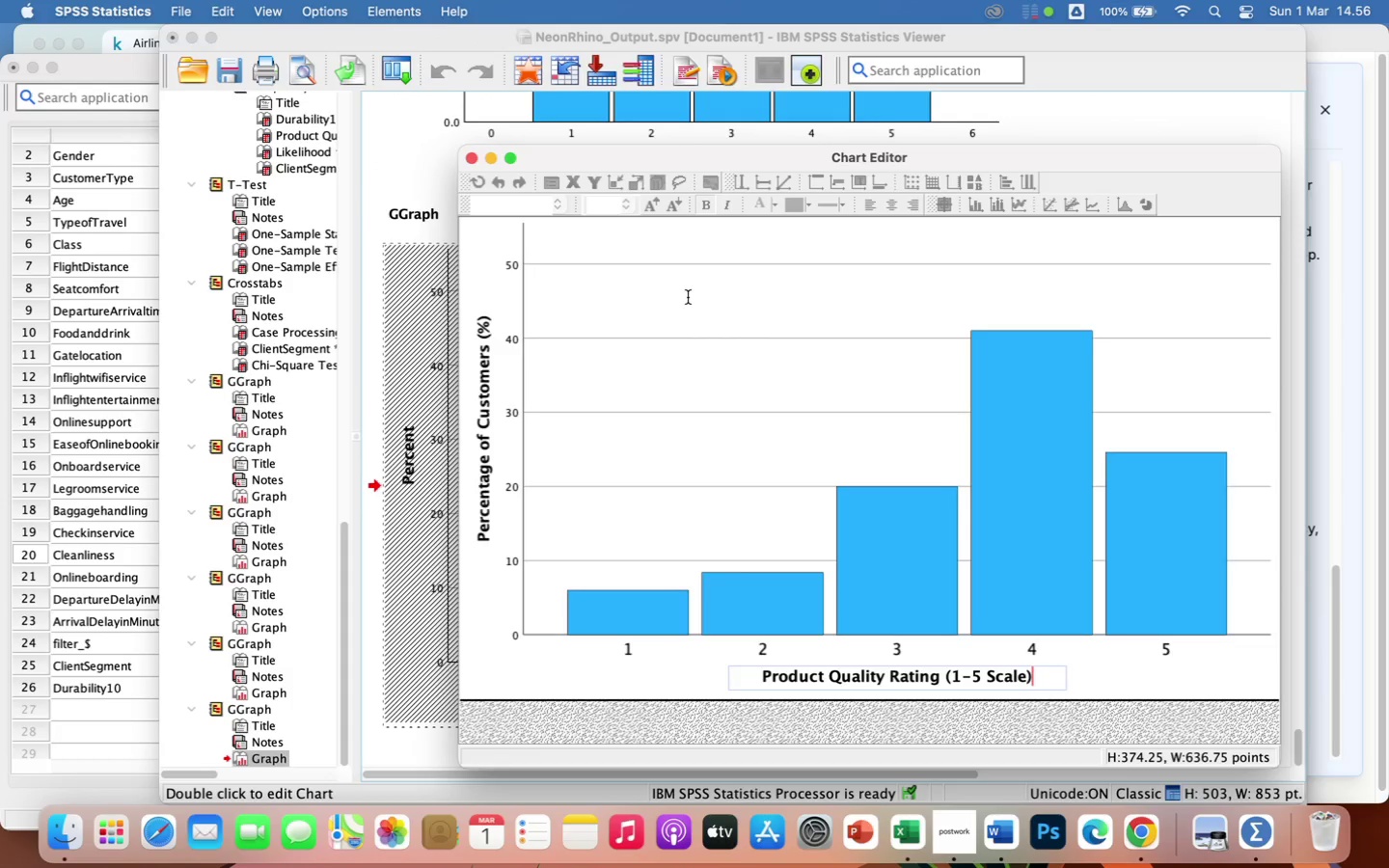 
double_click([688, 297])
 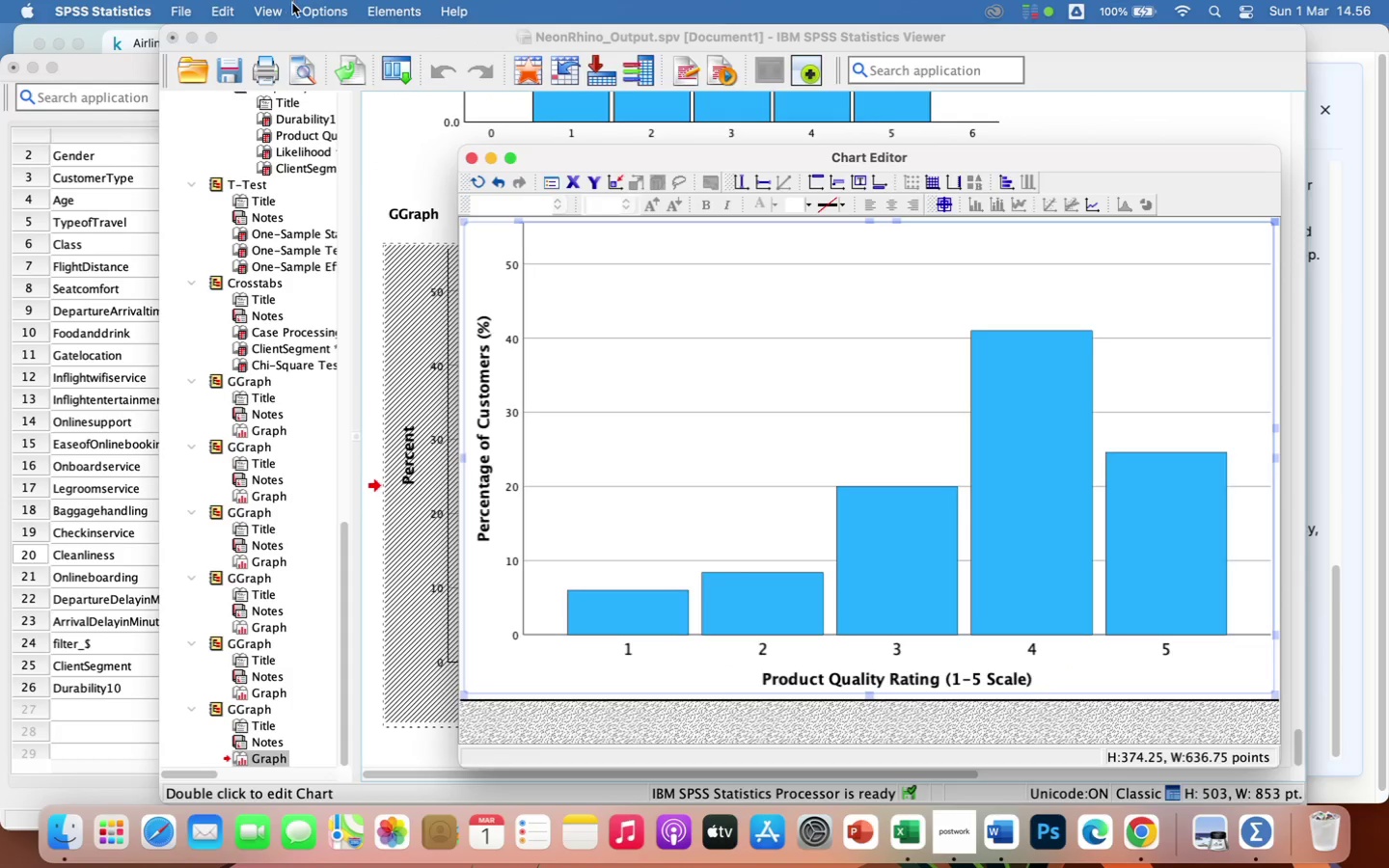 
left_click([308, 10])
 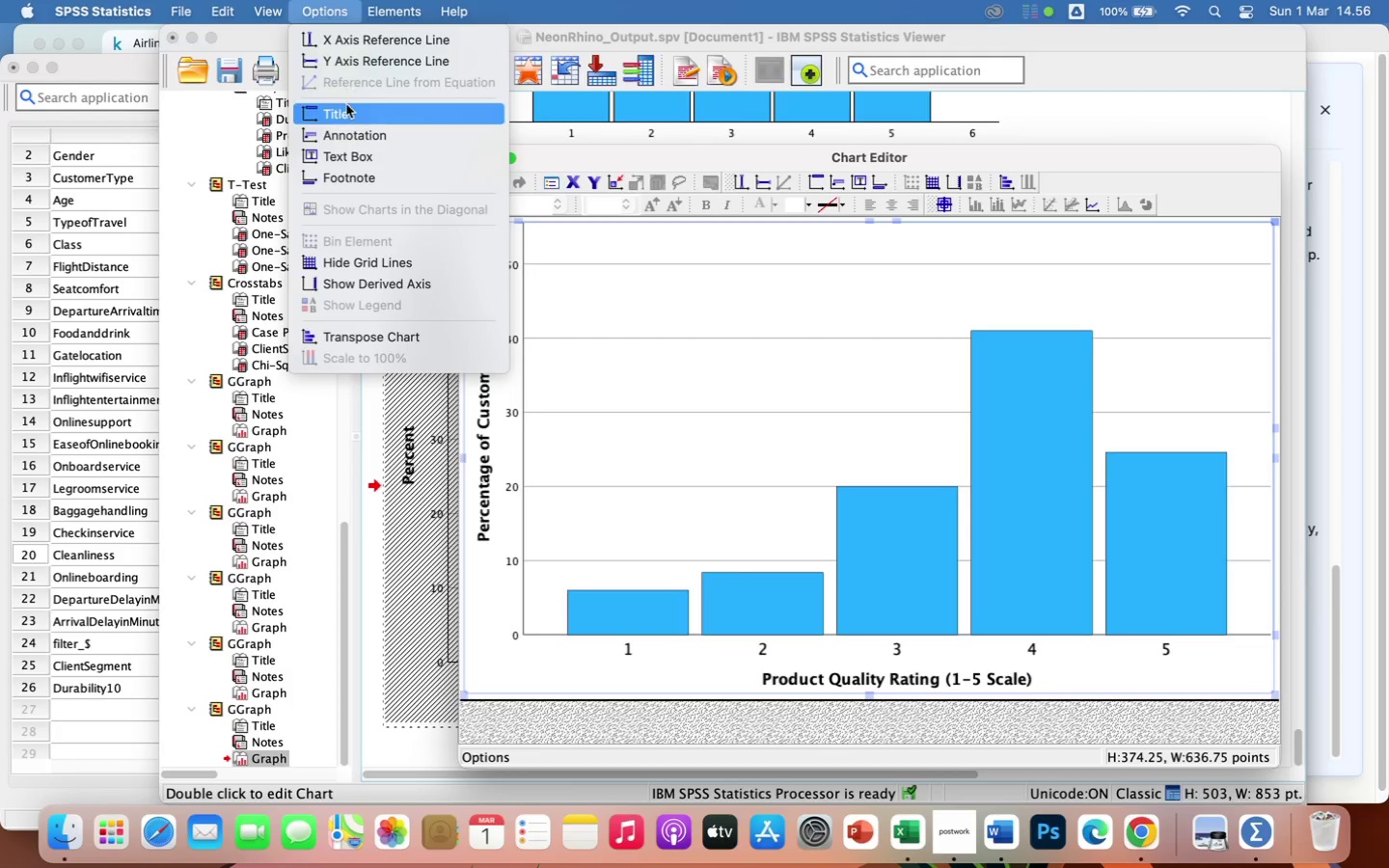 
left_click([347, 116])
 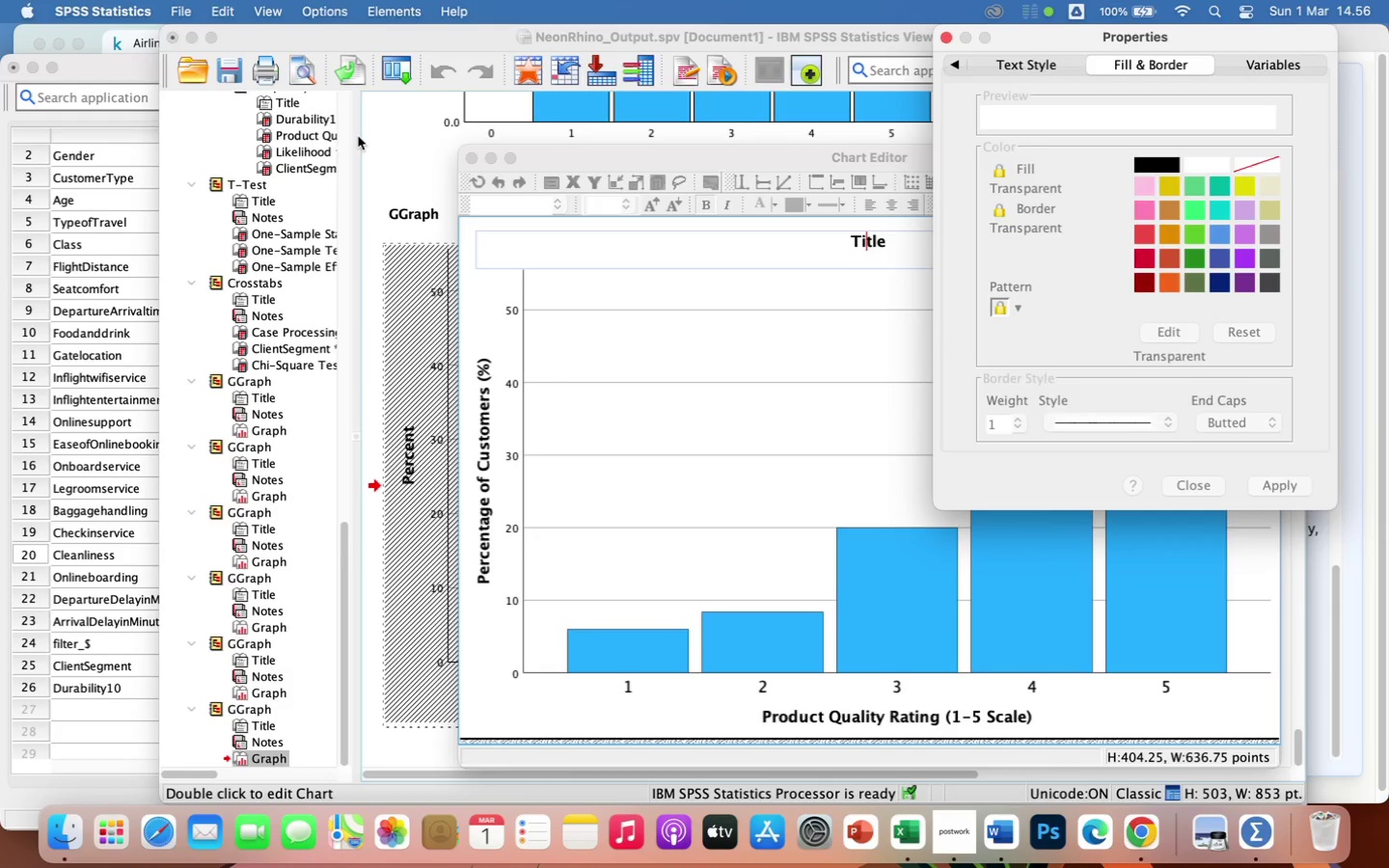 
wait(6.79)
 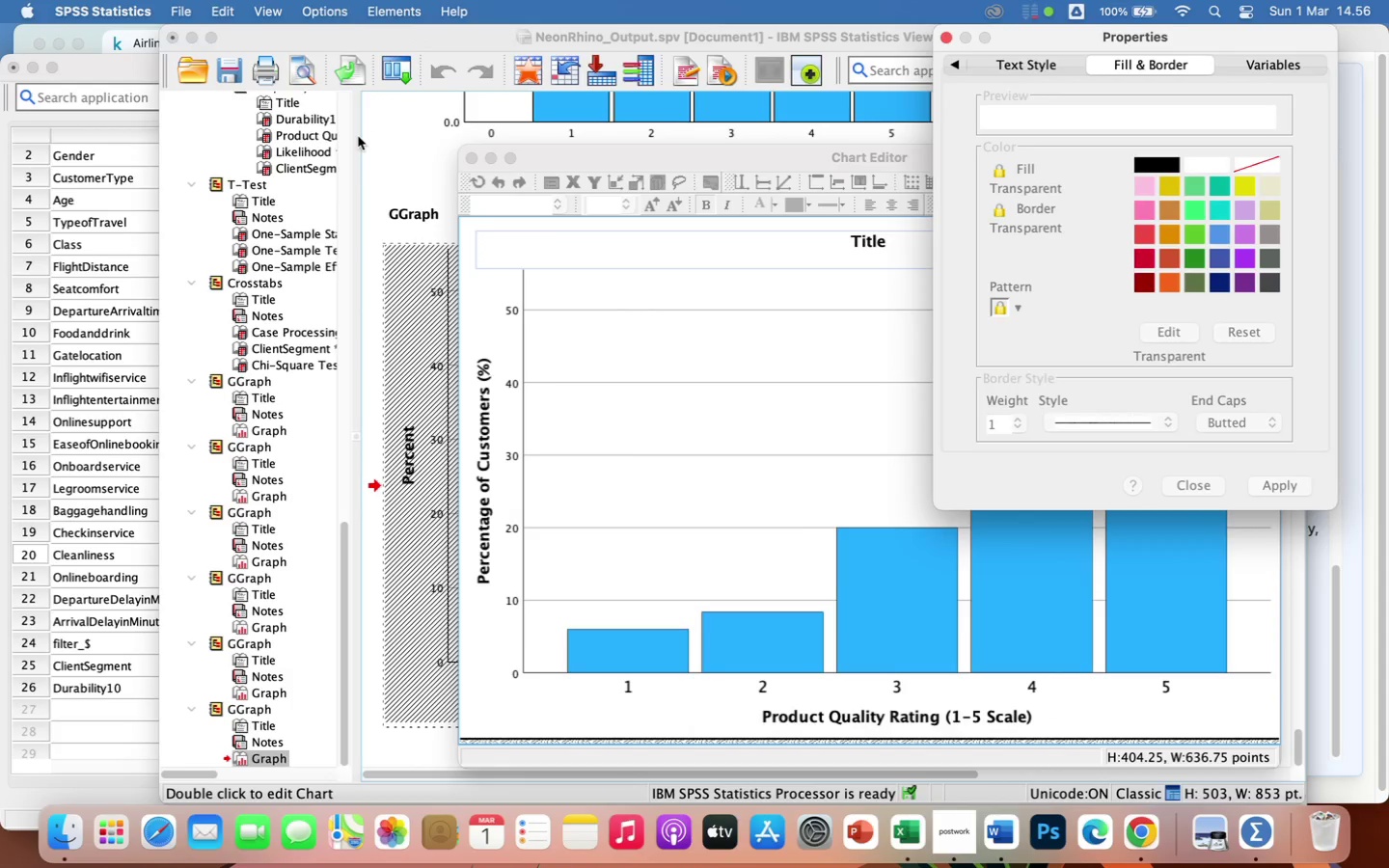 
key(ArrowRight)
 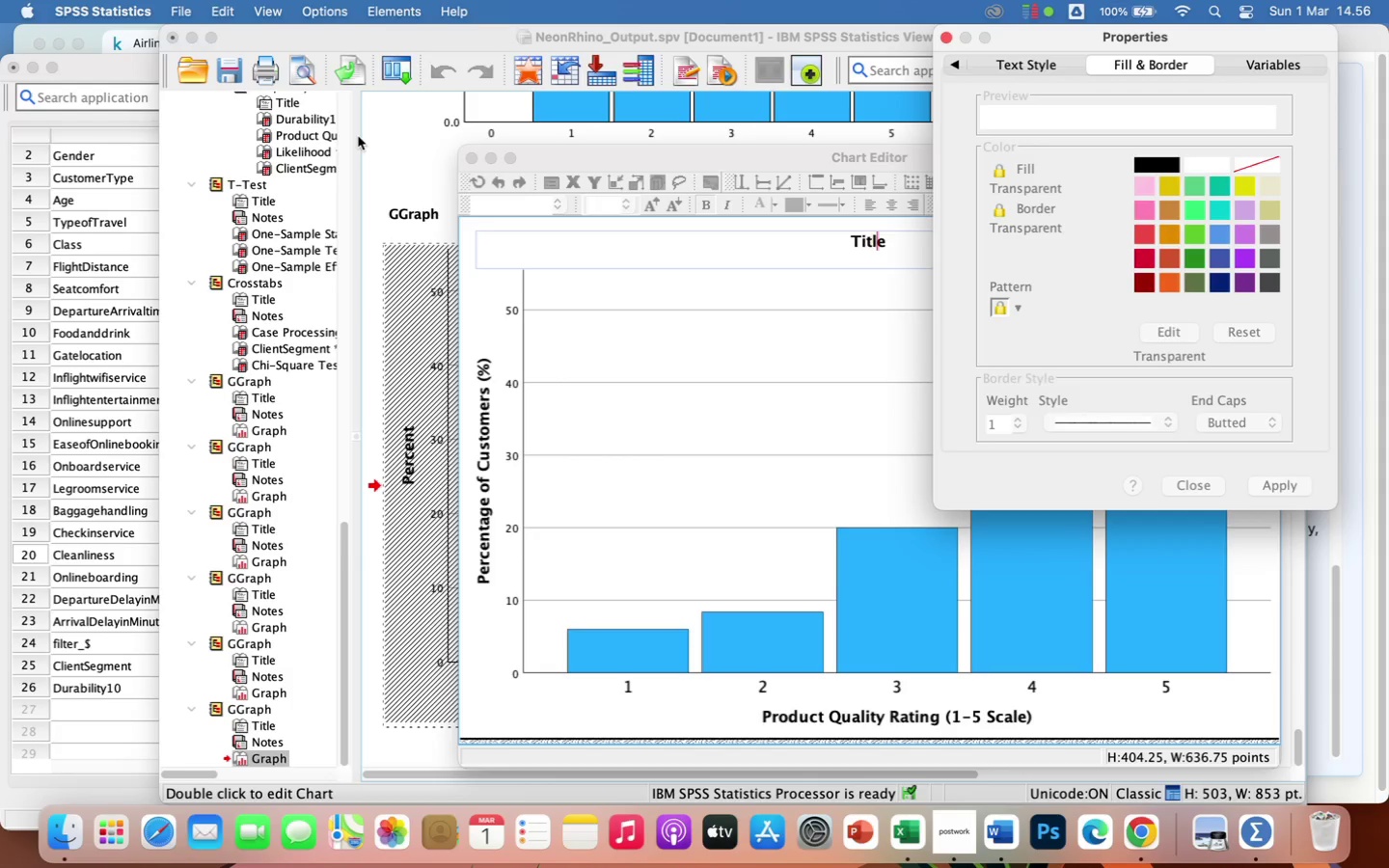 
key(ArrowRight)
 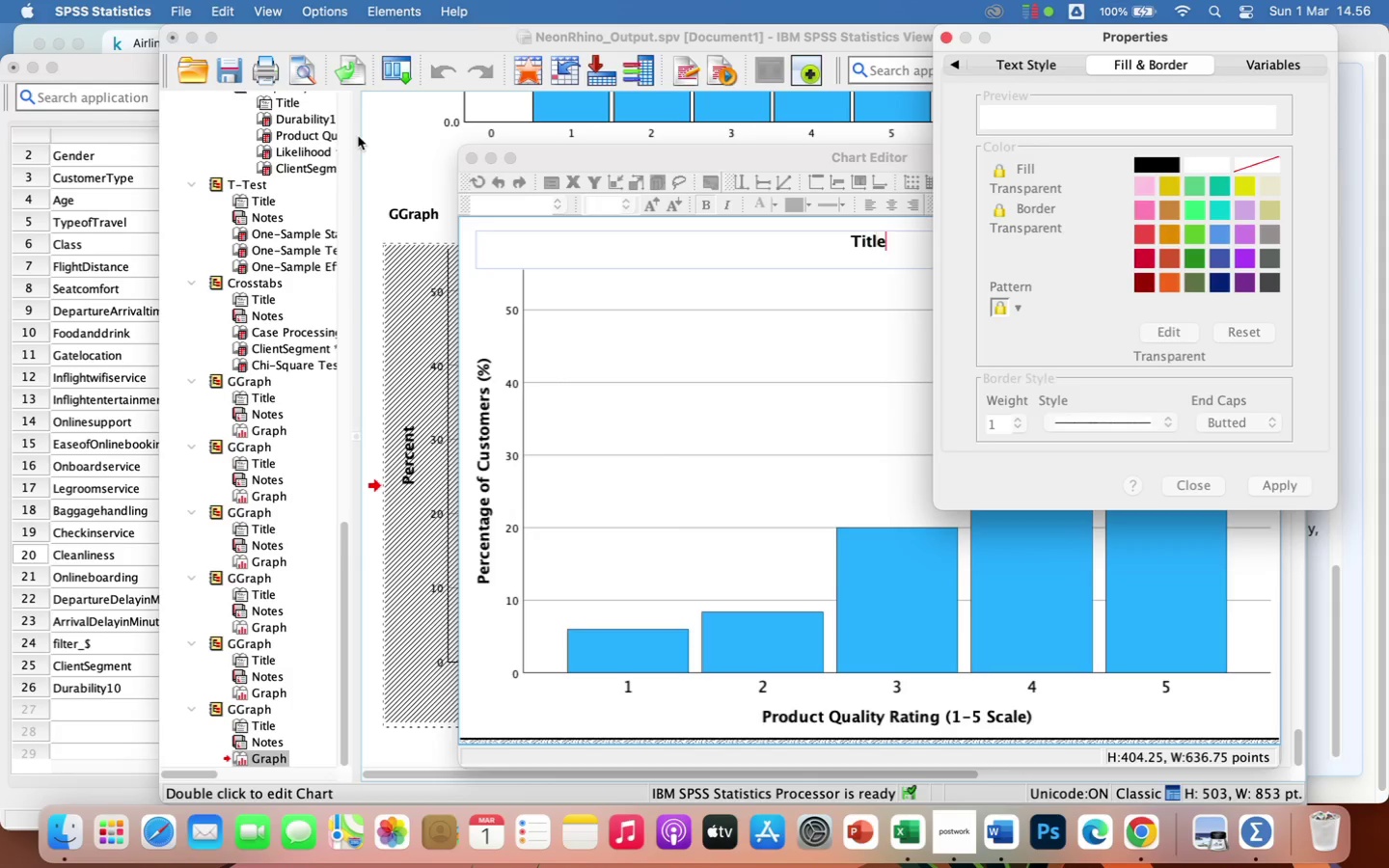 
key(ArrowRight)
 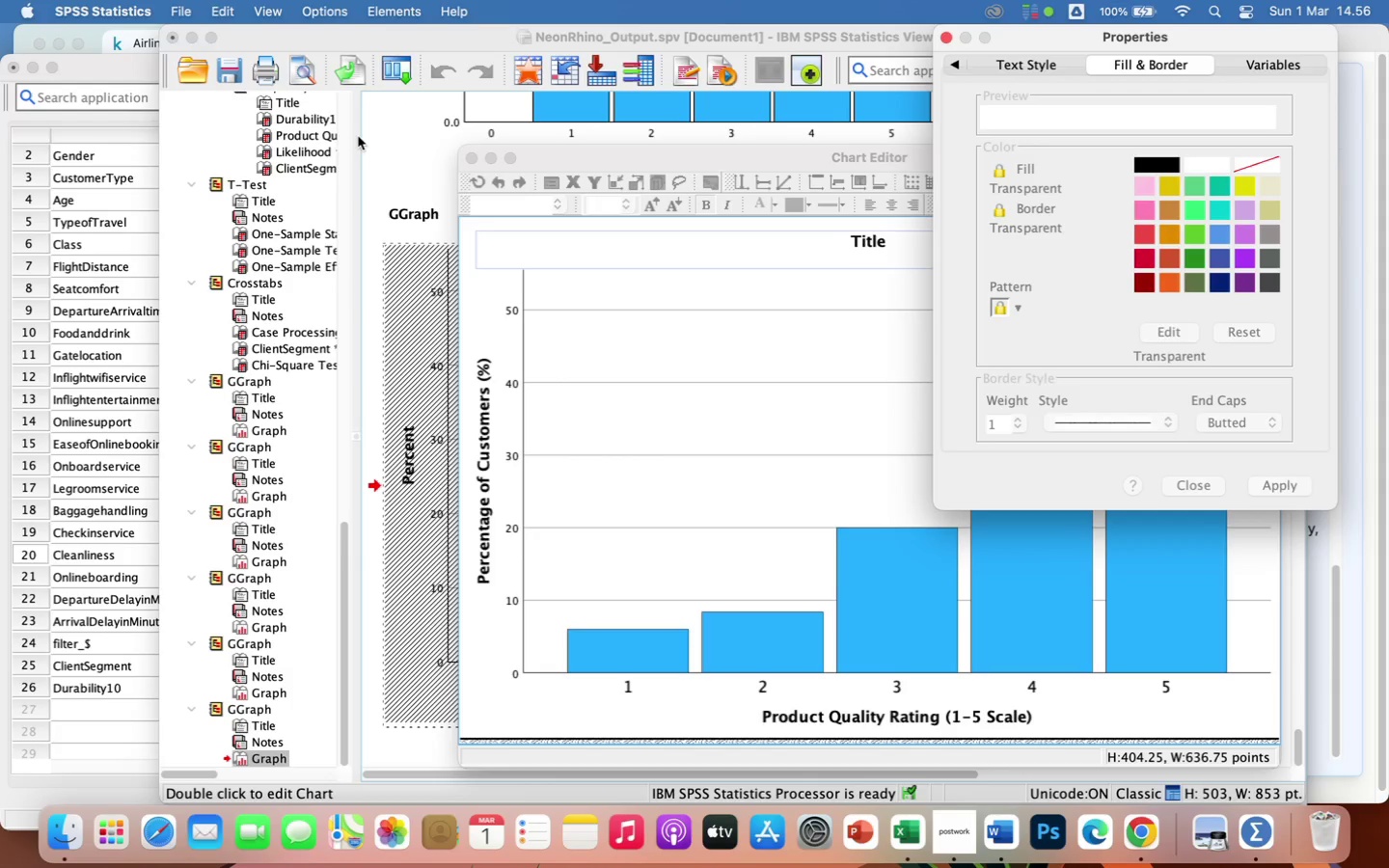 
key(Backspace)
key(Backspace)
key(Backspace)
key(Backspace)
key(Backspace)
type(Product Quality)
 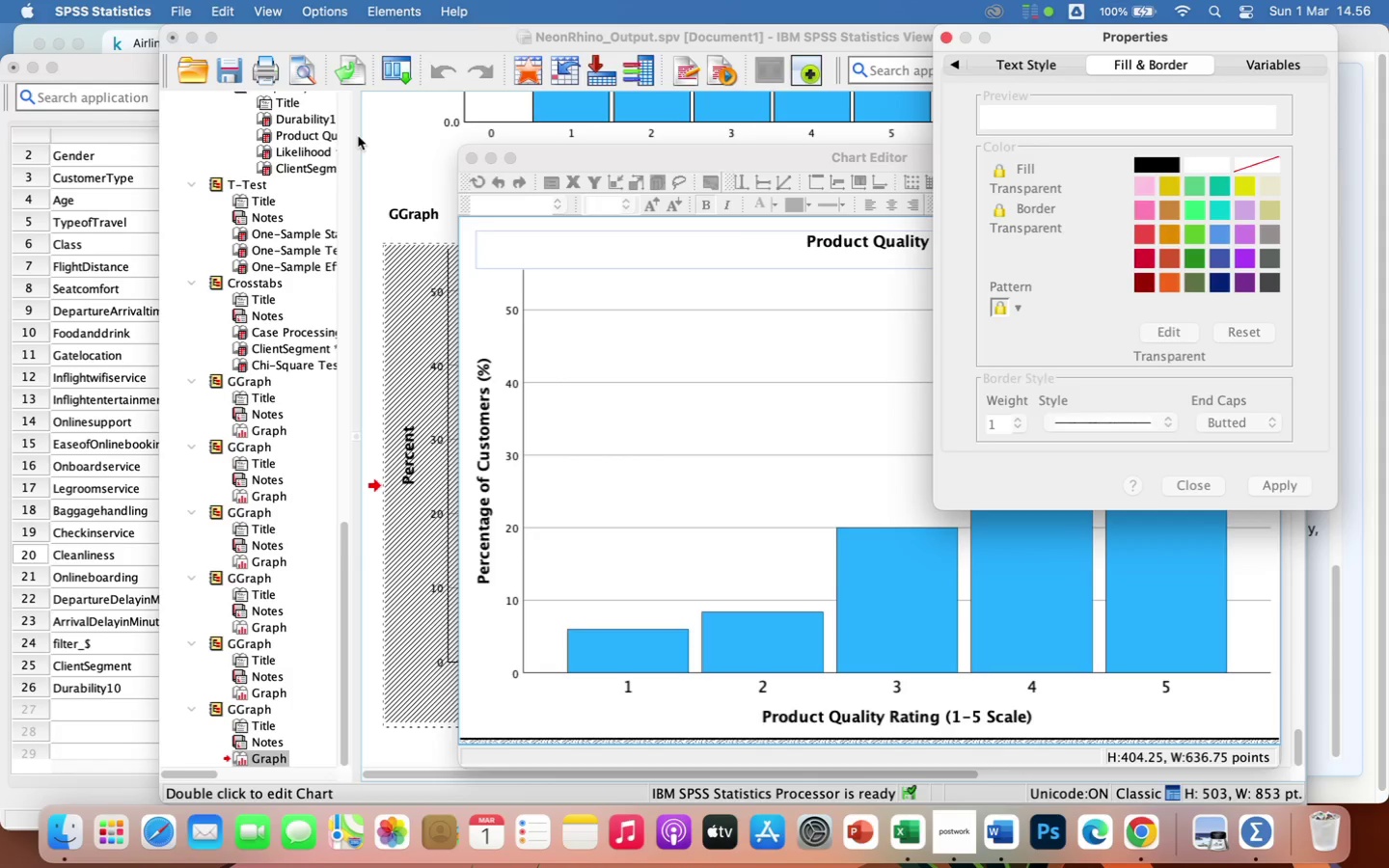 
left_click([949, 38])
 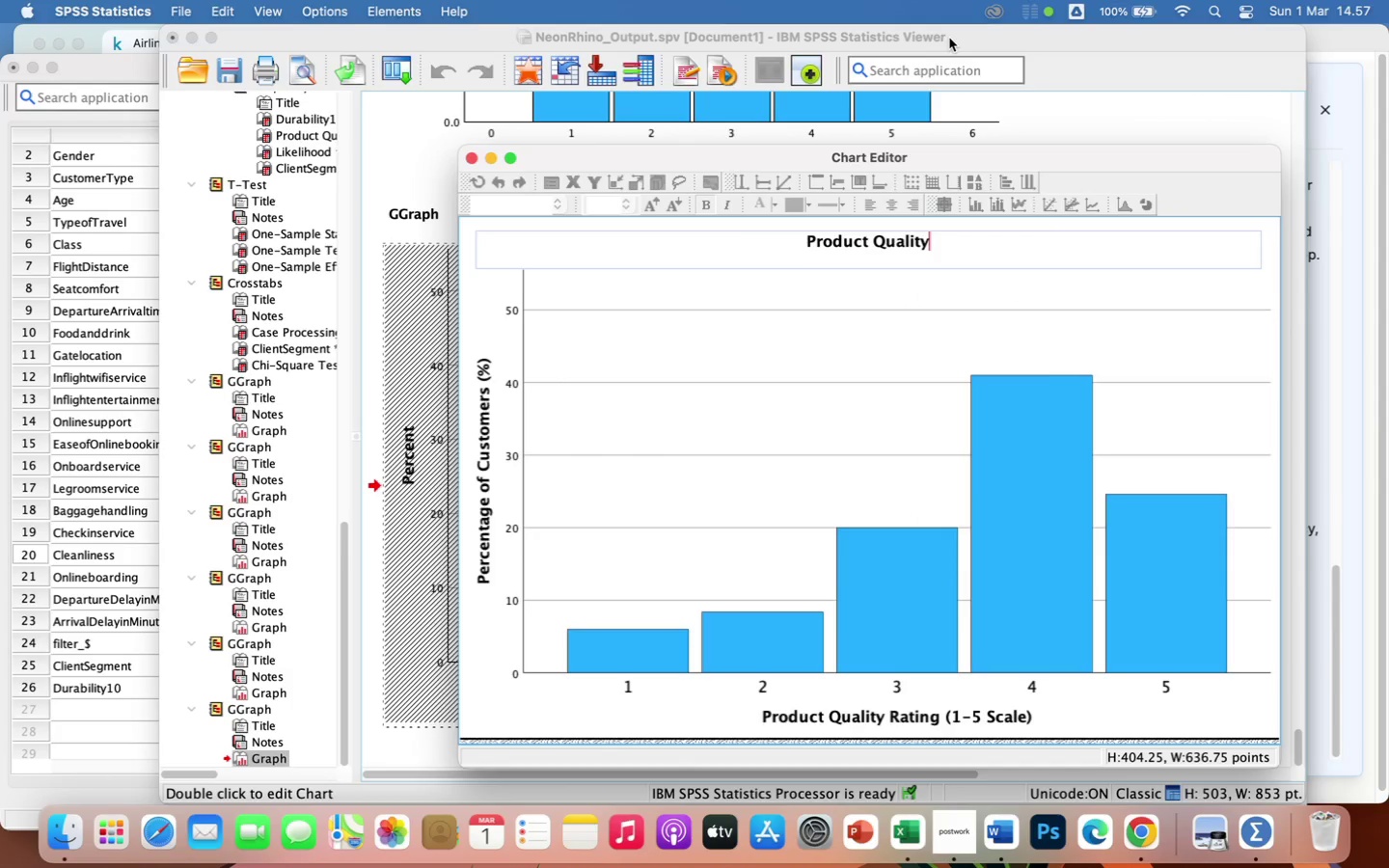 
type( Rating Distribution)
 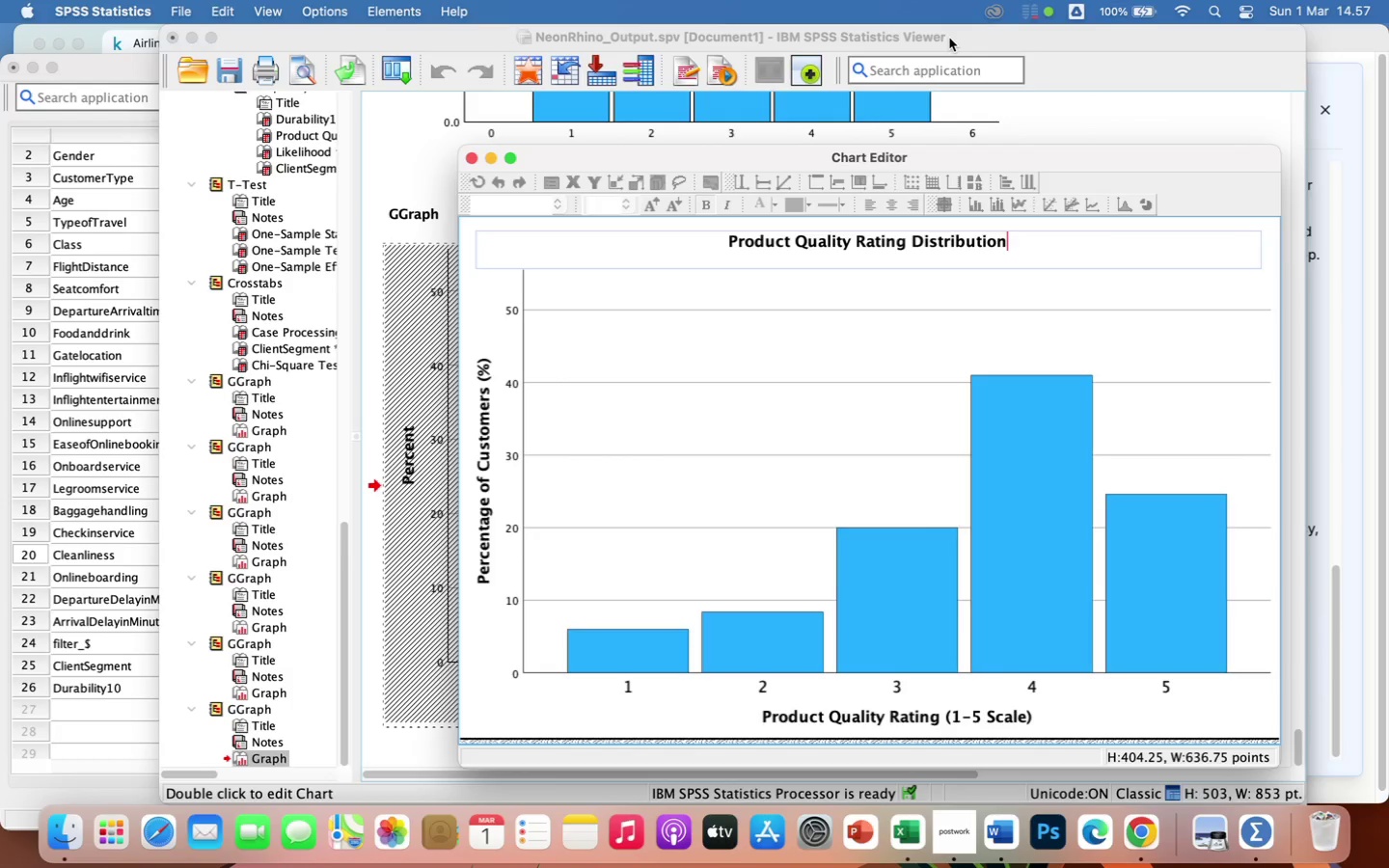 
wait(5.09)
 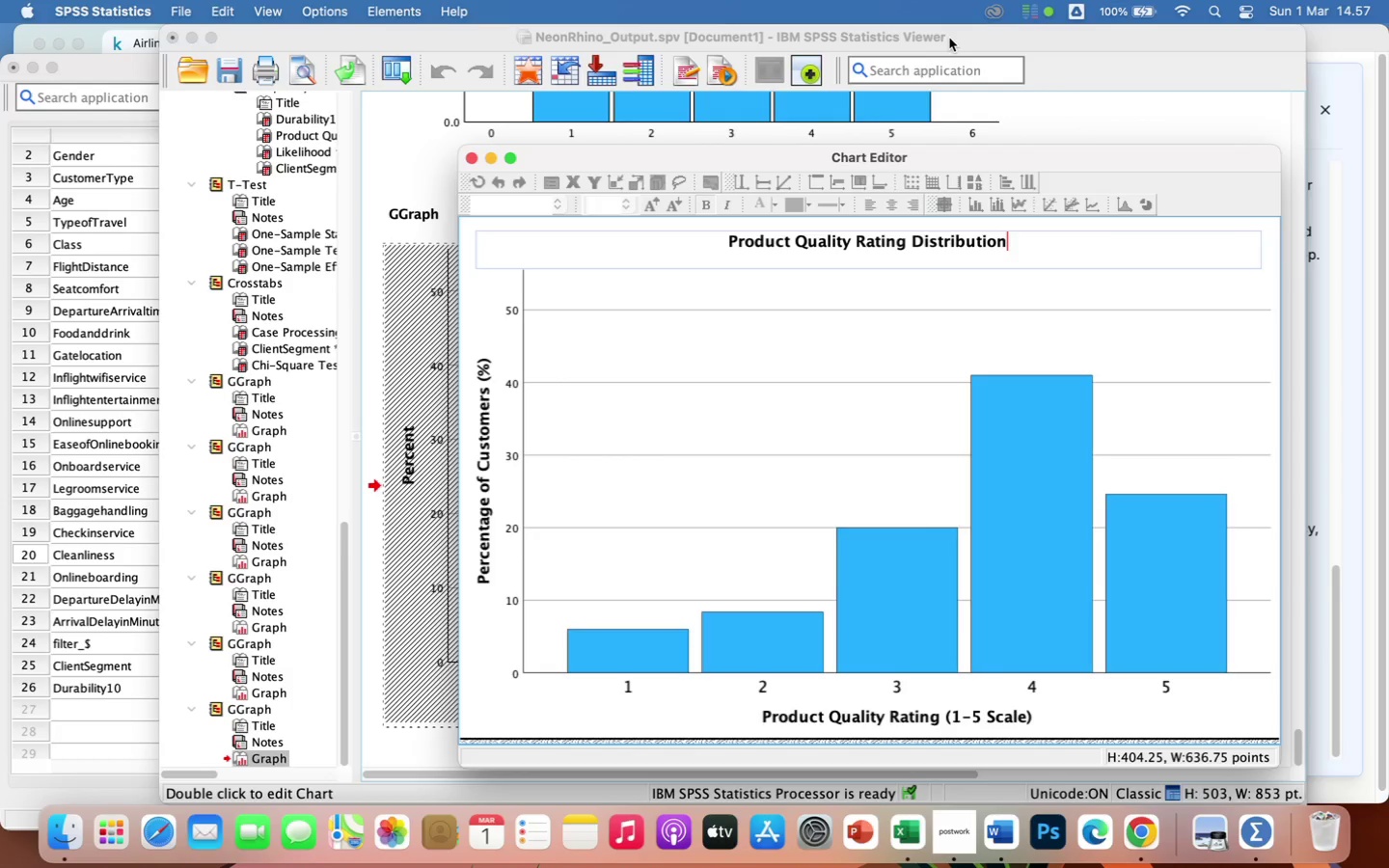 
type( (Tier 2 Subs)
 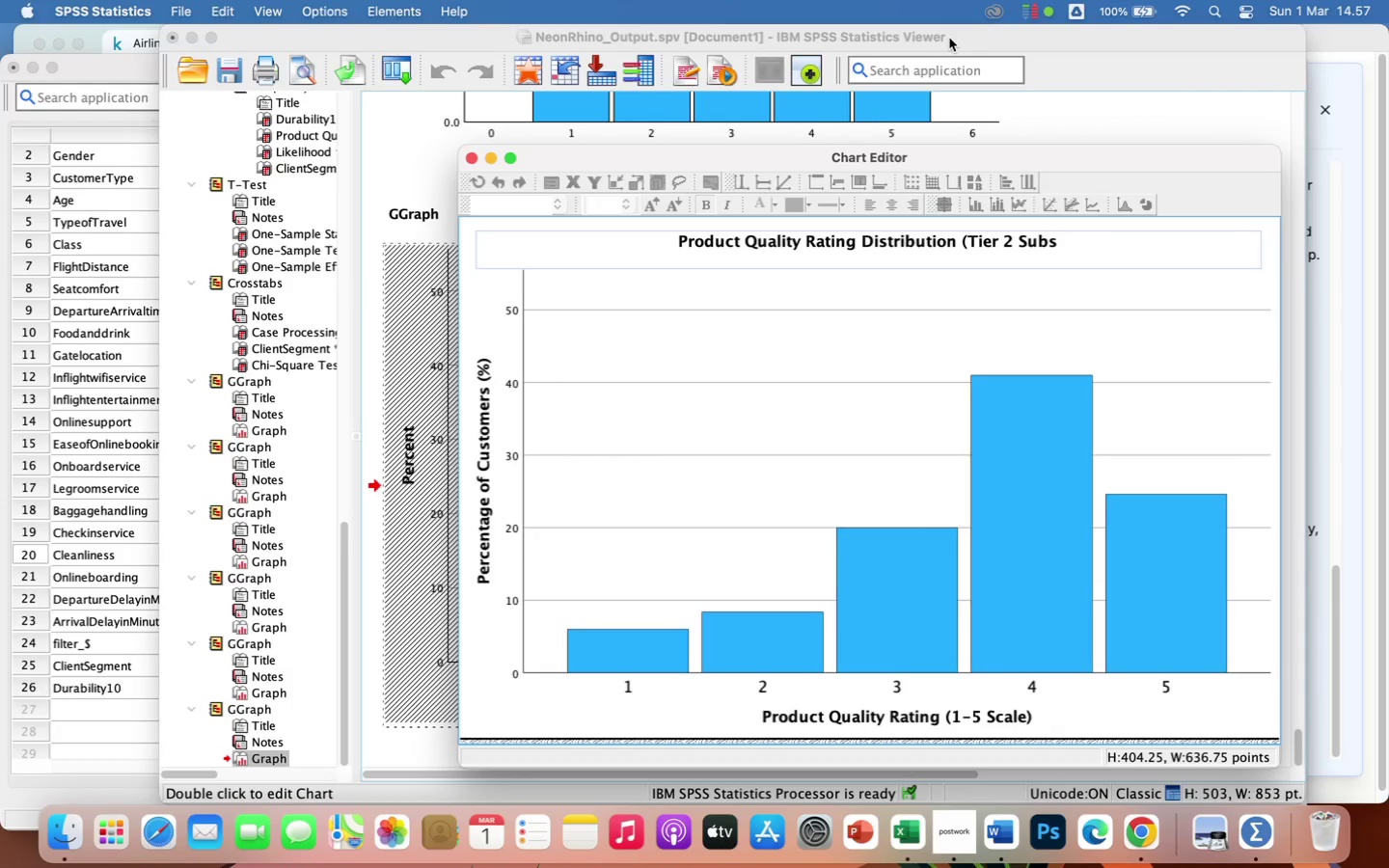 
type(trate))
 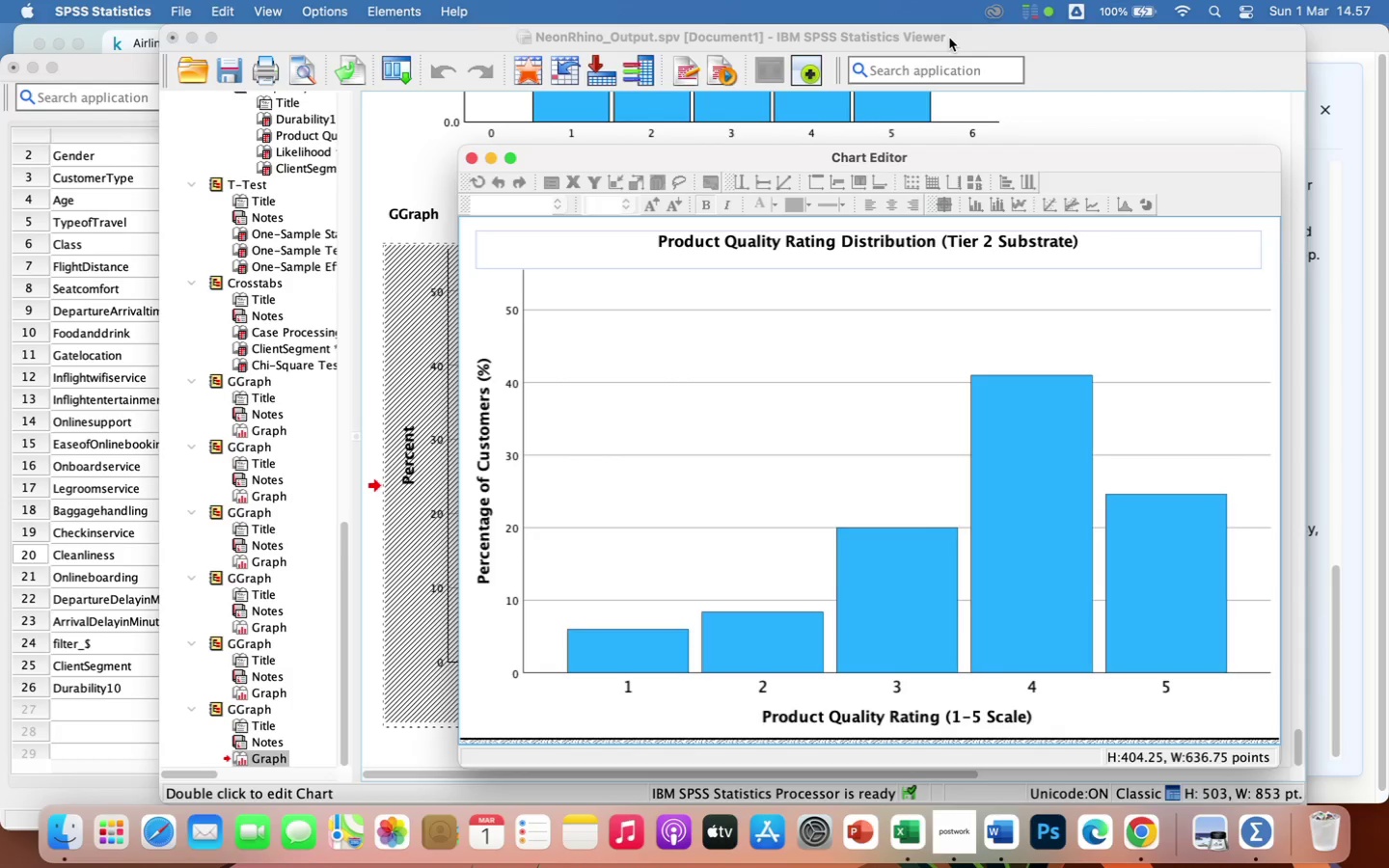 
wait(26.35)
 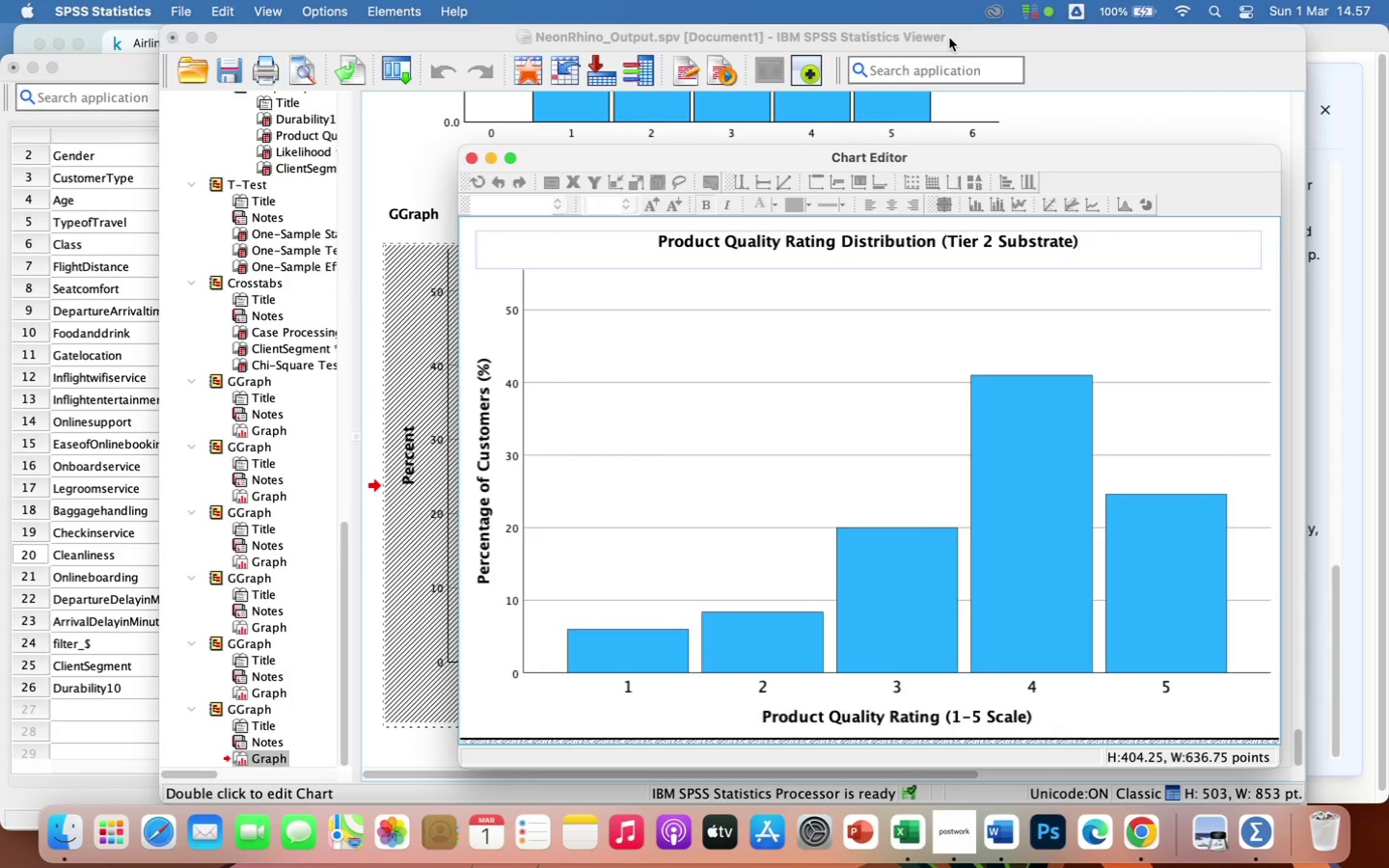 
left_click([1012, 445])
 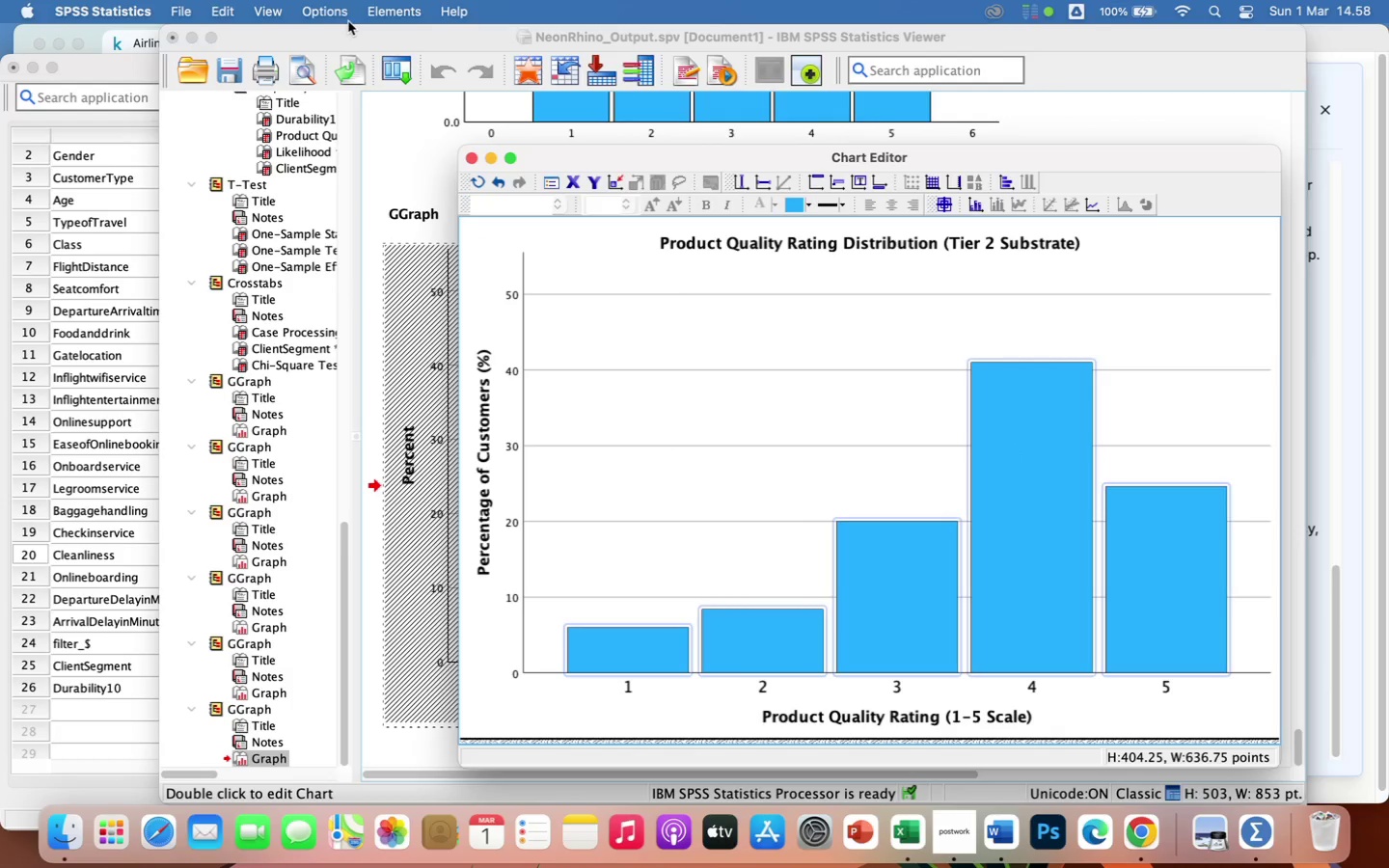 
left_click([389, 15])
 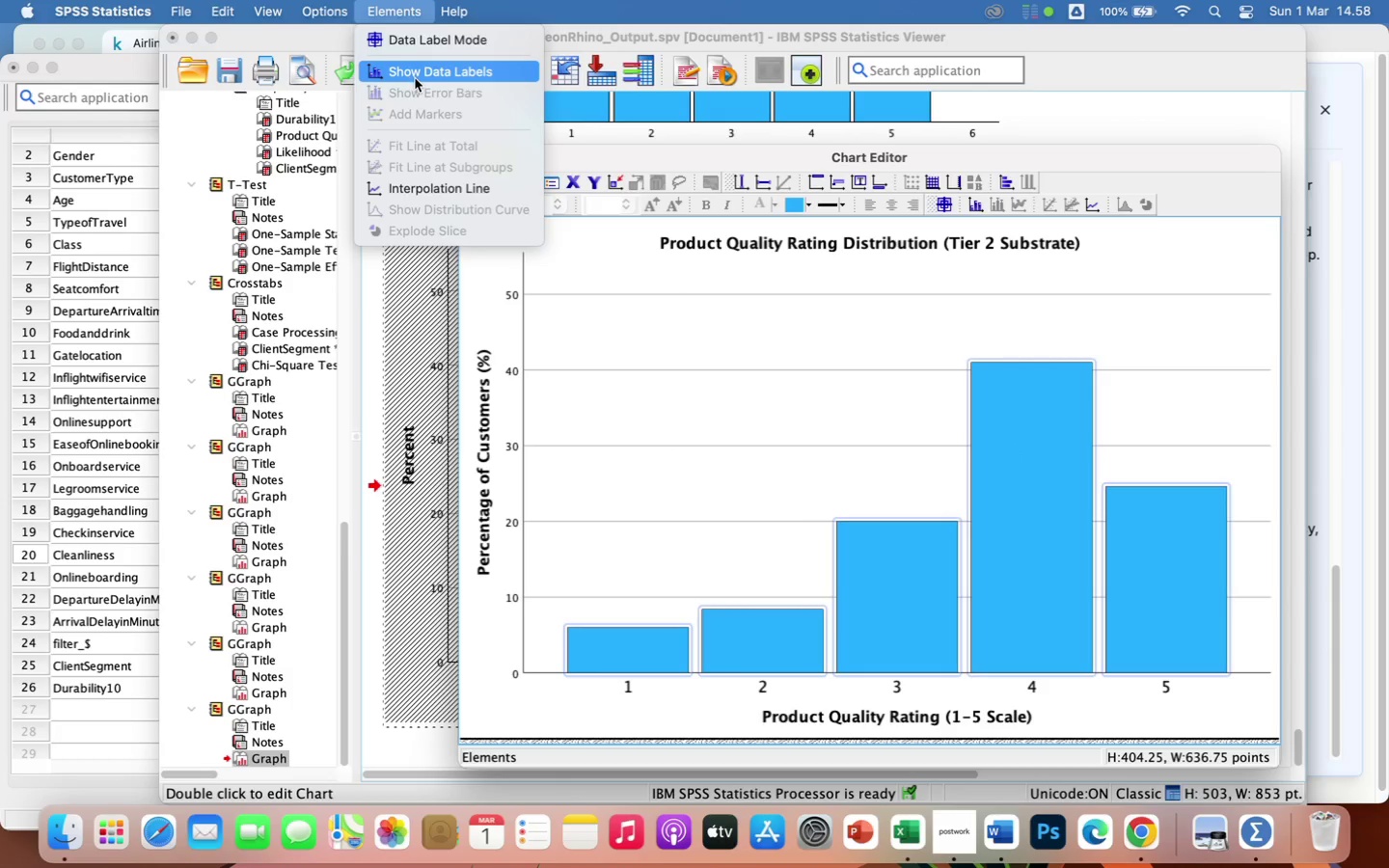 
left_click([416, 71])
 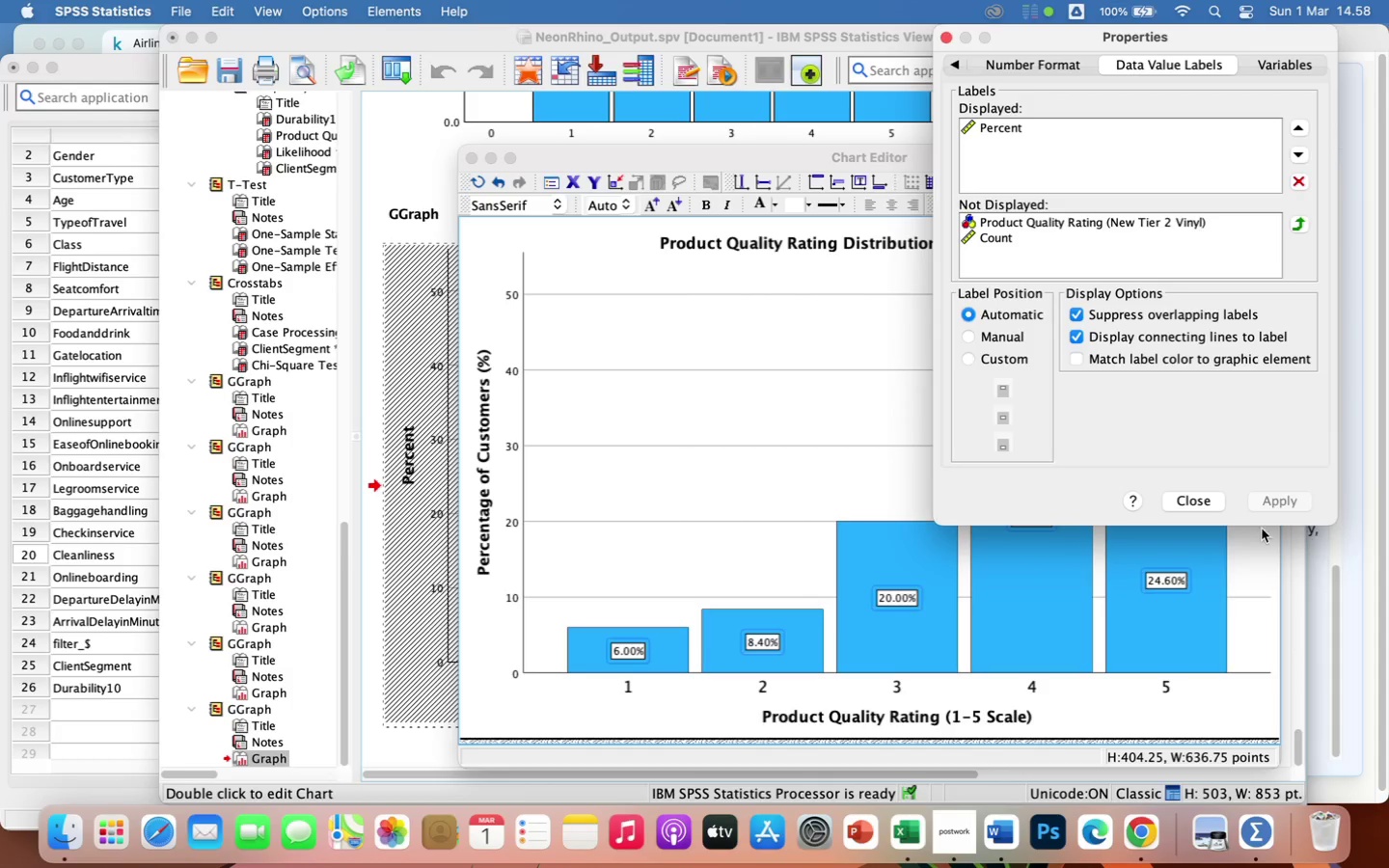 
left_click([1206, 502])
 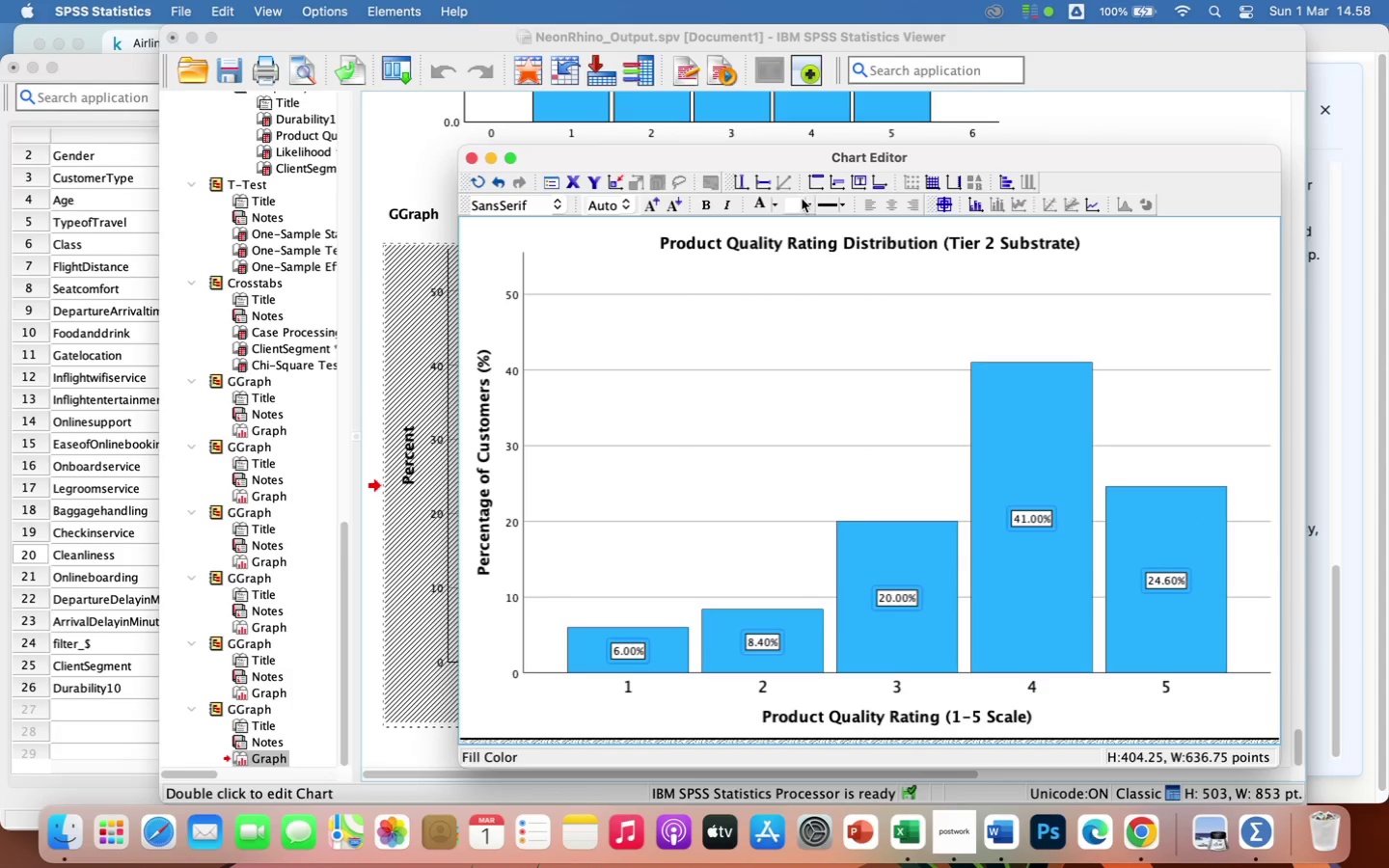 
left_click([809, 206])
 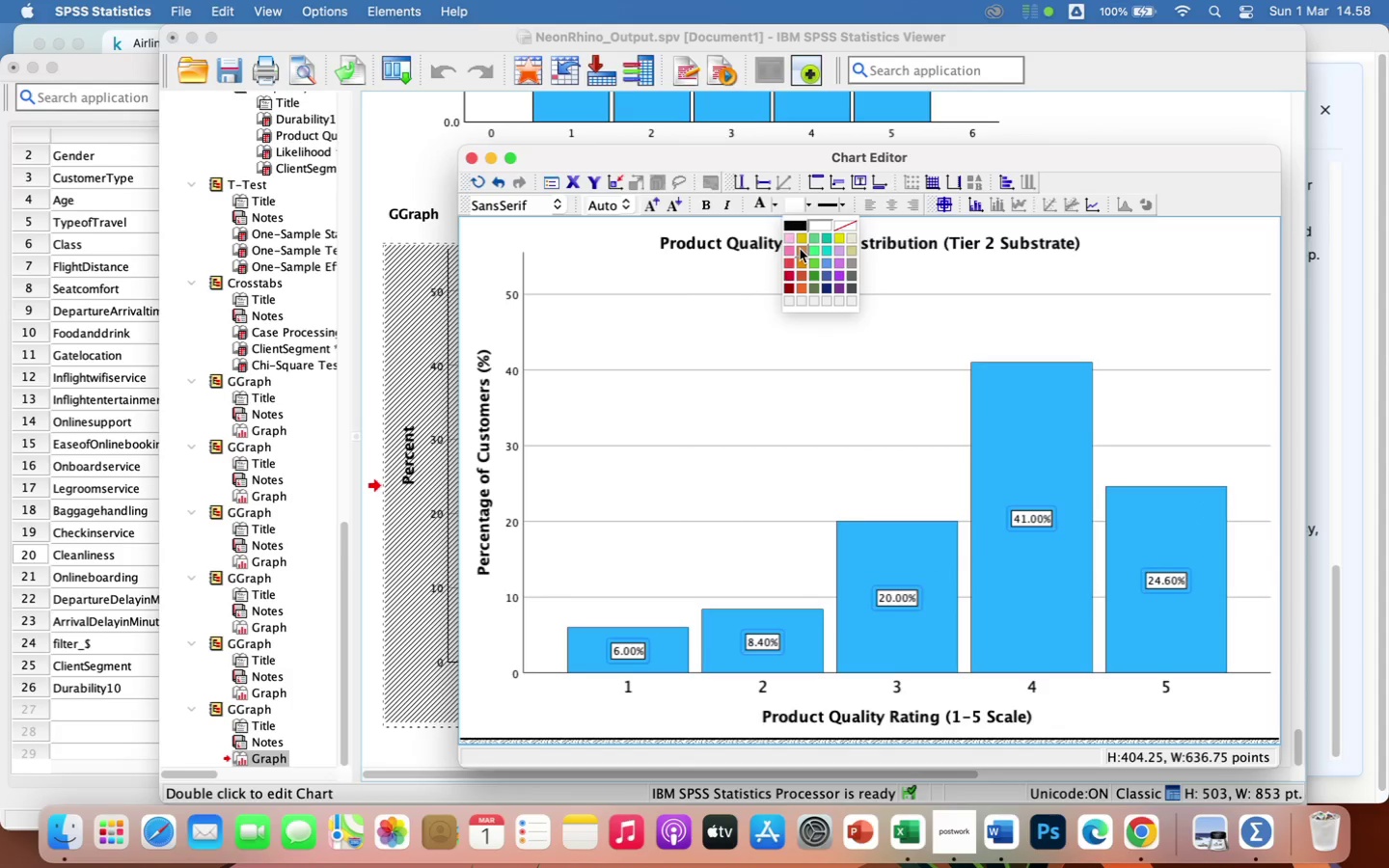 
left_click([800, 249])
 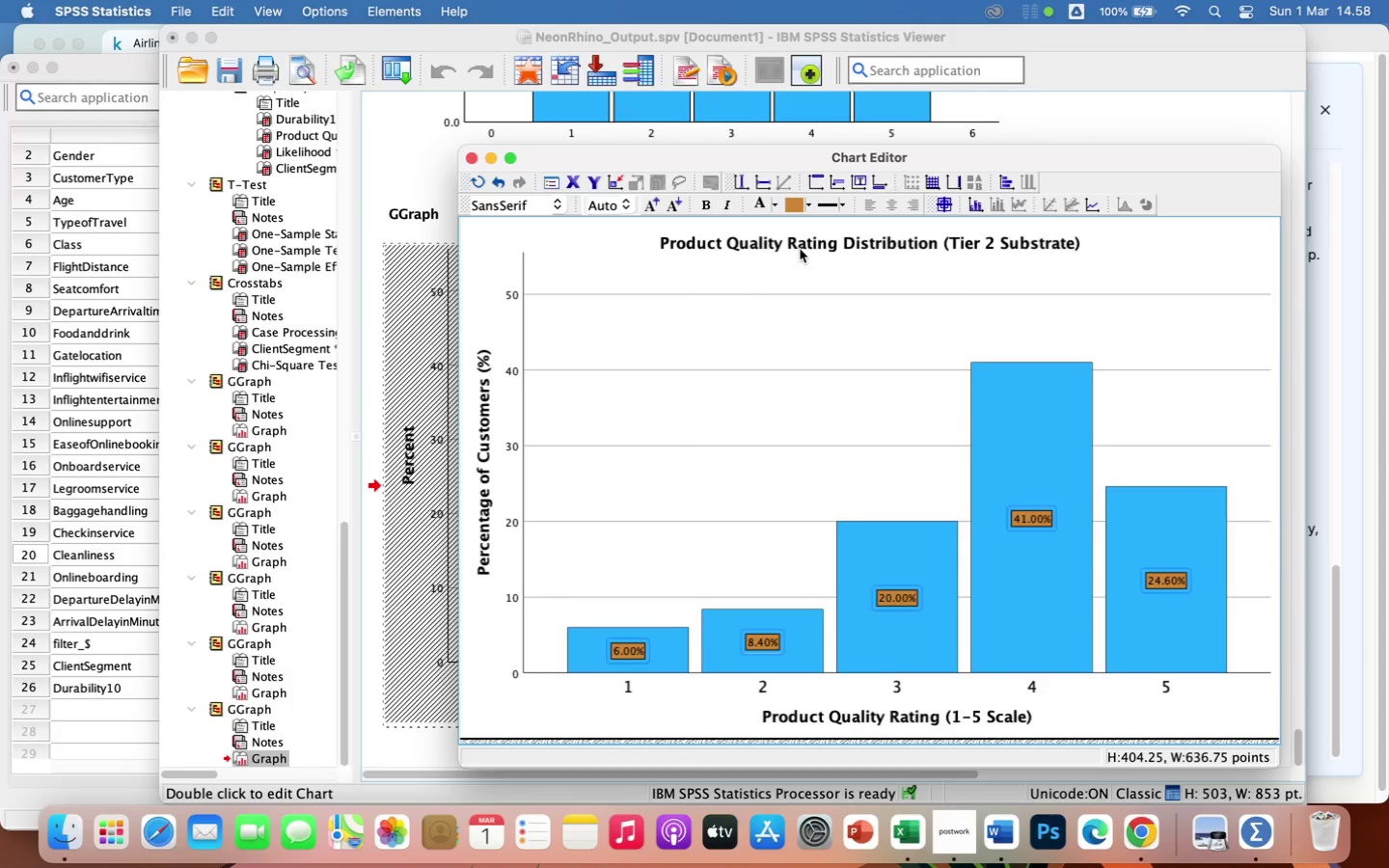 
left_click([808, 203])
 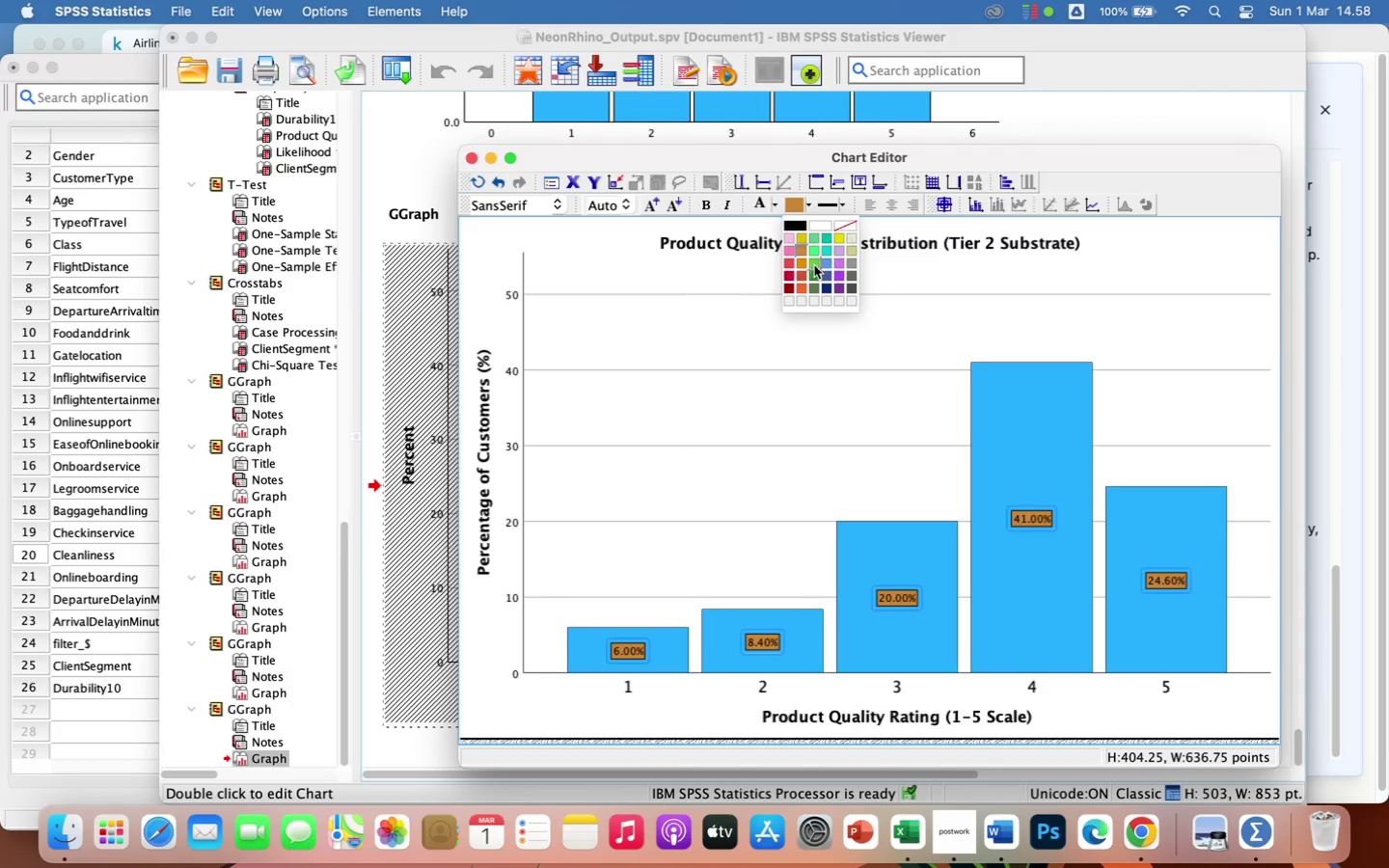 
left_click([853, 233])
 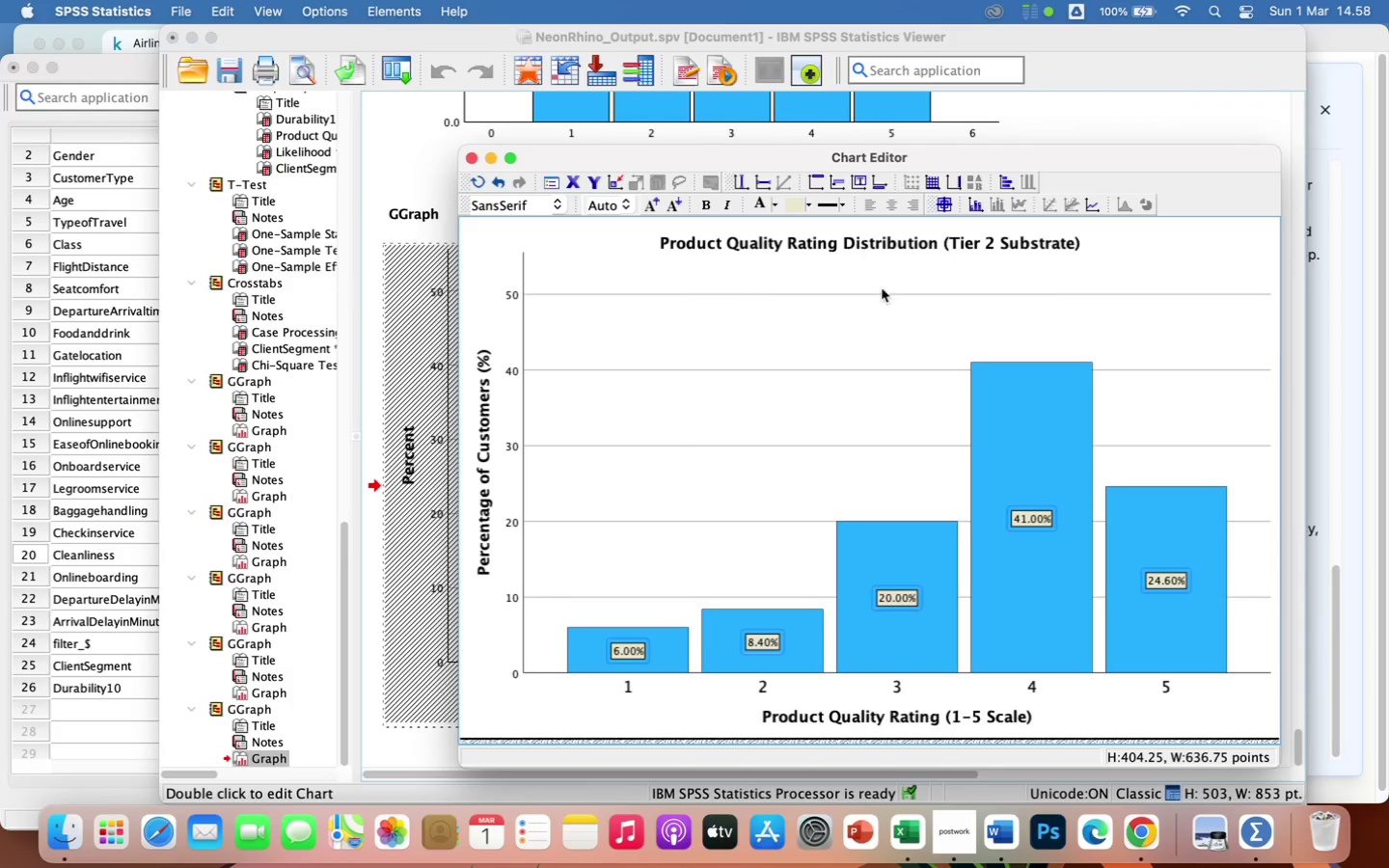 
left_click([1053, 399])
 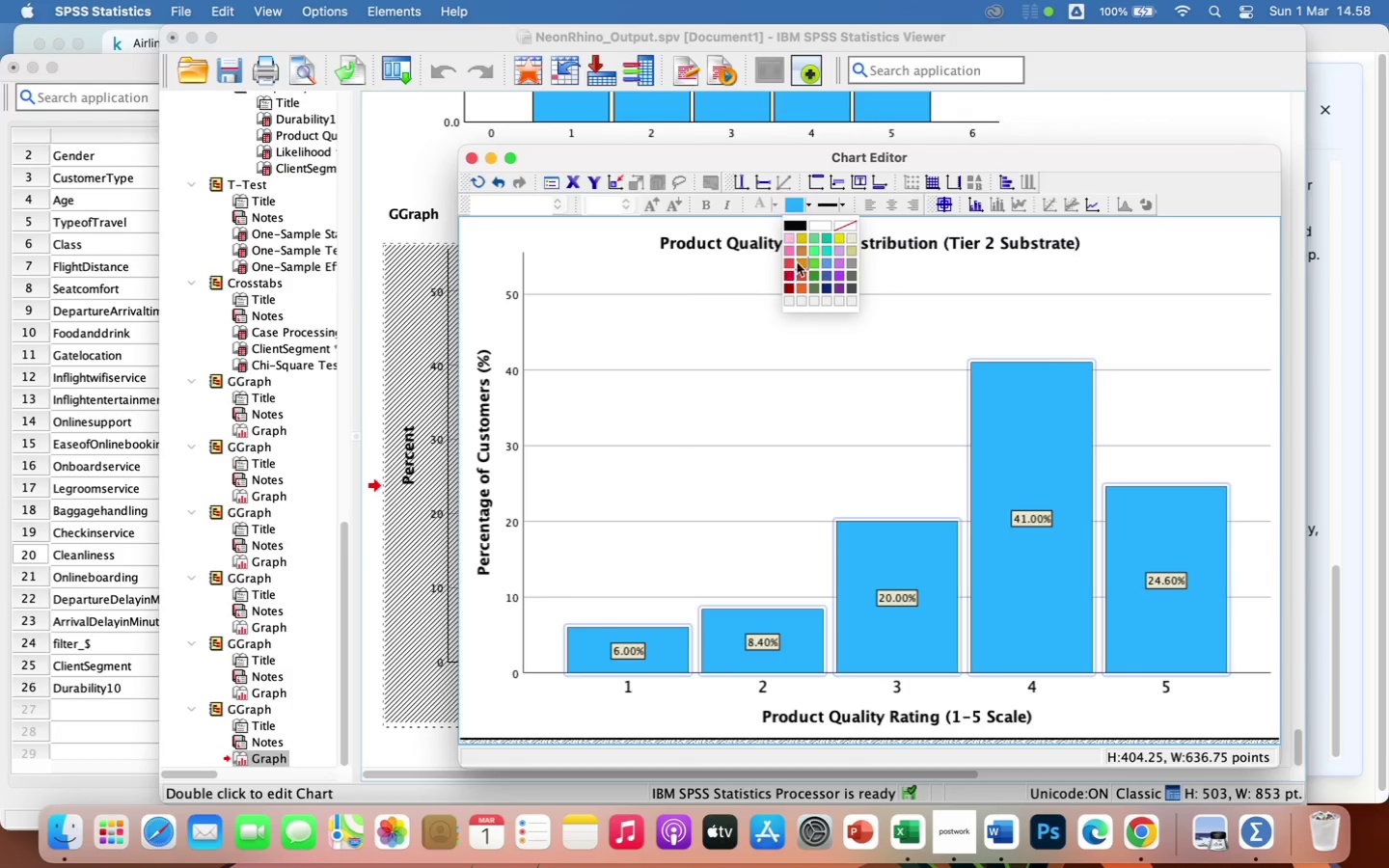 
wait(5.03)
 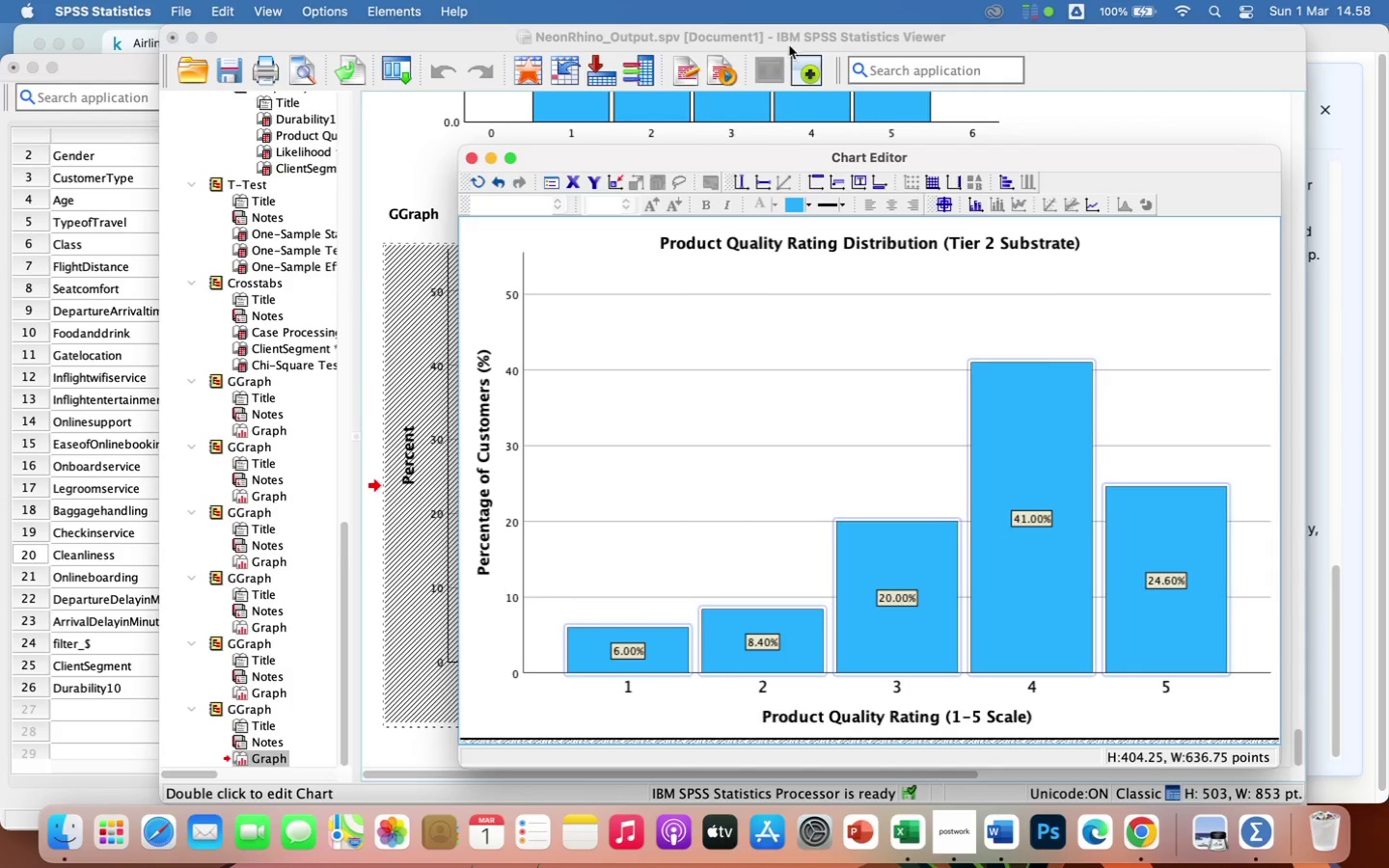 
left_click([803, 252])
 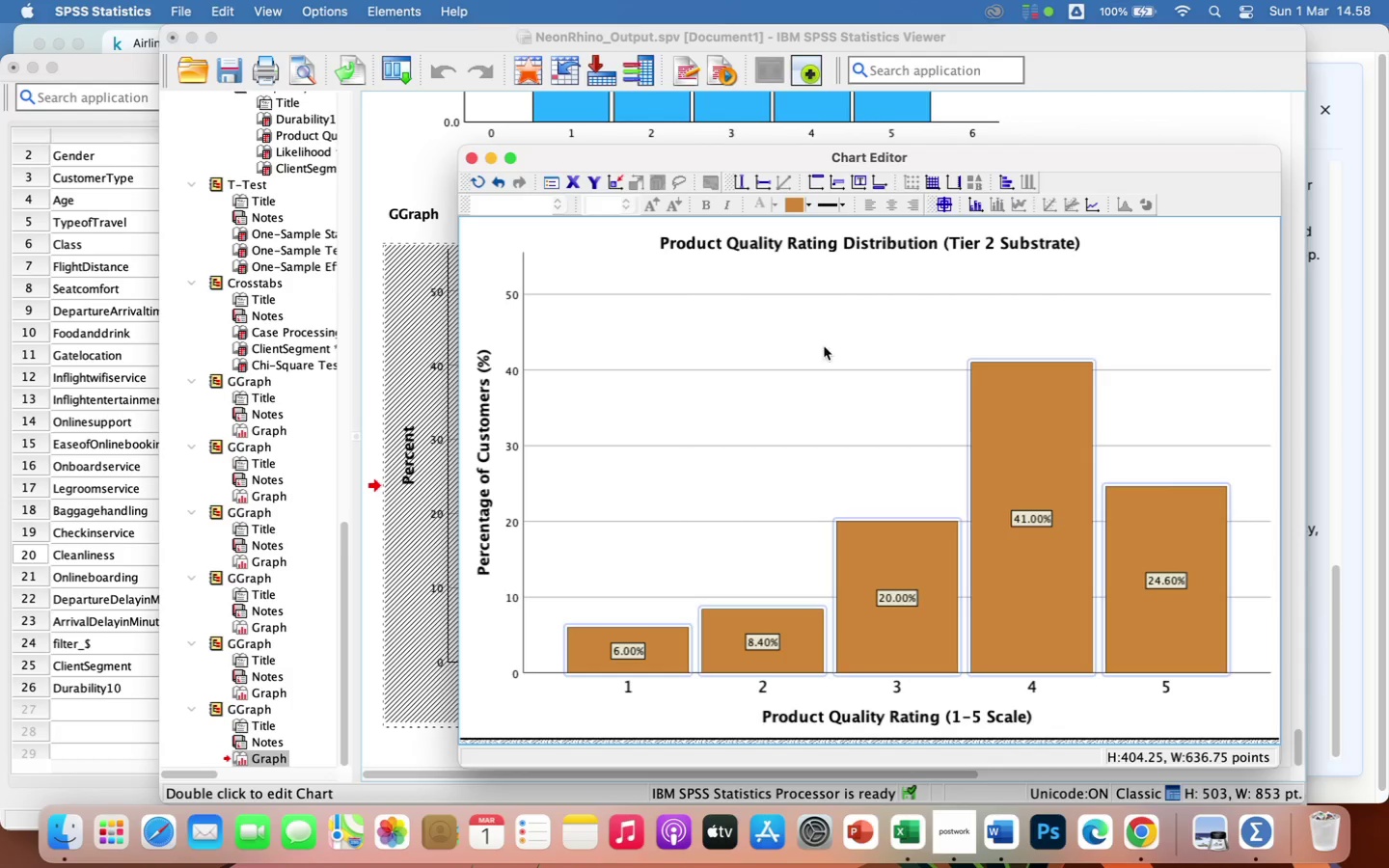 
left_click([806, 365])
 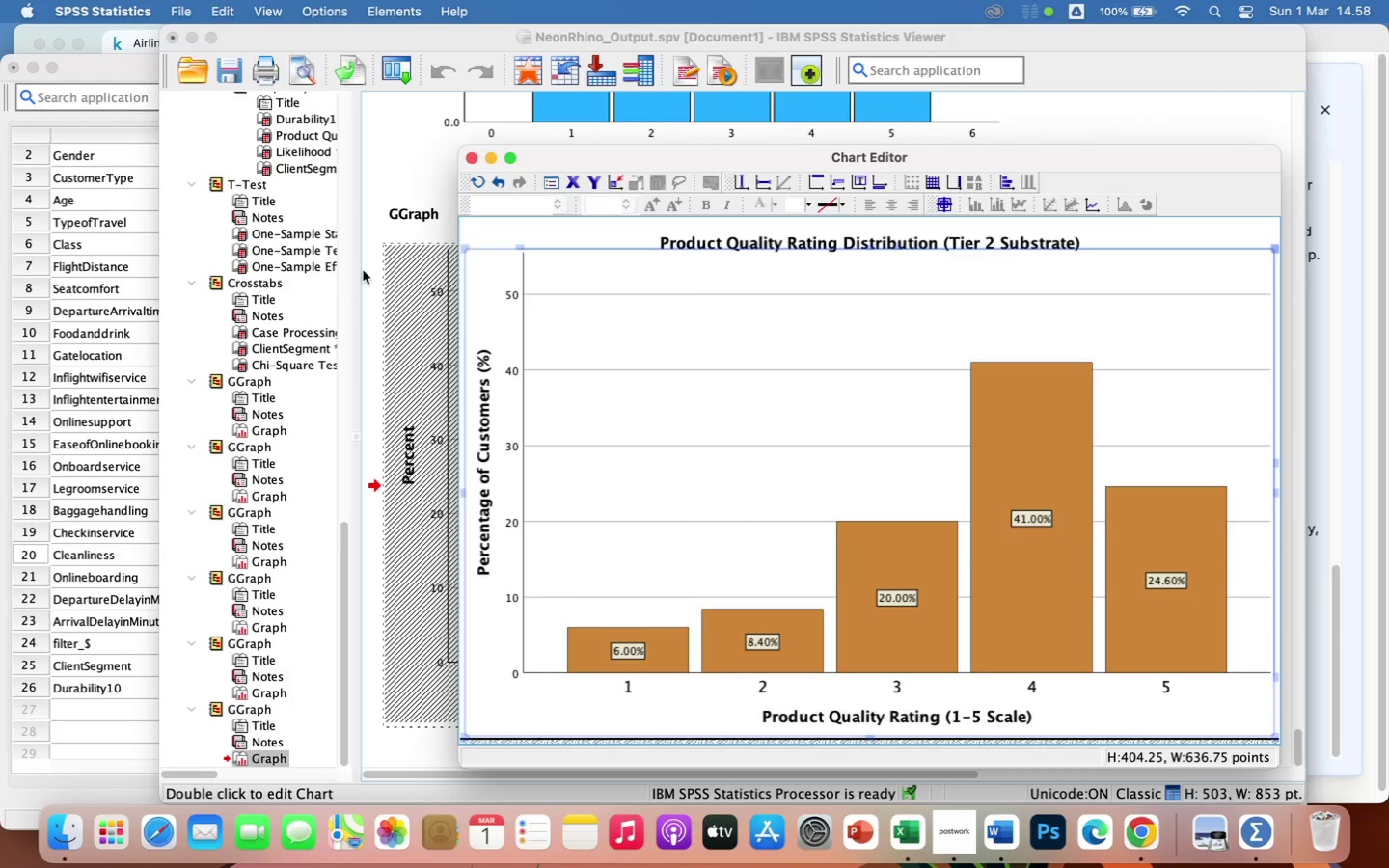 
left_click([473, 162])
 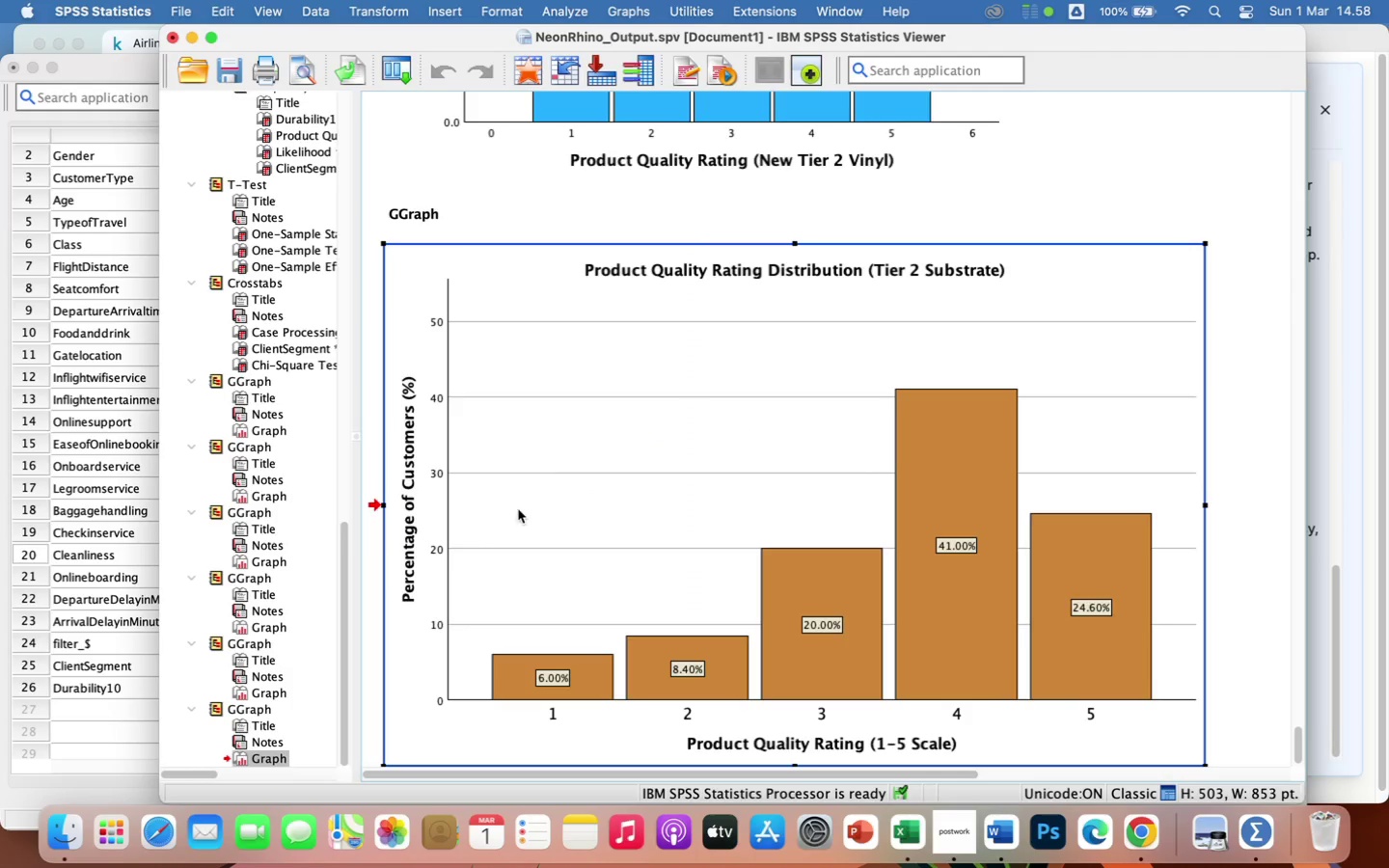 
left_click([445, 210])
 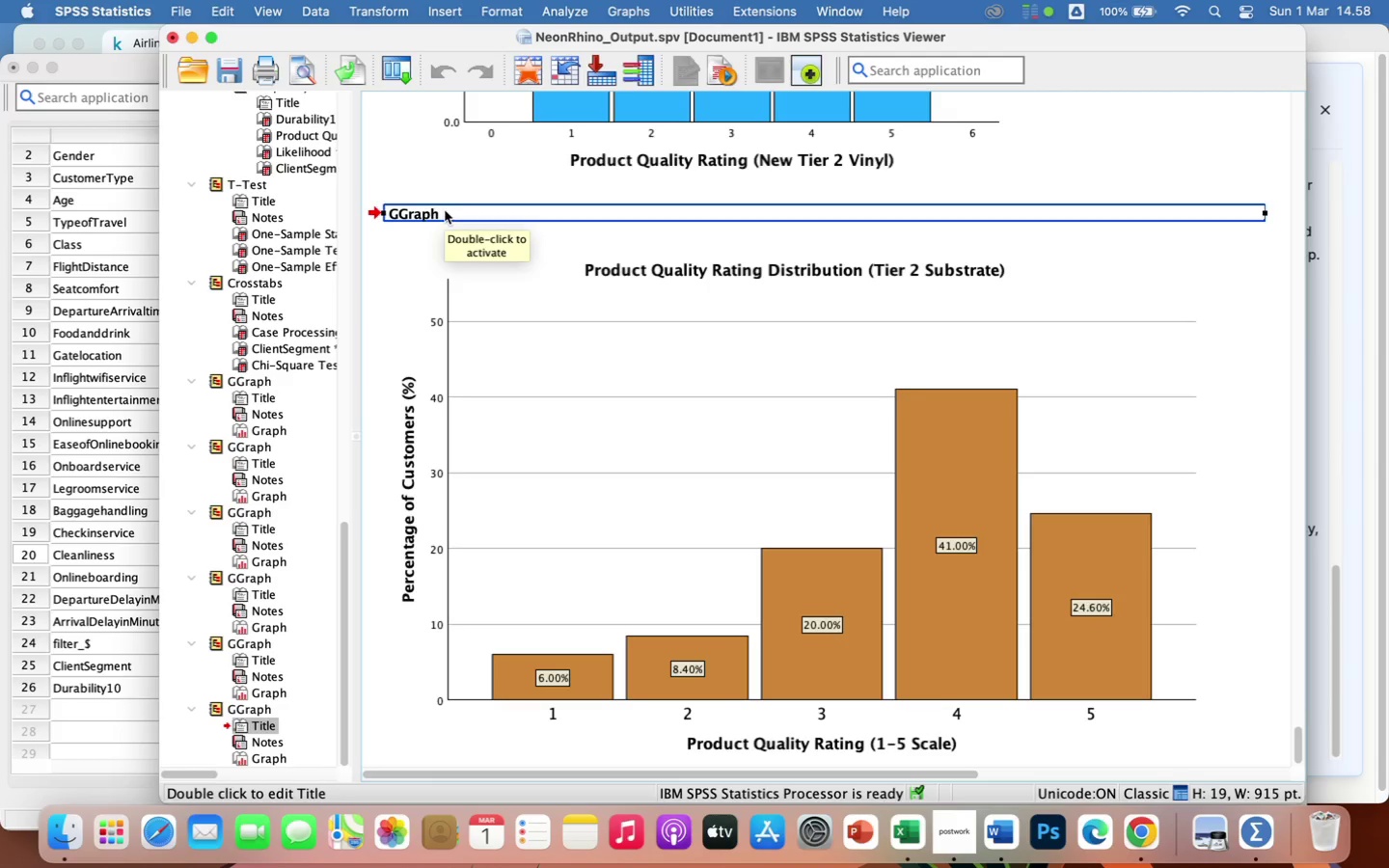 
double_click([445, 210])
 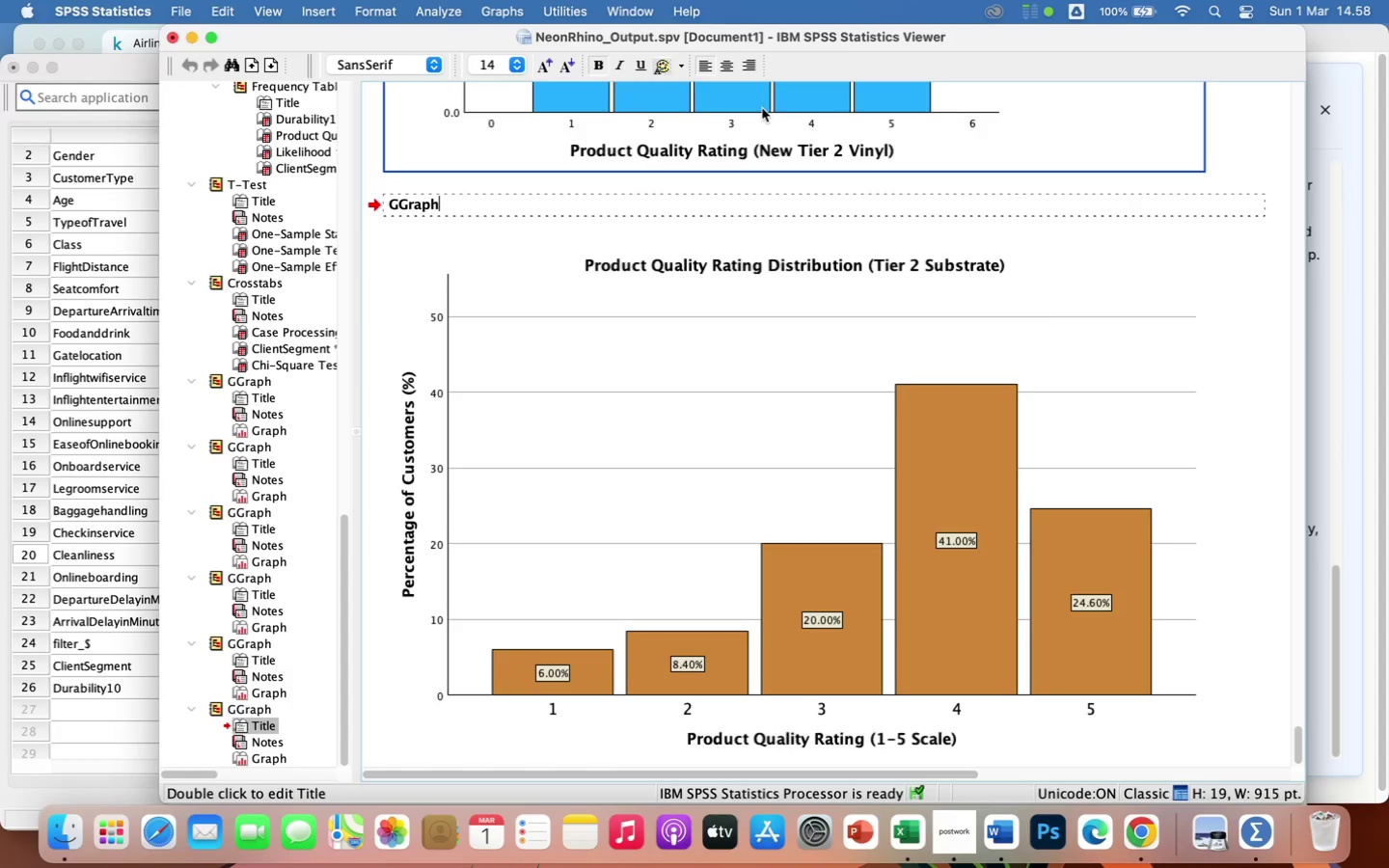 
key(Backspace)
key(Backspace)
key(Backspace)
key(Backspace)
key(Backspace)
key(Backspace)
type(Visualizations 3)
 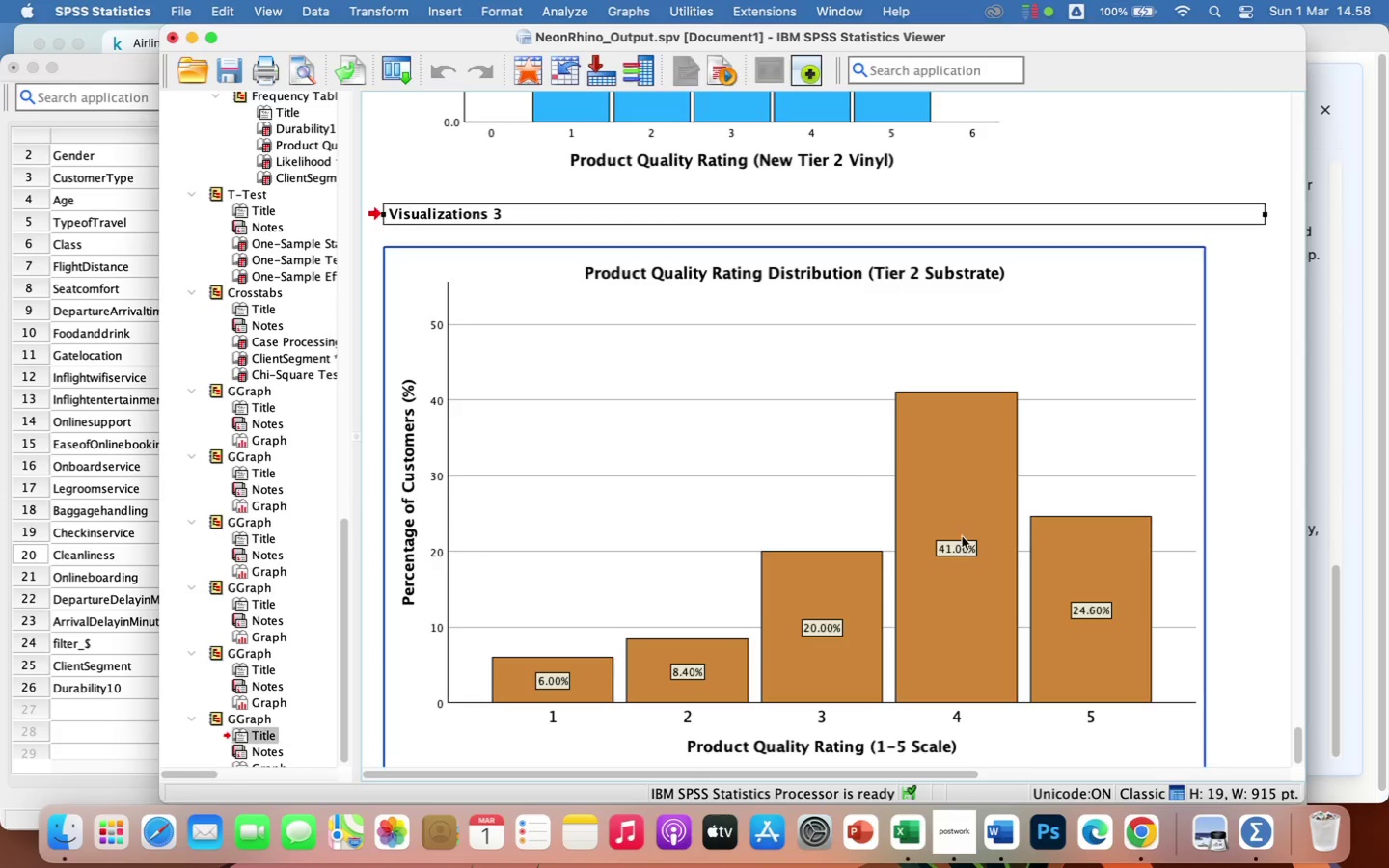 
scroll: coordinate [893, 462], scroll_direction: up, amount: 41.0
 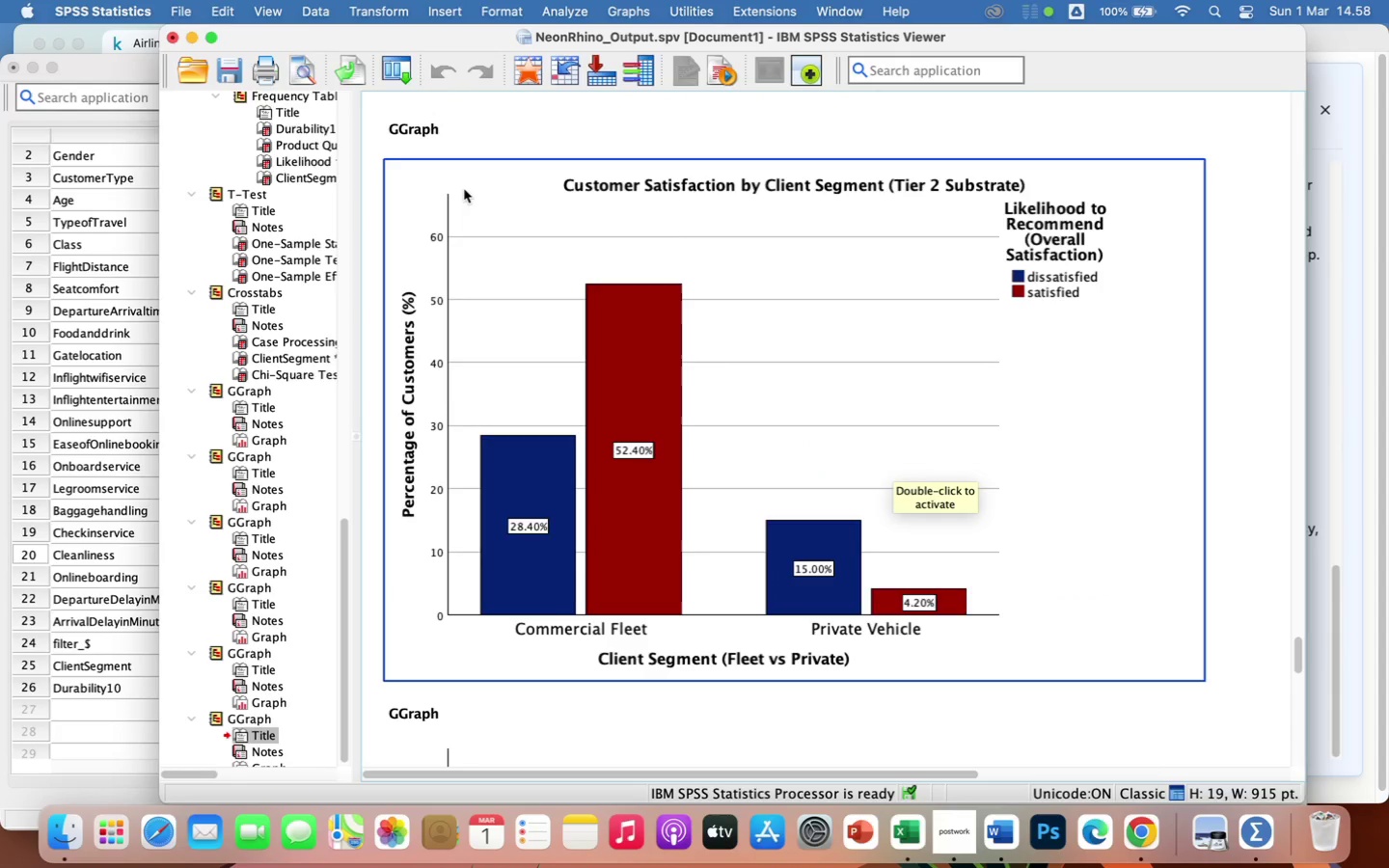 
left_click([426, 129])
 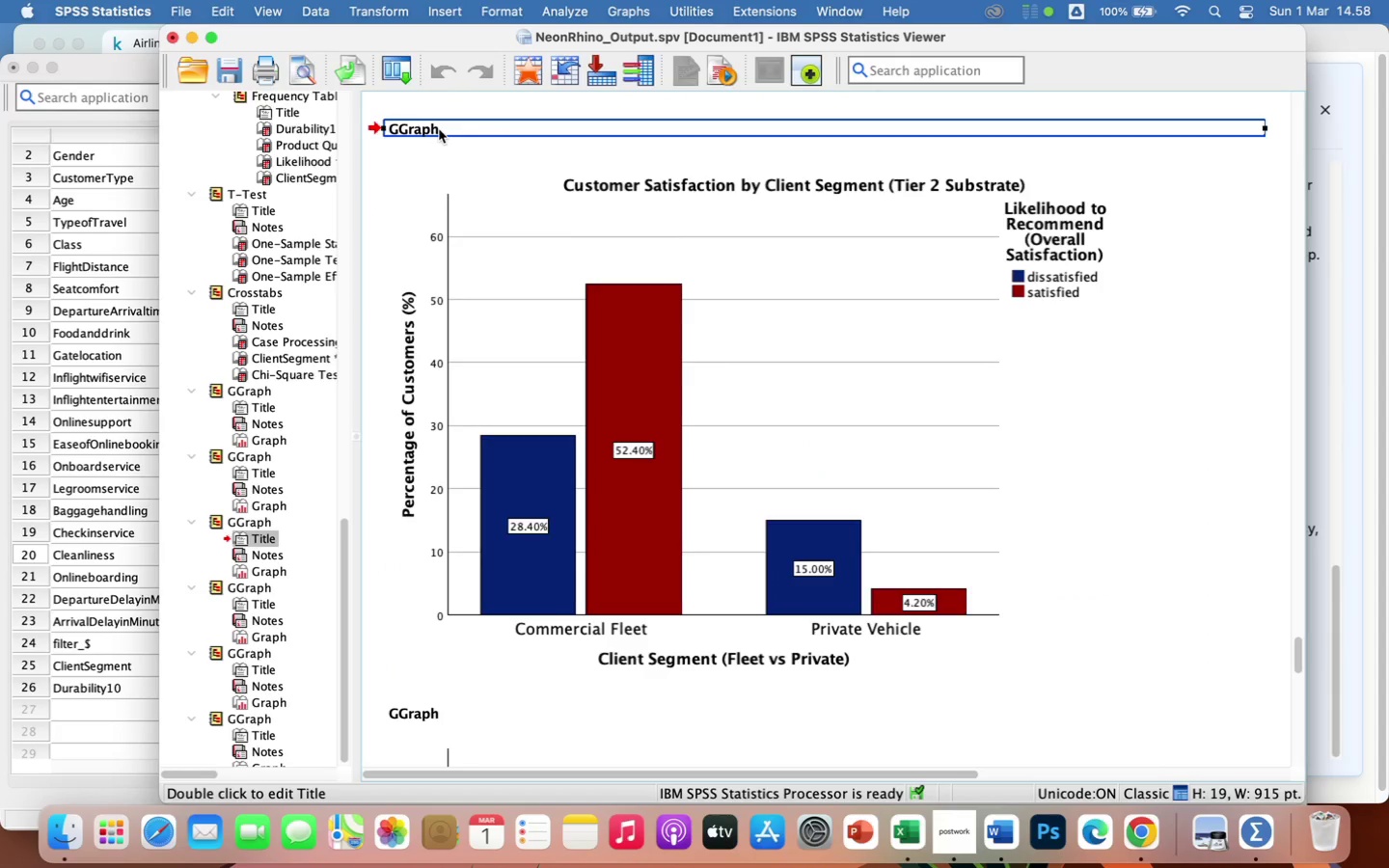 
left_click([439, 129])
 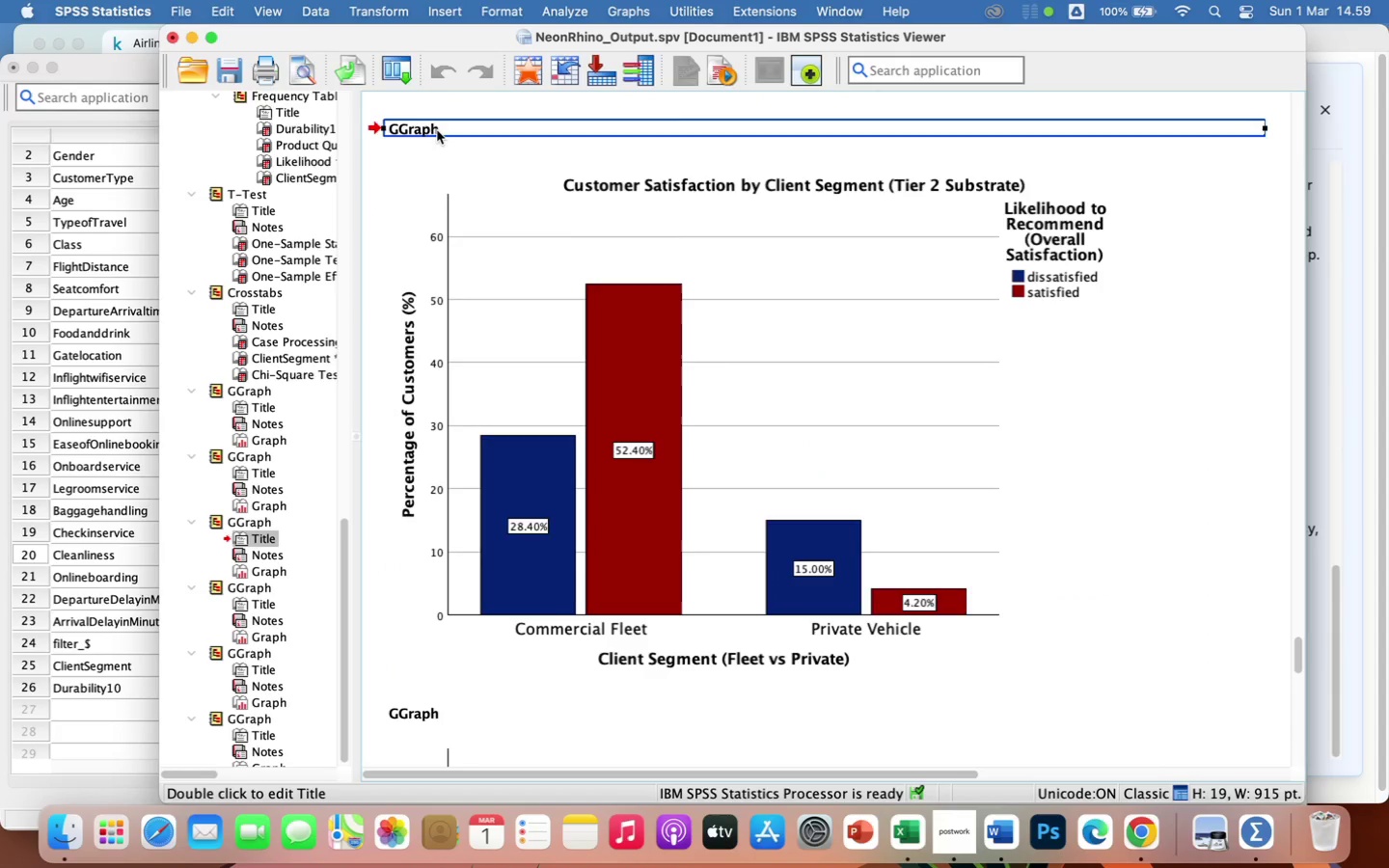 
double_click([437, 129])
 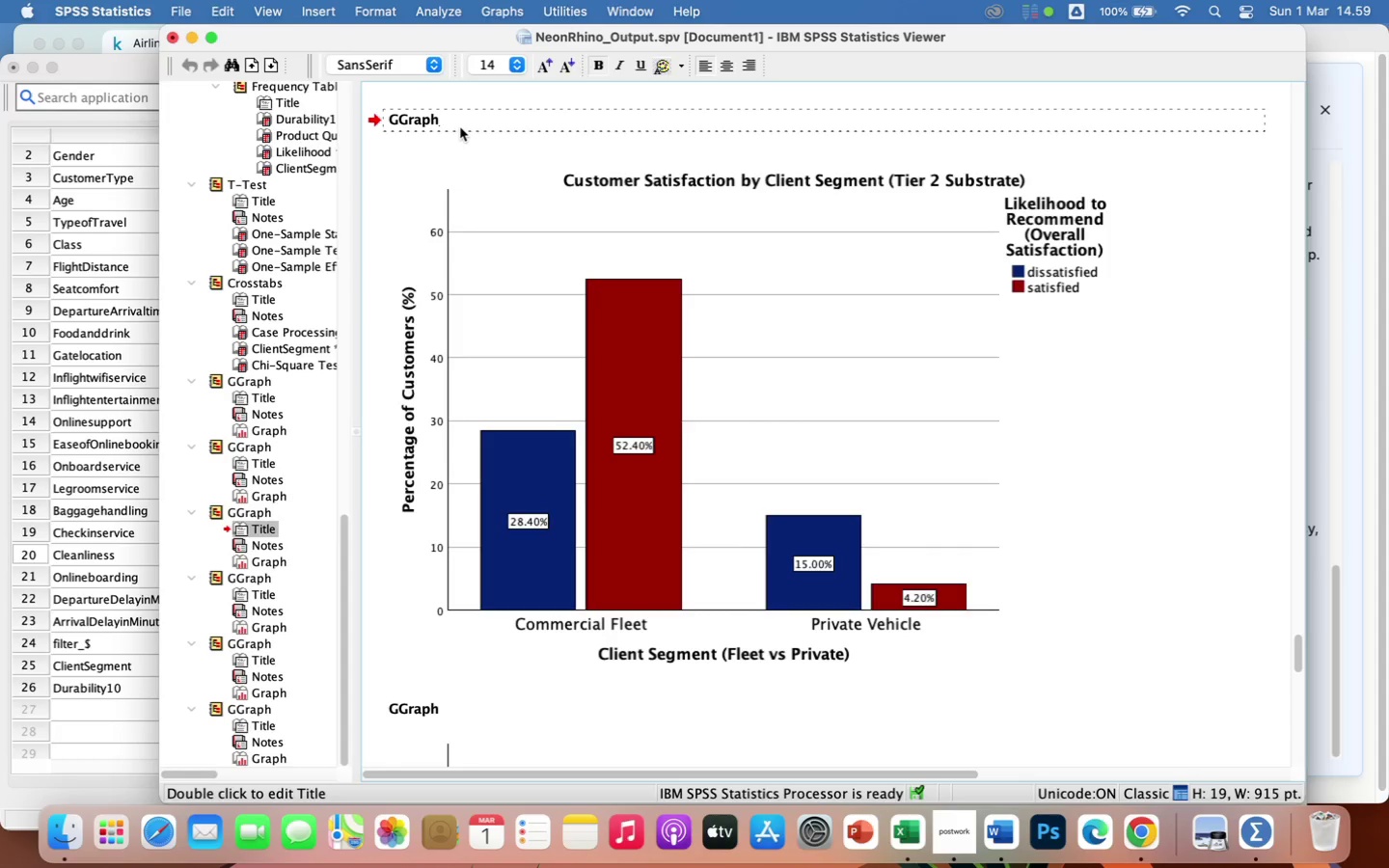 
key(Backspace)
key(Backspace)
key(Backspace)
key(Backspace)
key(Backspace)
key(Backspace)
type(Visualizations 2)
 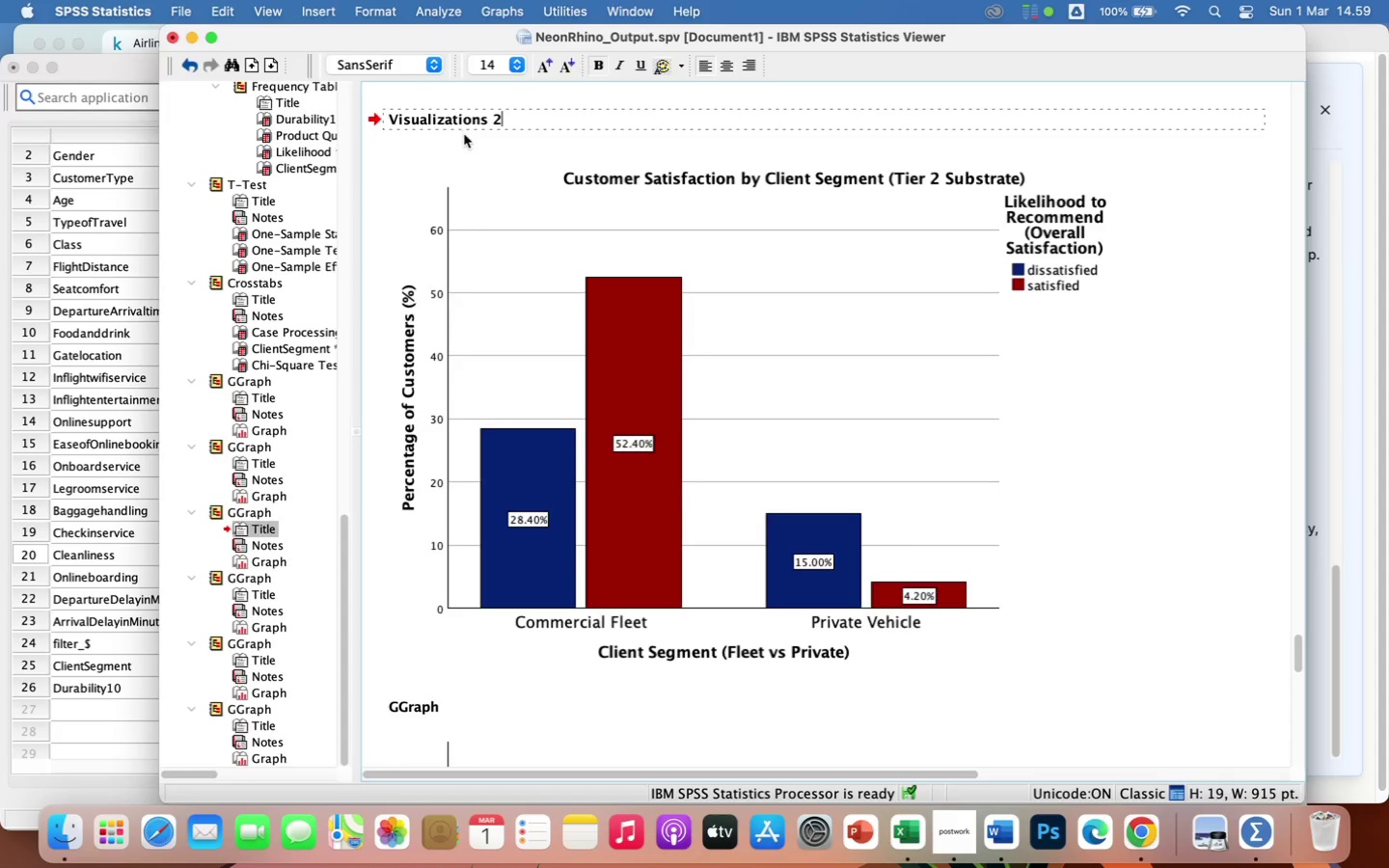 
left_click([465, 136])
 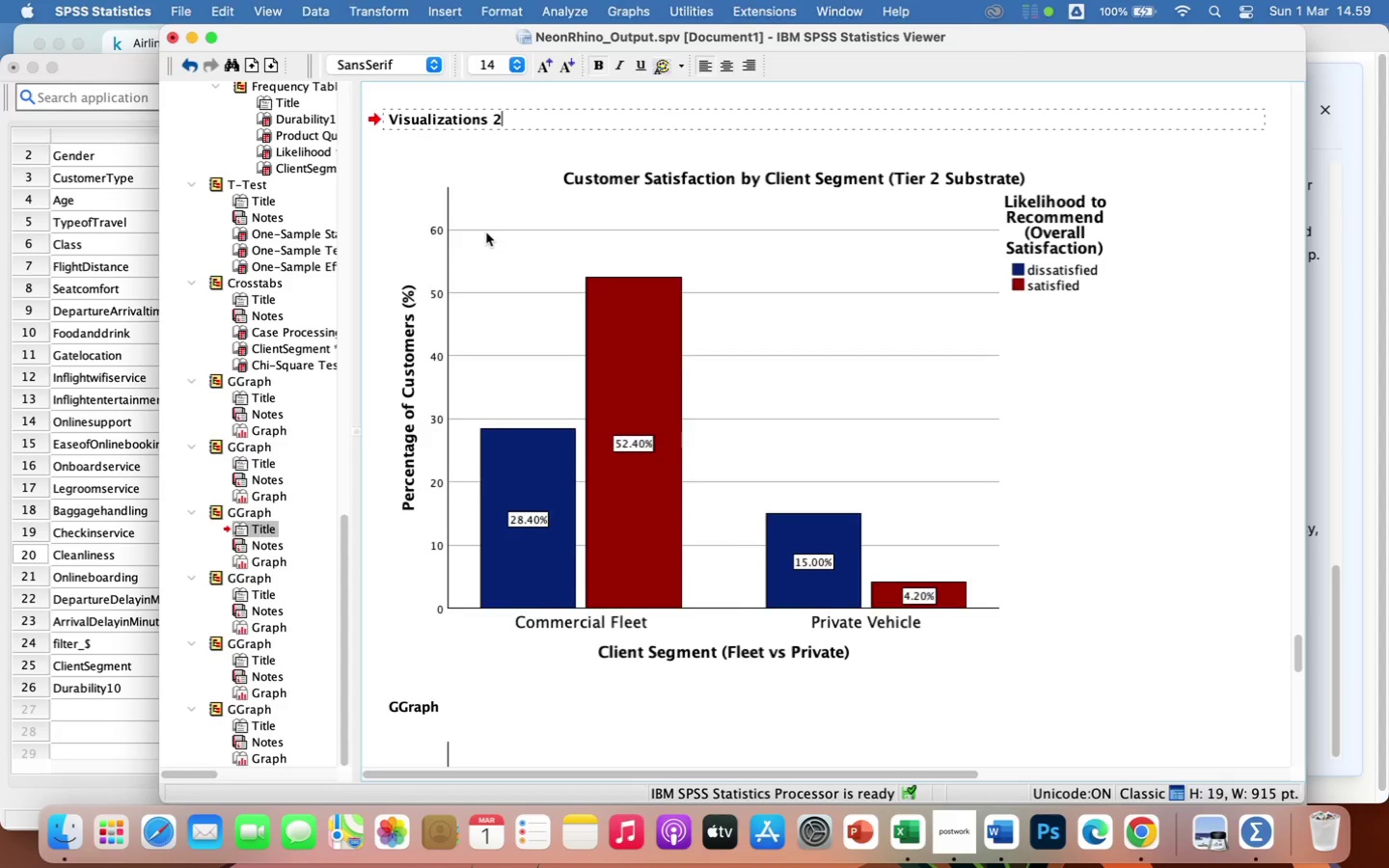 
scroll: coordinate [487, 239], scroll_direction: up, amount: 27.0
 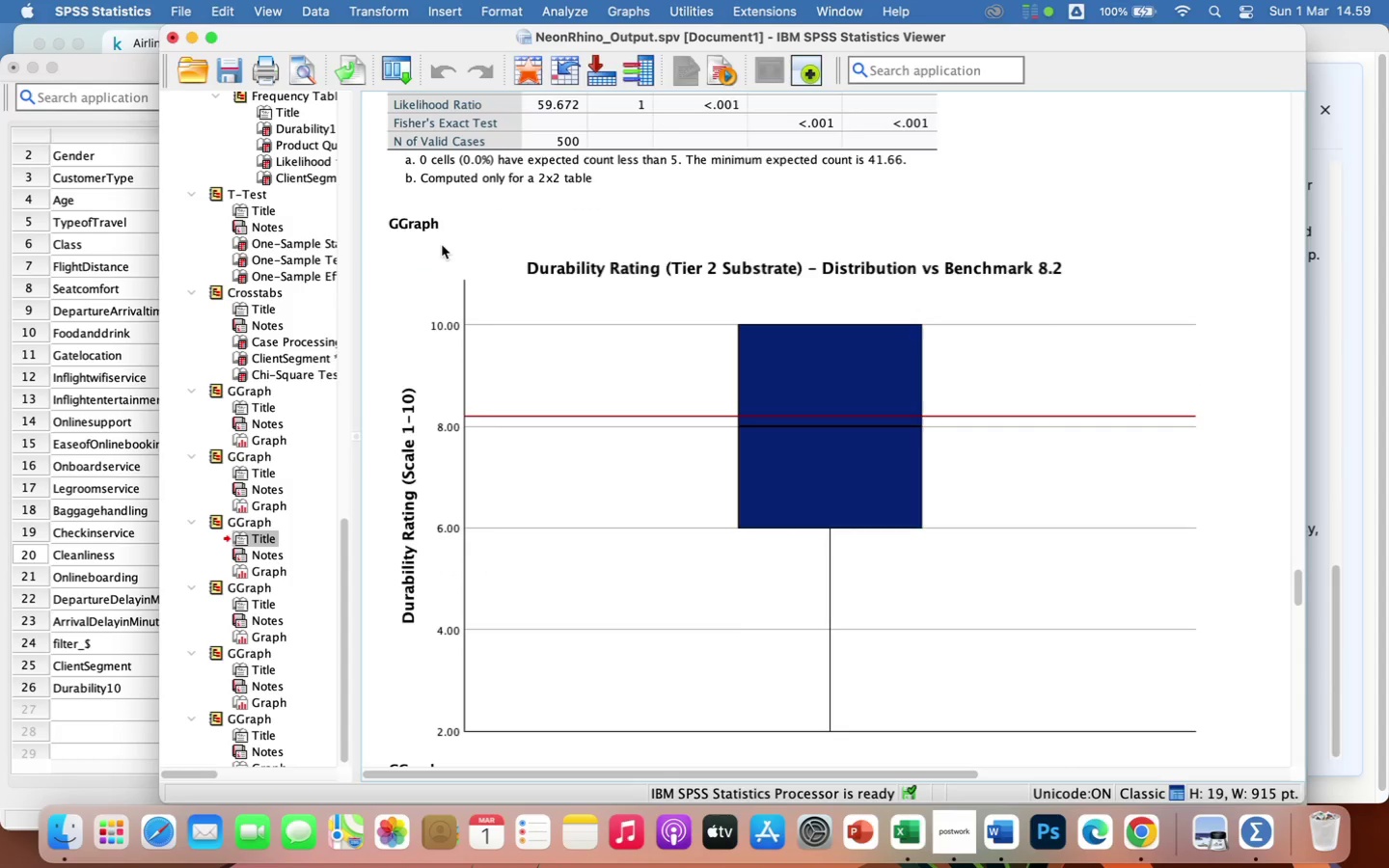 
left_click([425, 231])
 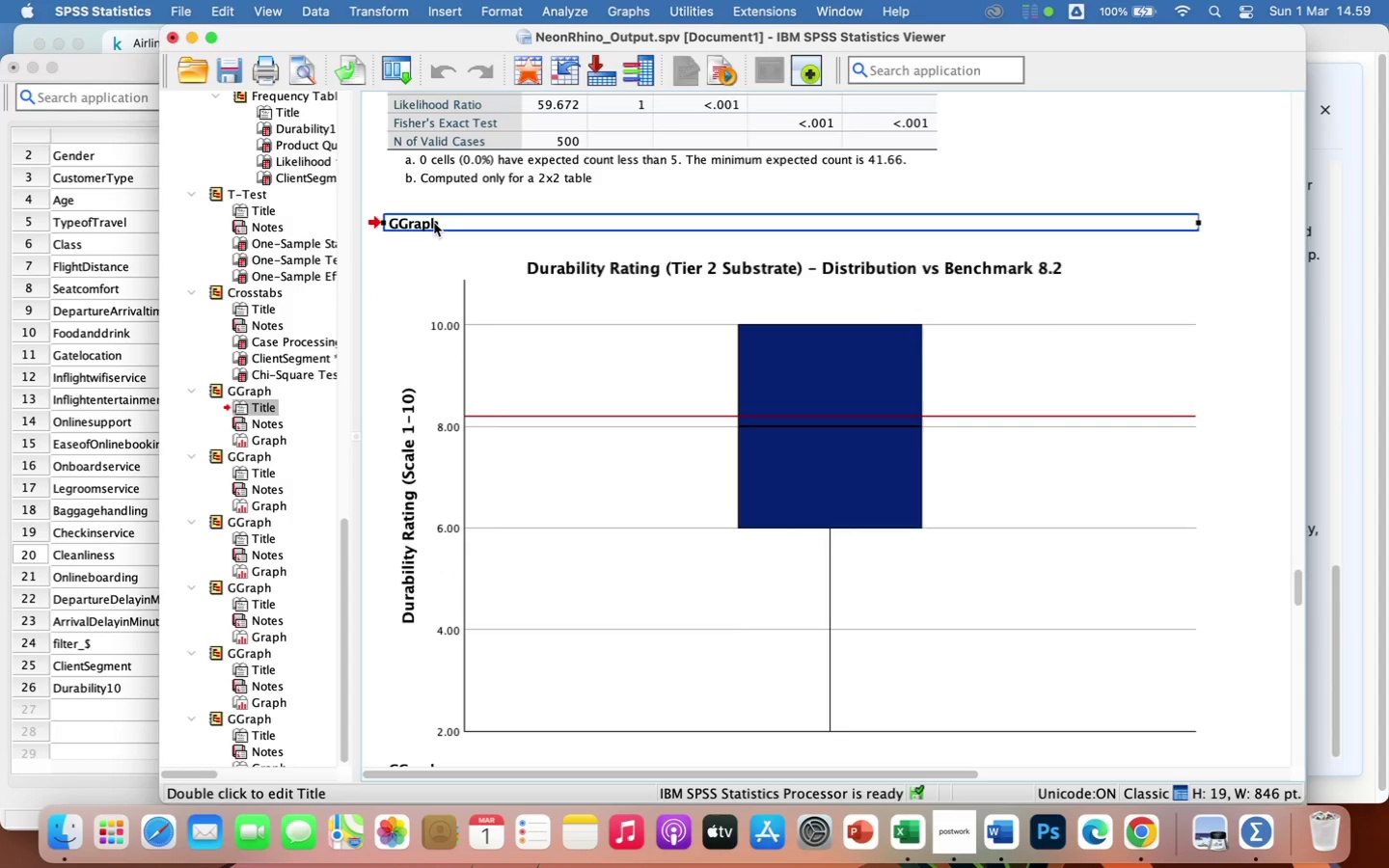 
left_click([442, 221])
 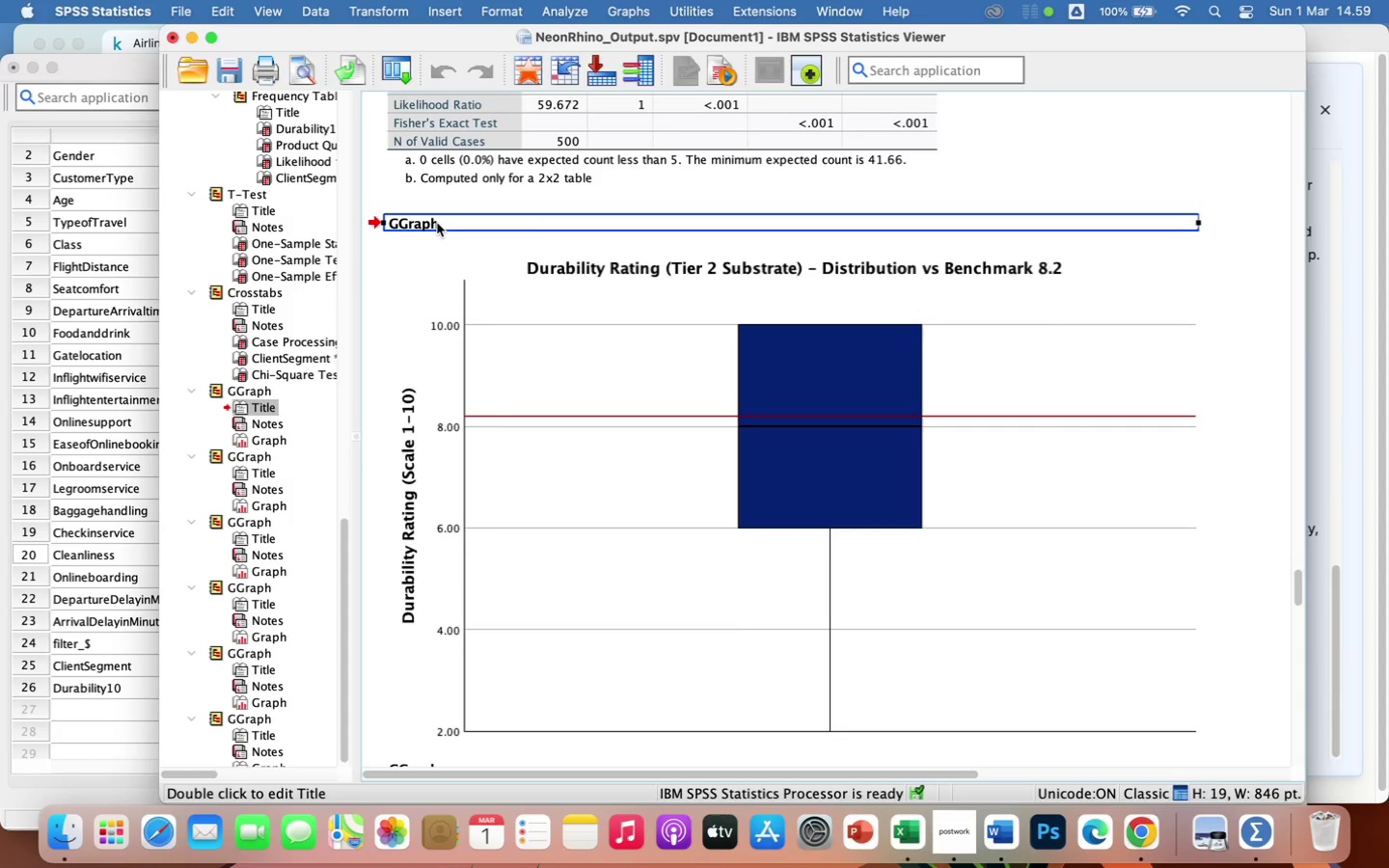 
double_click([437, 223])
 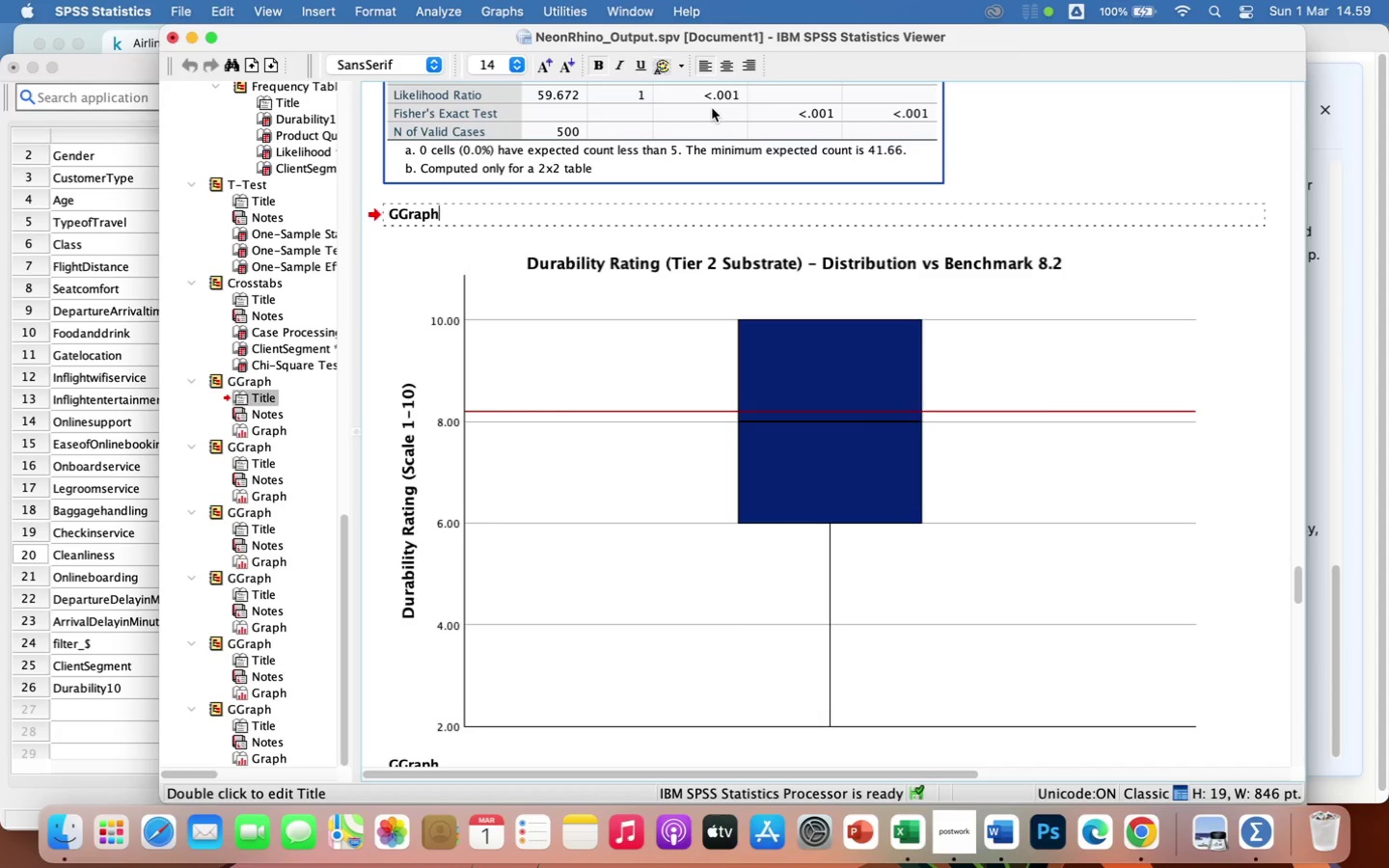 
key(Backspace)
key(Backspace)
key(Backspace)
key(Backspace)
key(Backspace)
key(Backspace)
type(Visualization 1)
 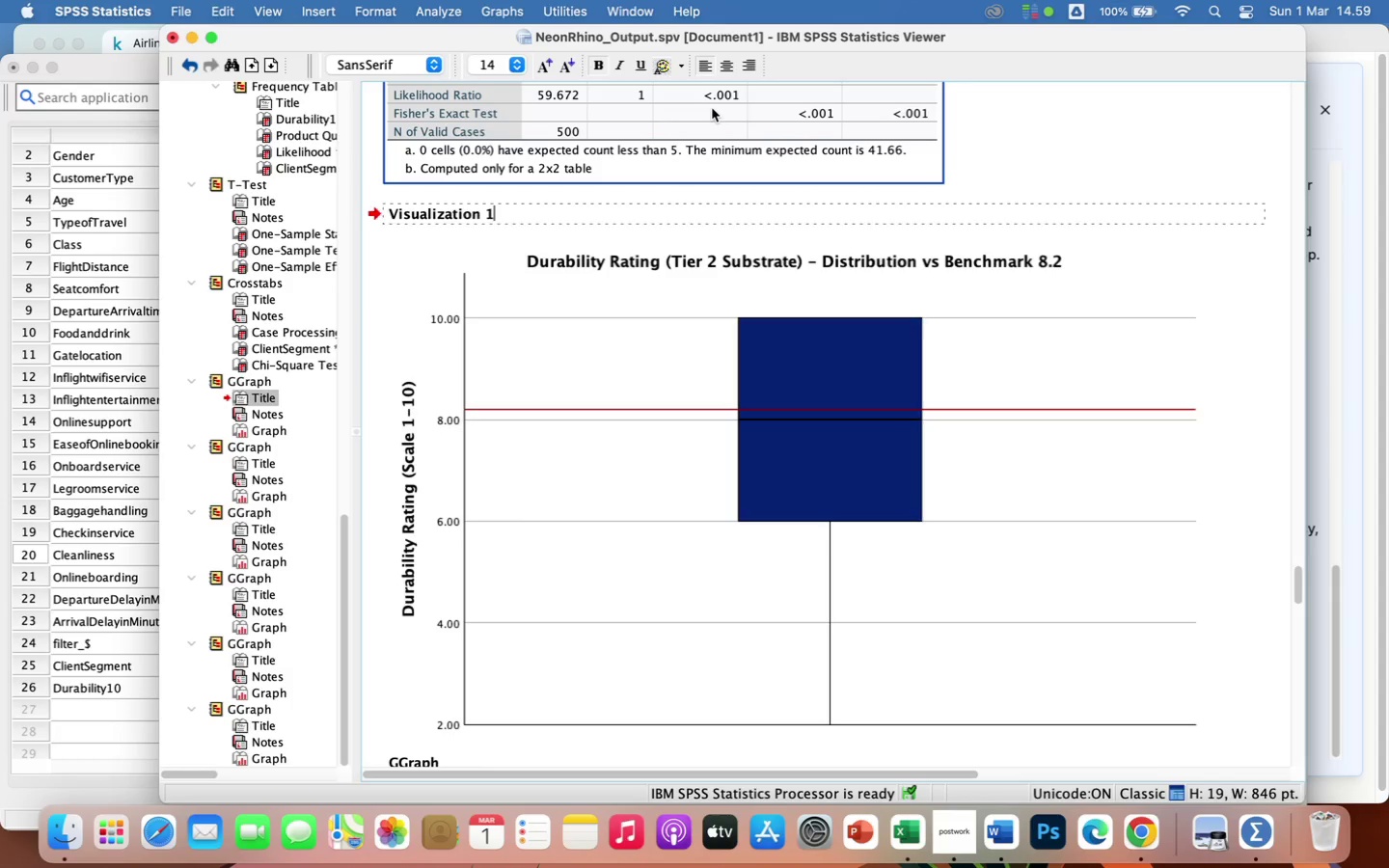 
scroll: coordinate [1197, 660], scroll_direction: down, amount: 48.0
 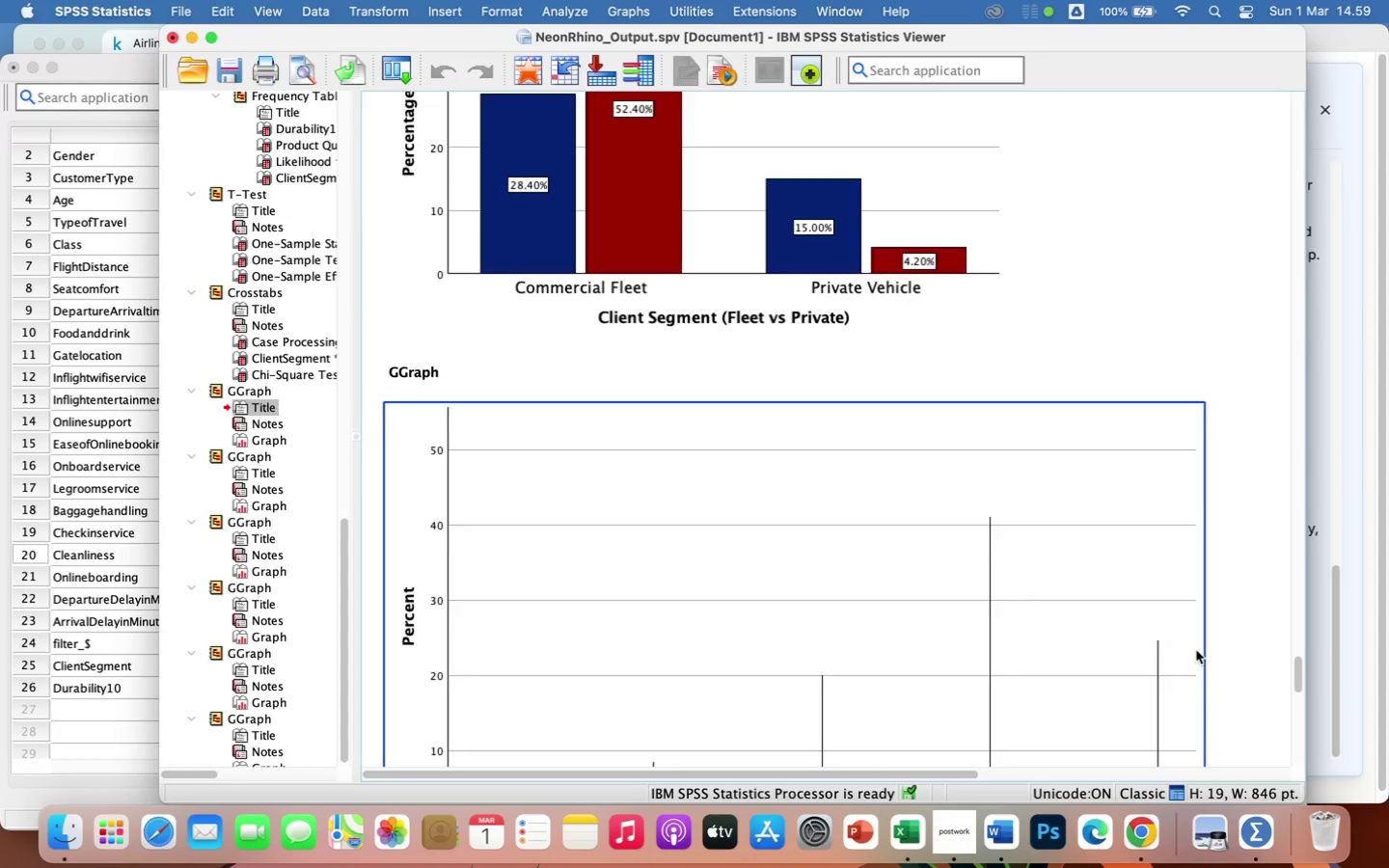 
scroll: coordinate [1196, 646], scroll_direction: up, amount: 21.0
 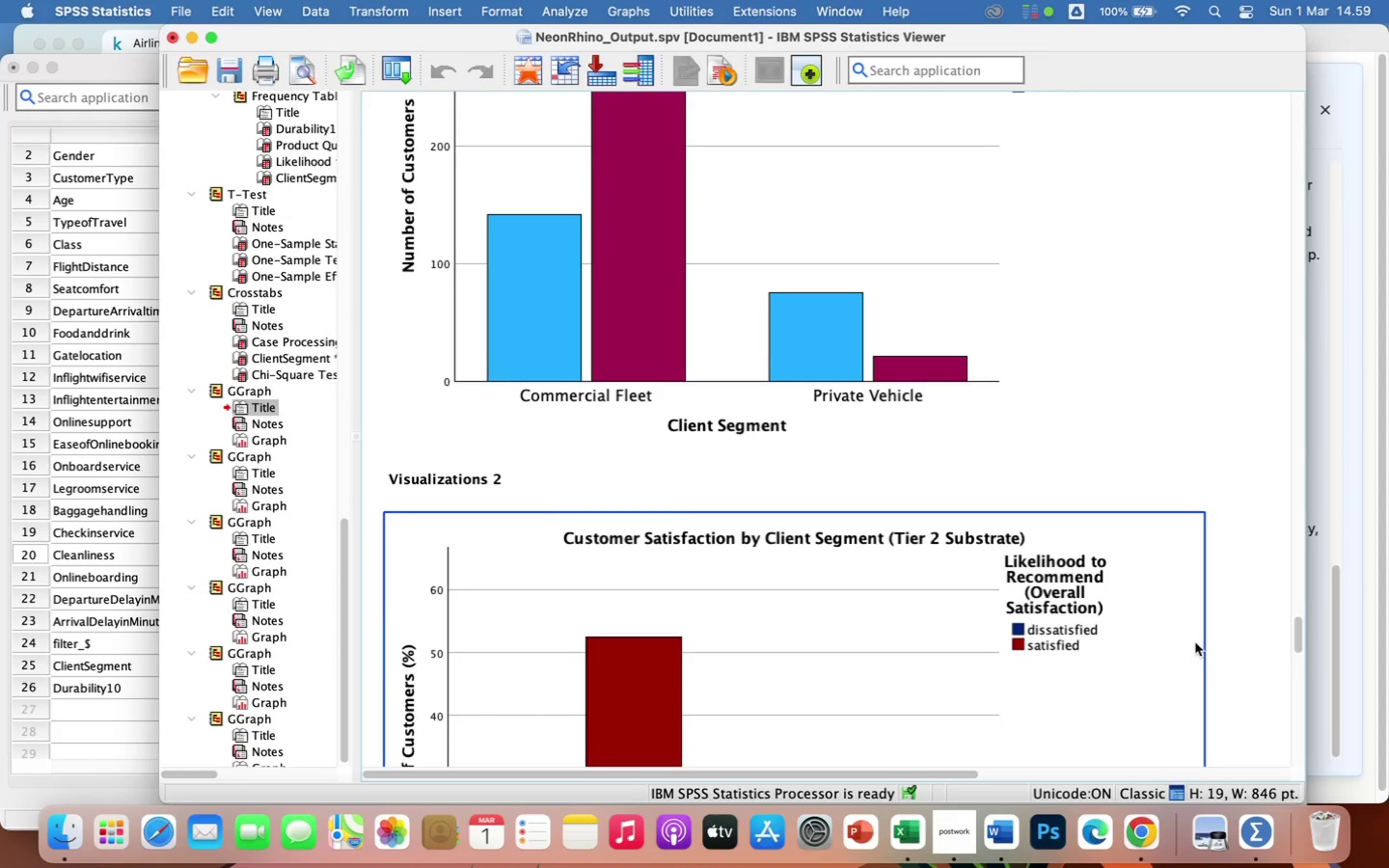 
scroll: coordinate [1219, 702], scroll_direction: down, amount: 23.0
 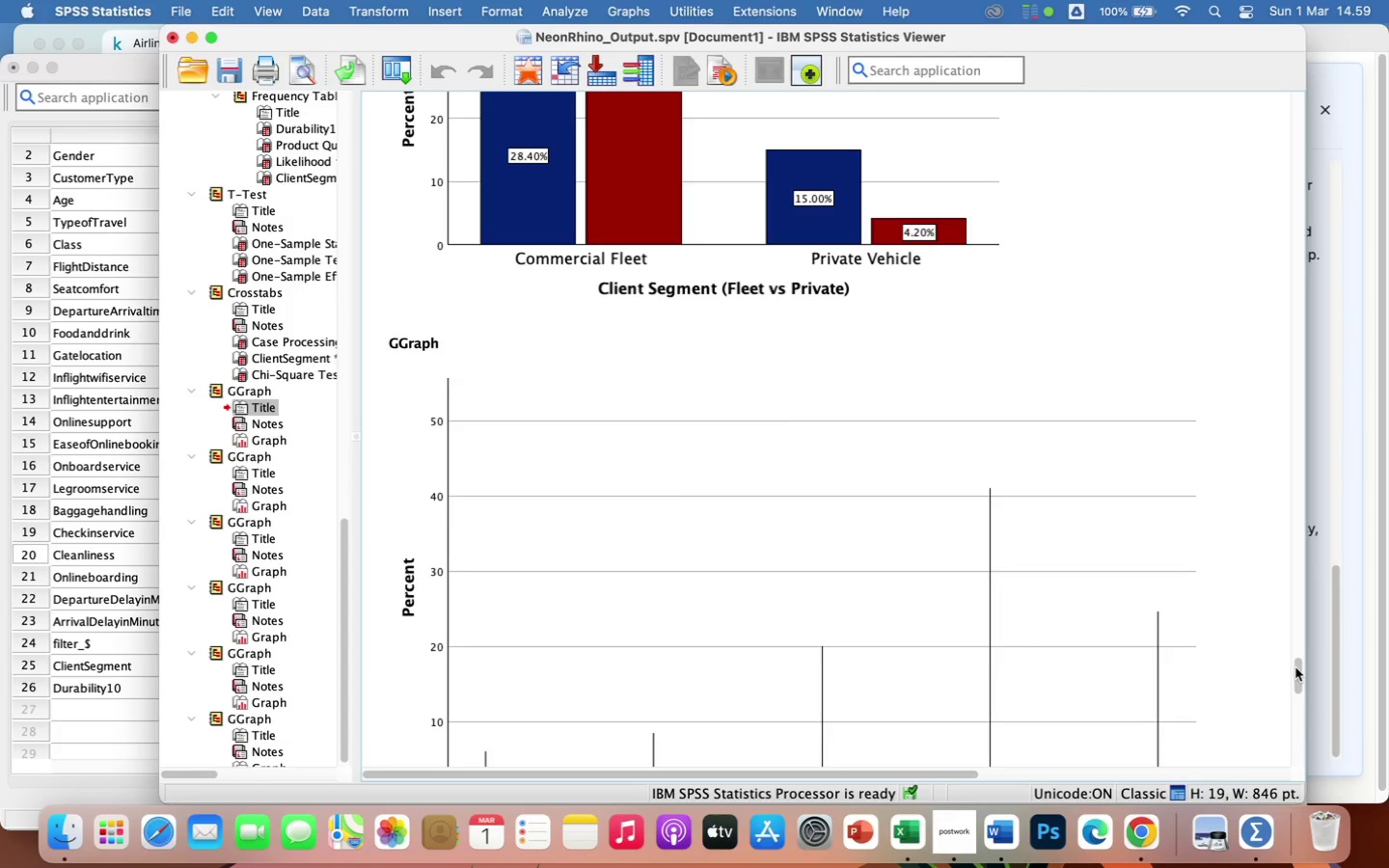 
left_click_drag(start_coordinate=[1299, 666], to_coordinate=[1314, 745])
 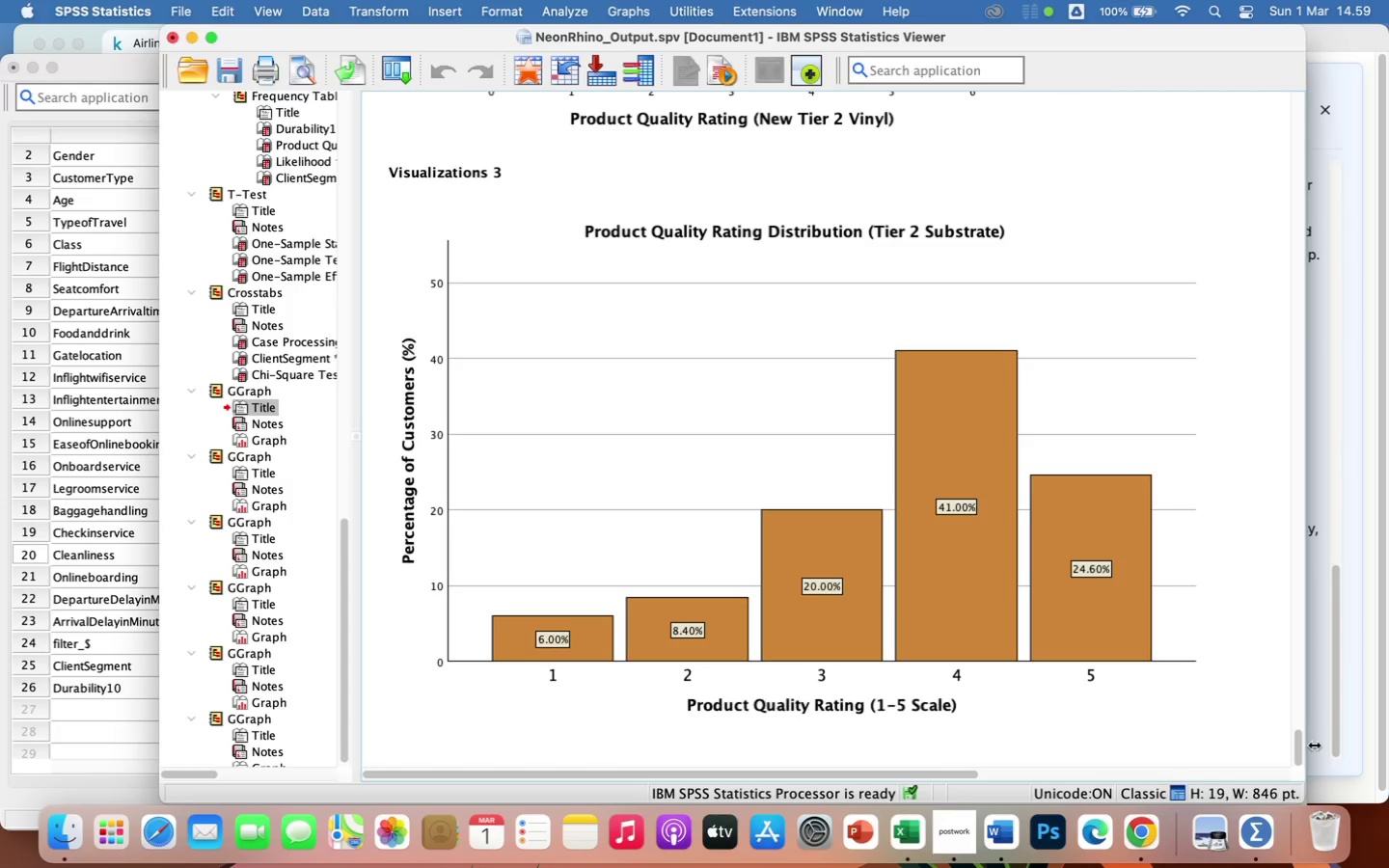 
wait(24.53)
 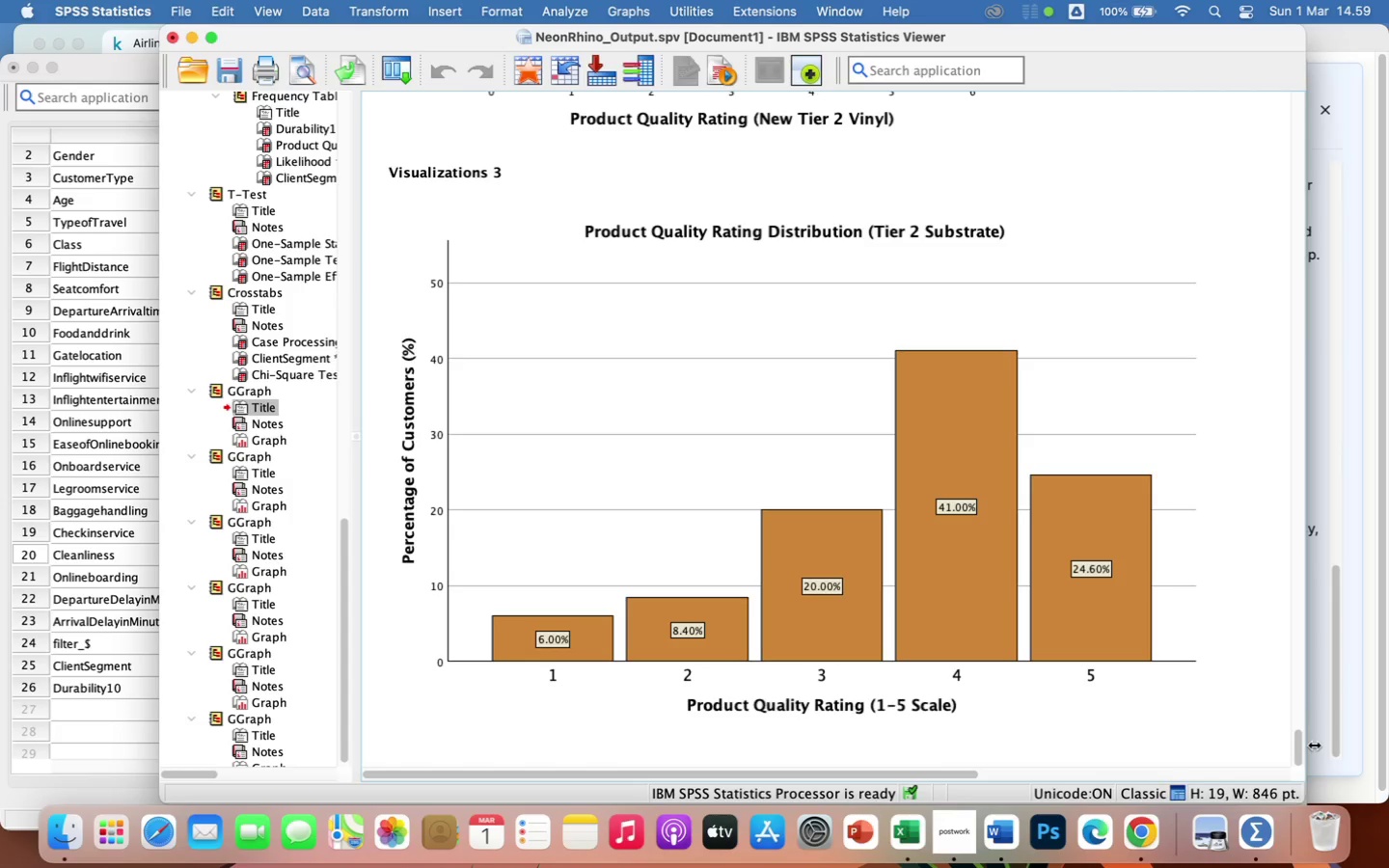 
left_click([1328, 149])